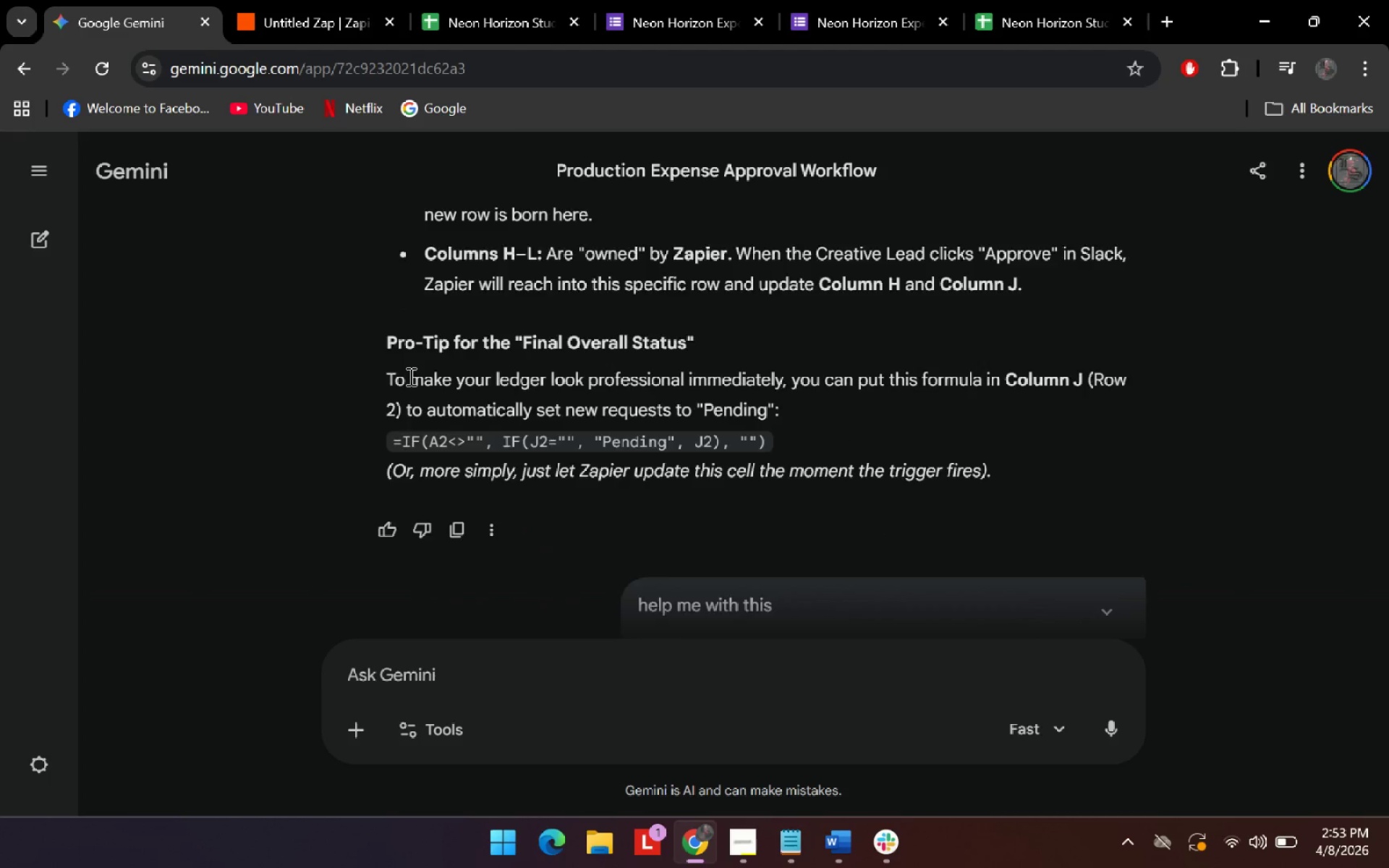 
scroll: coordinate [413, 438], scroll_direction: down, amount: 7.0
 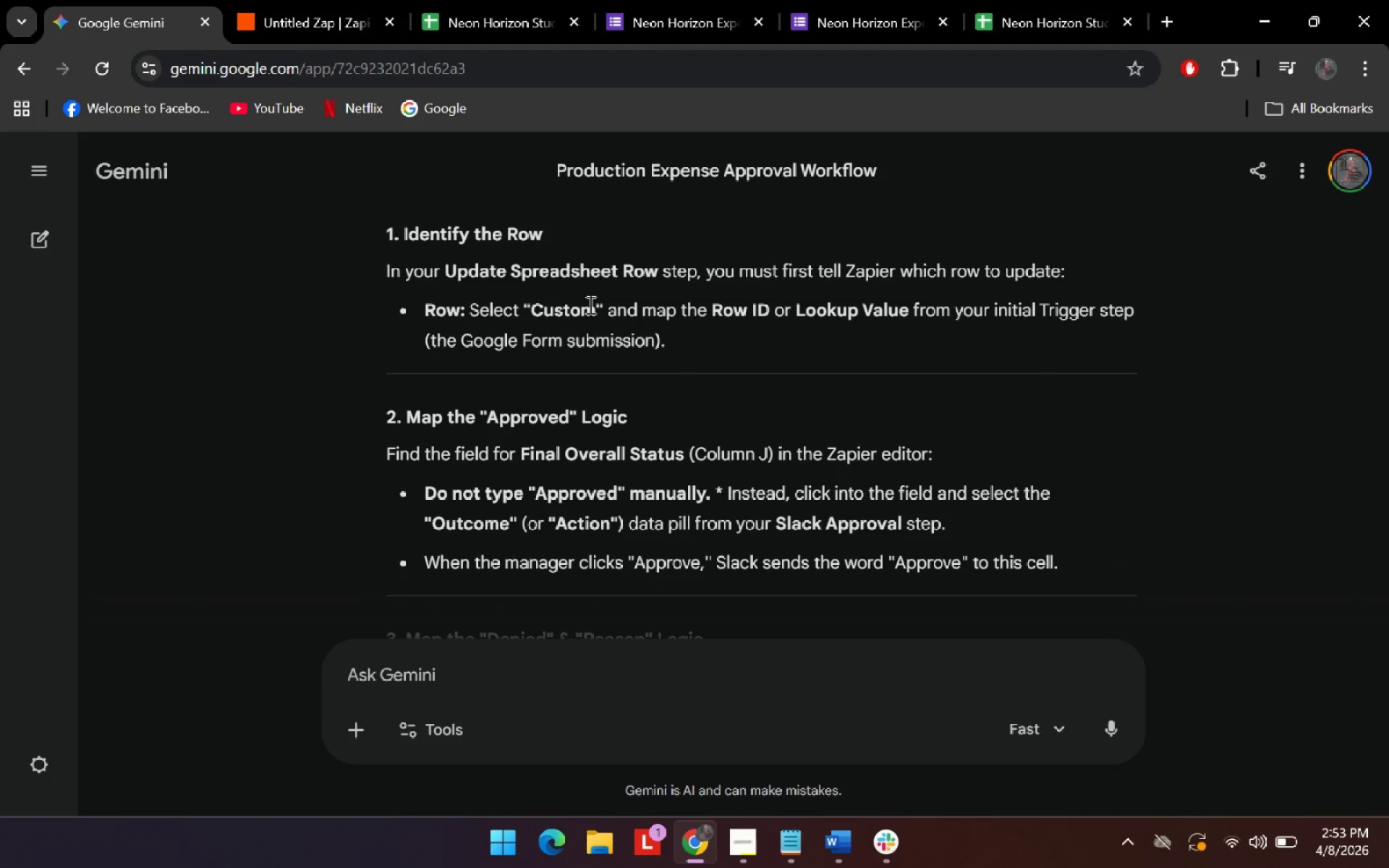 
left_click([274, 0])
 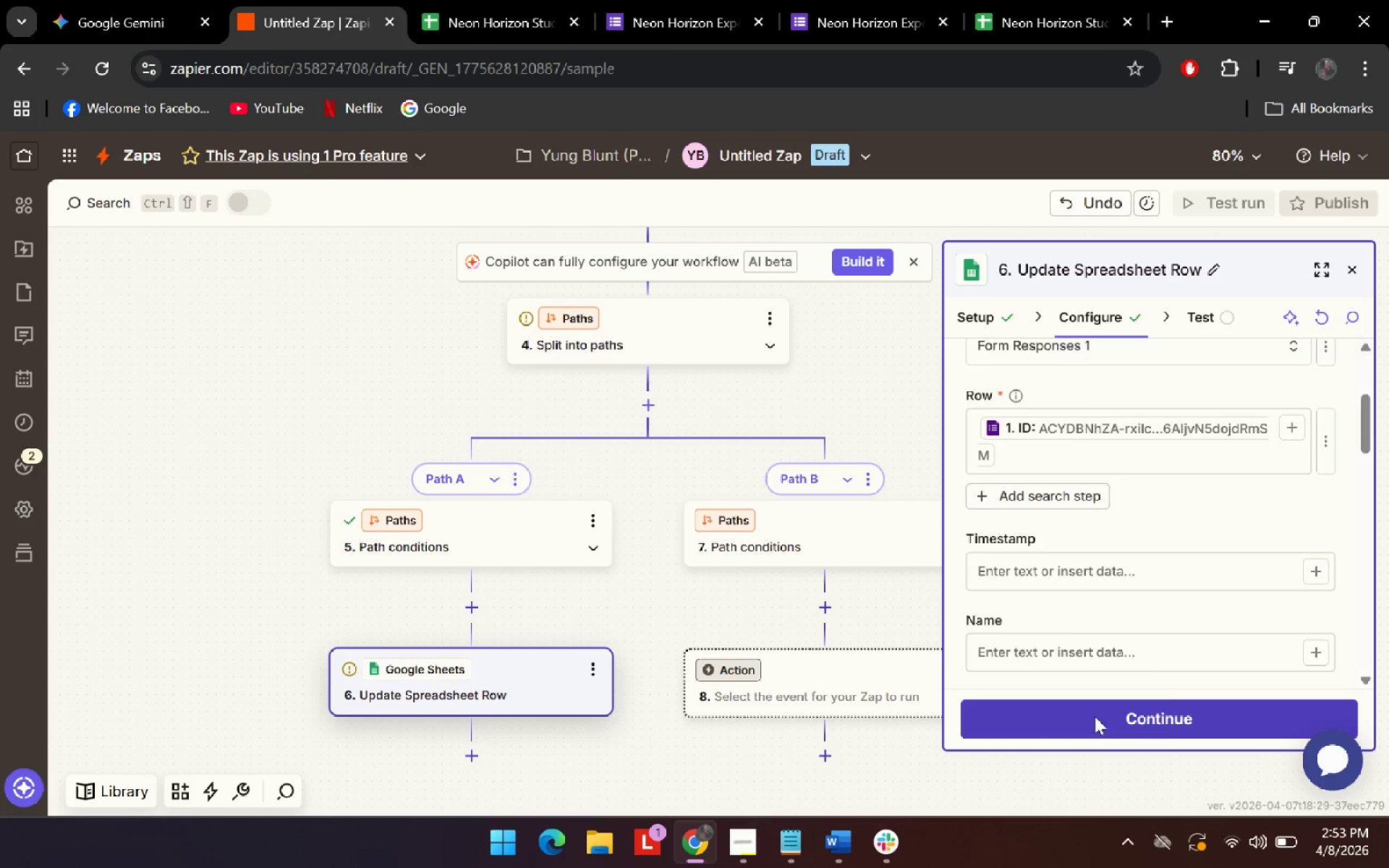 
scroll: coordinate [1202, 596], scroll_direction: down, amount: 11.0
 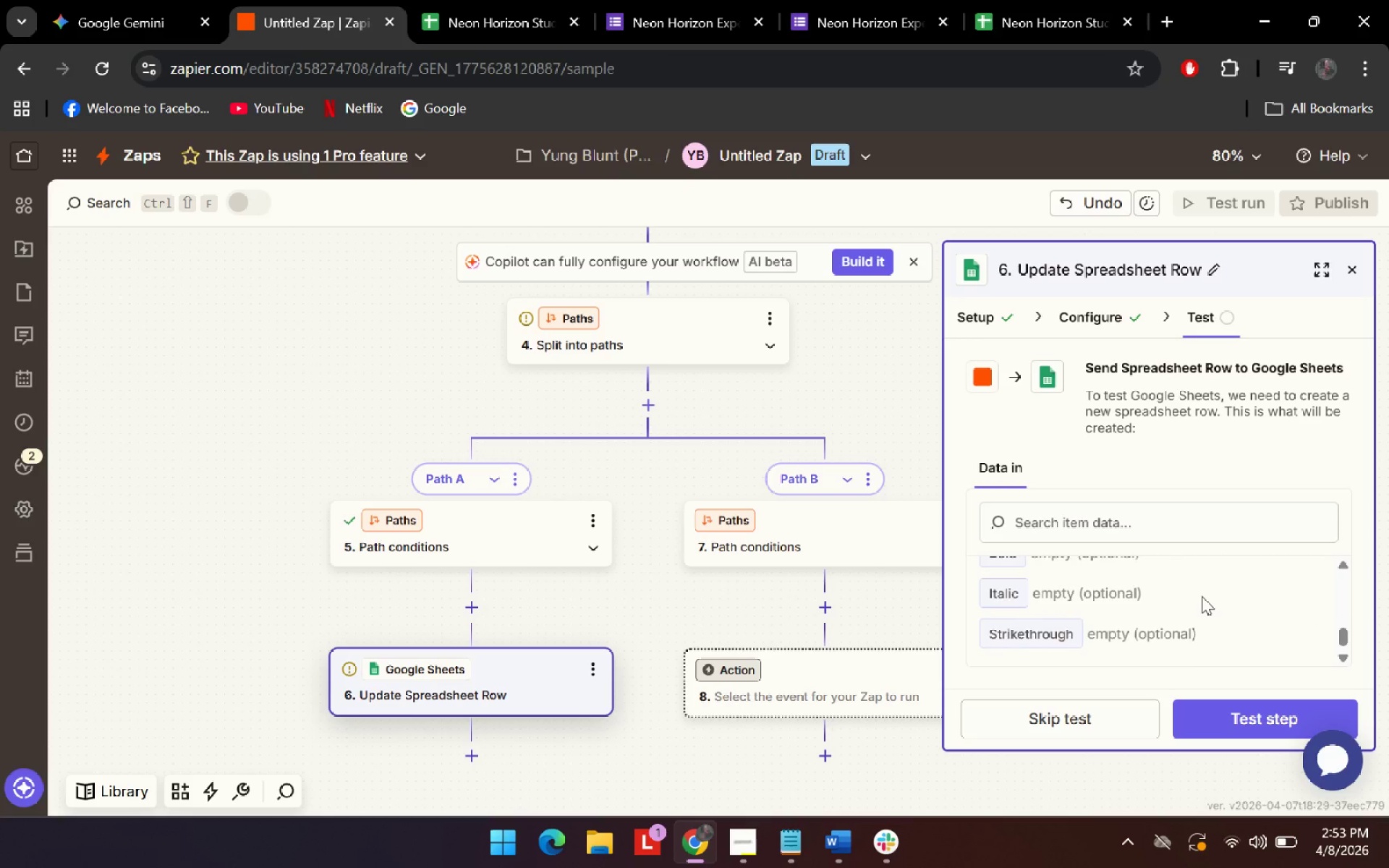 
scroll: coordinate [1202, 596], scroll_direction: up, amount: 5.0
 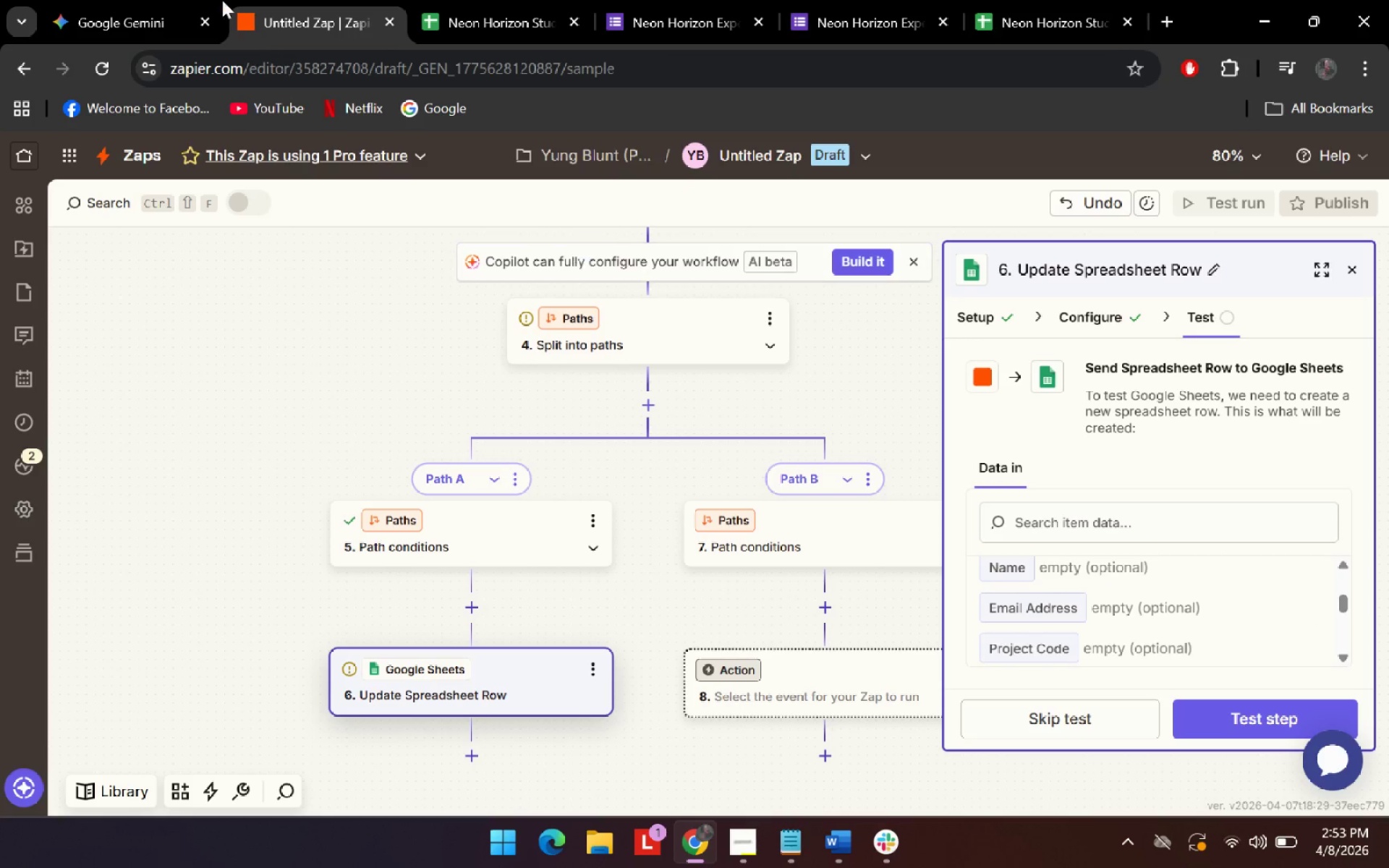 
left_click([155, 0])
 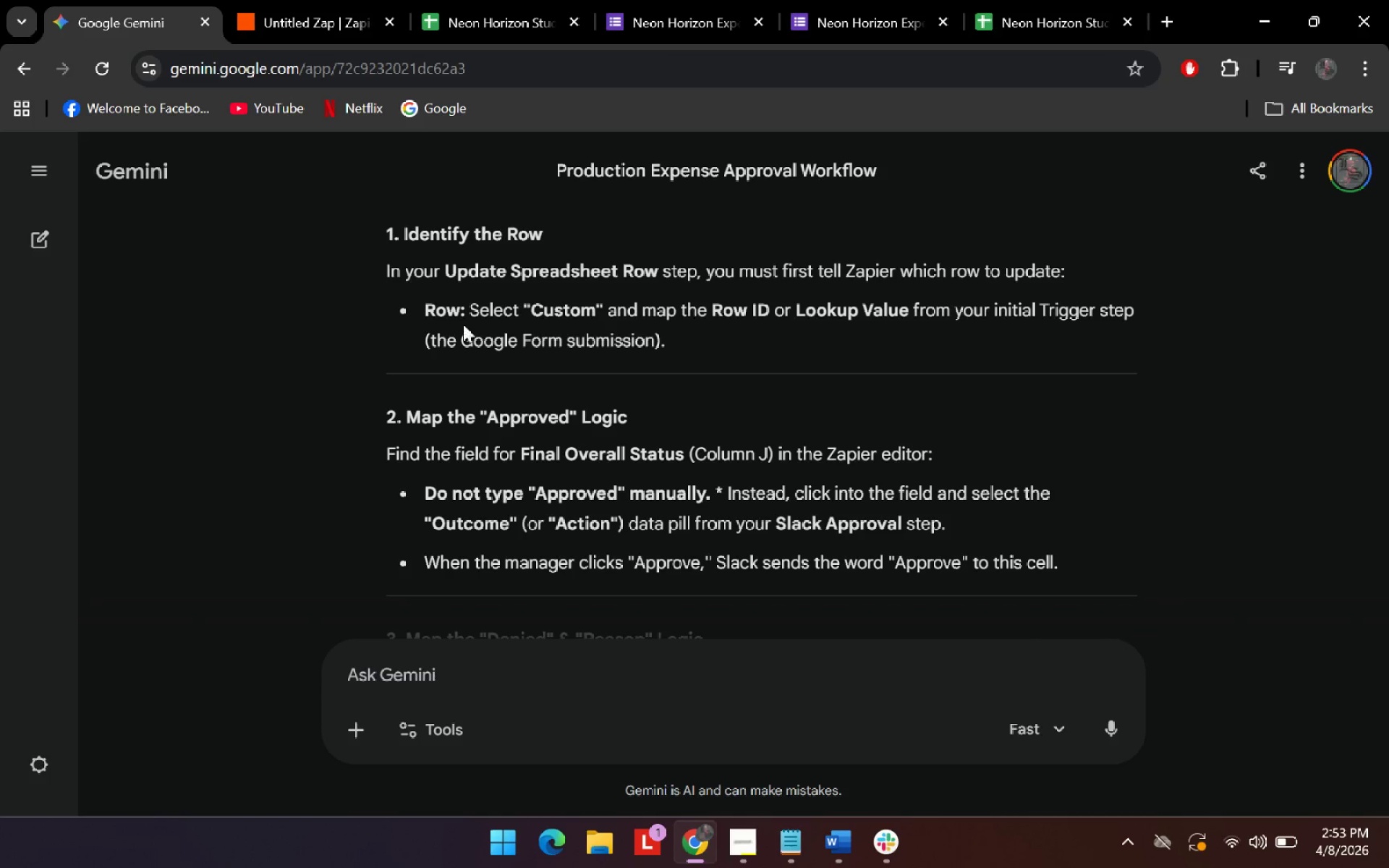 
scroll: coordinate [268, 449], scroll_direction: down, amount: 1.0
 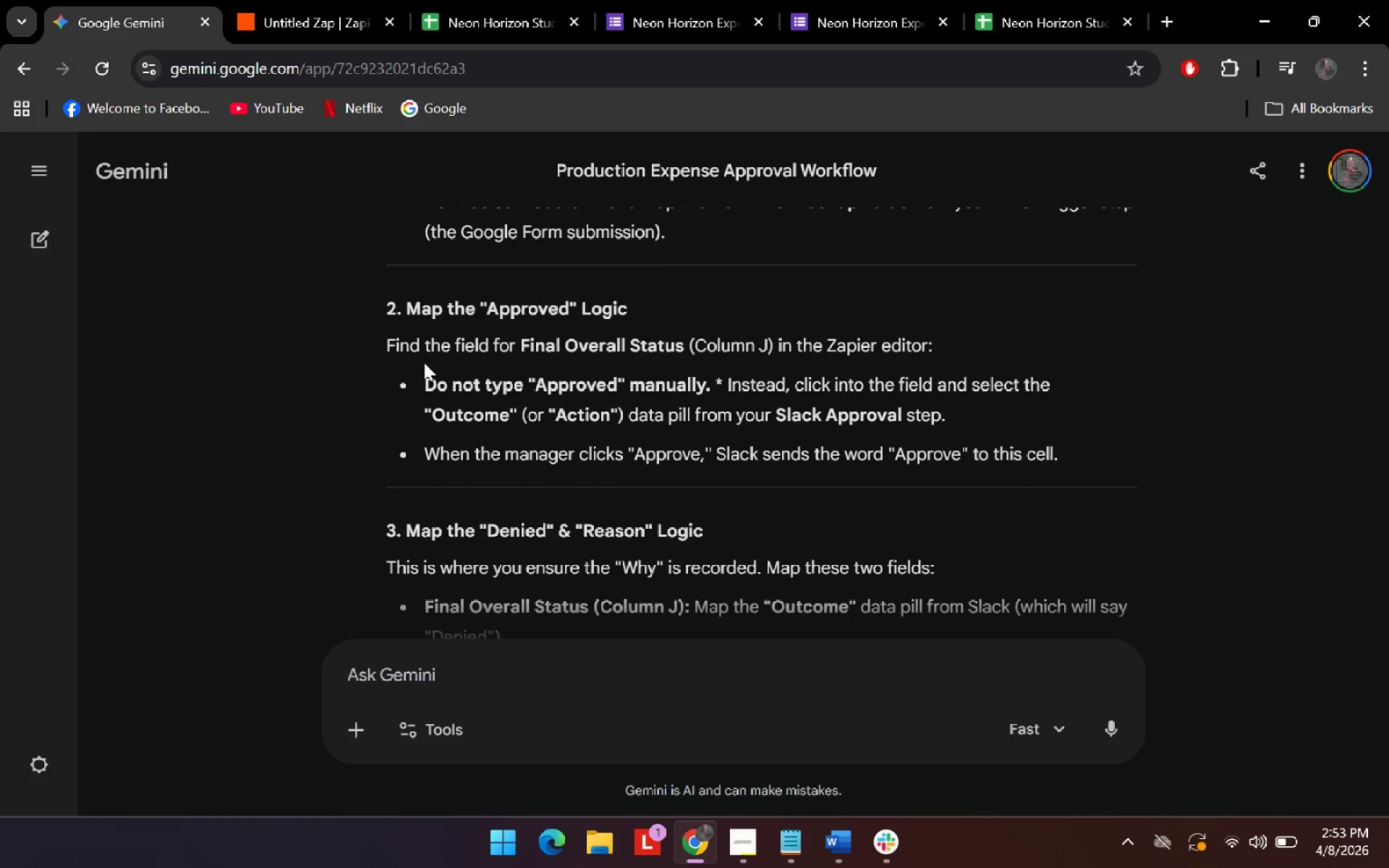 
wait(9.24)
 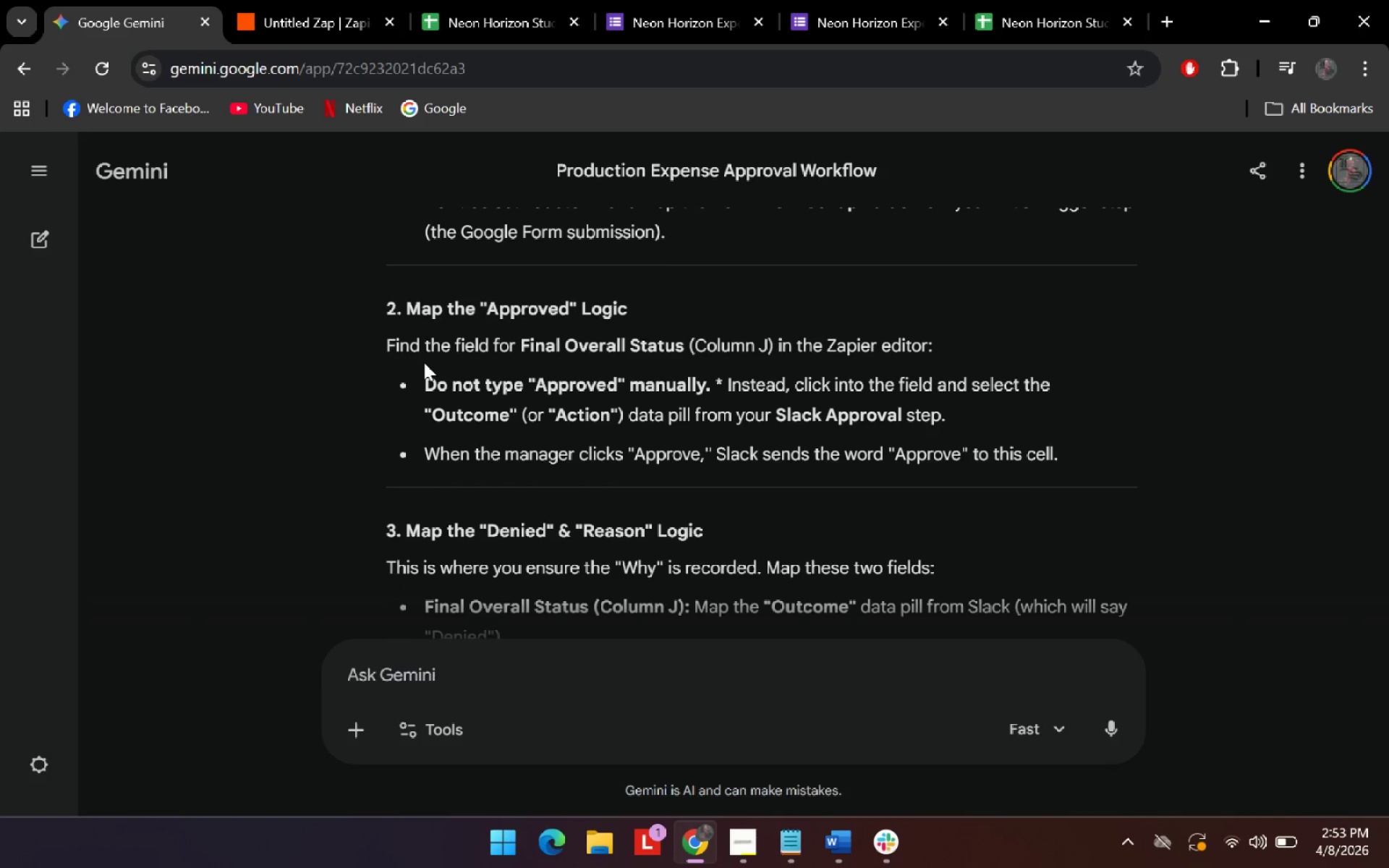 
scroll: coordinate [462, 354], scroll_direction: up, amount: 1.0
 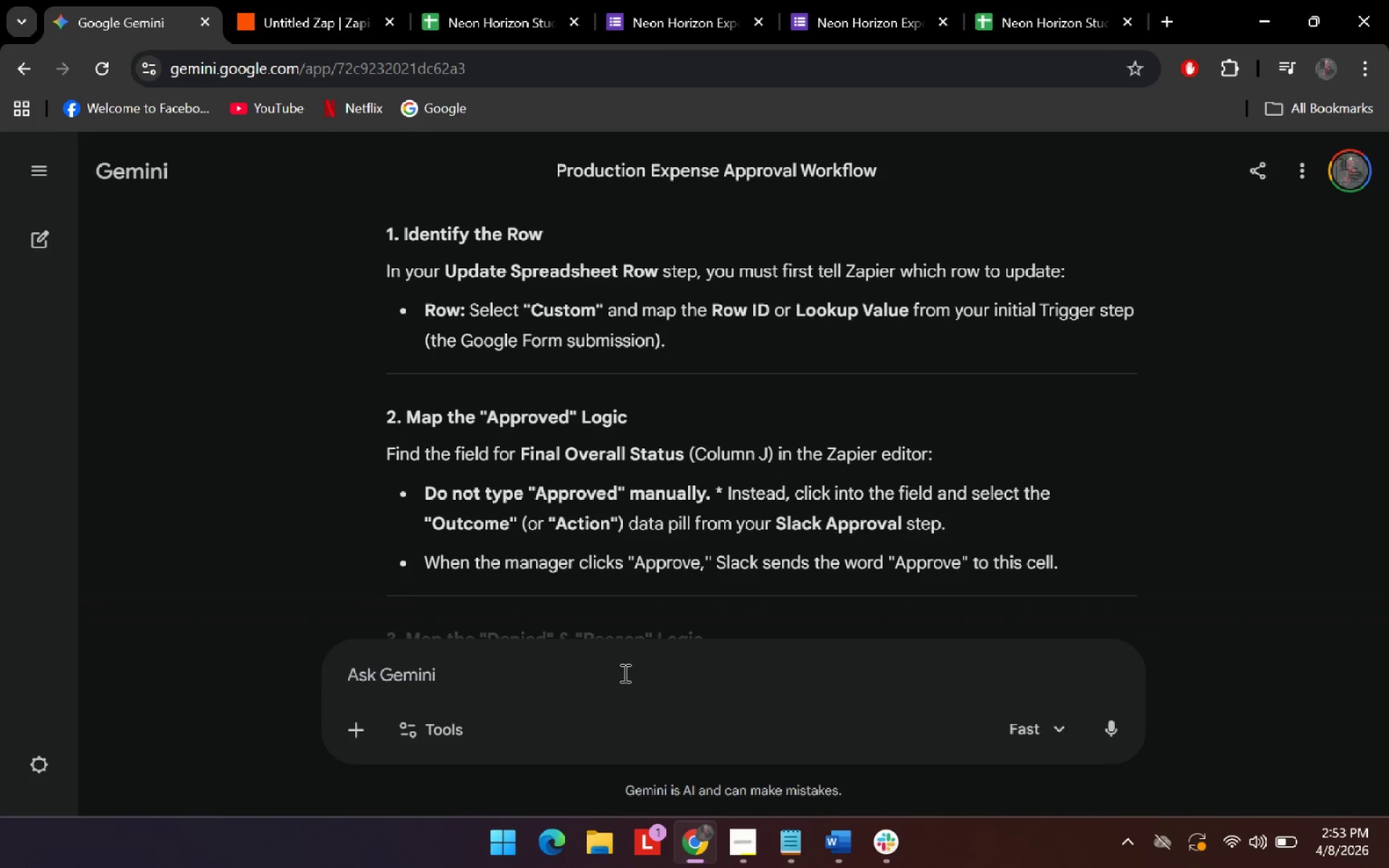 
left_click_drag(start_coordinate=[623, 662], to_coordinate=[643, 665])
 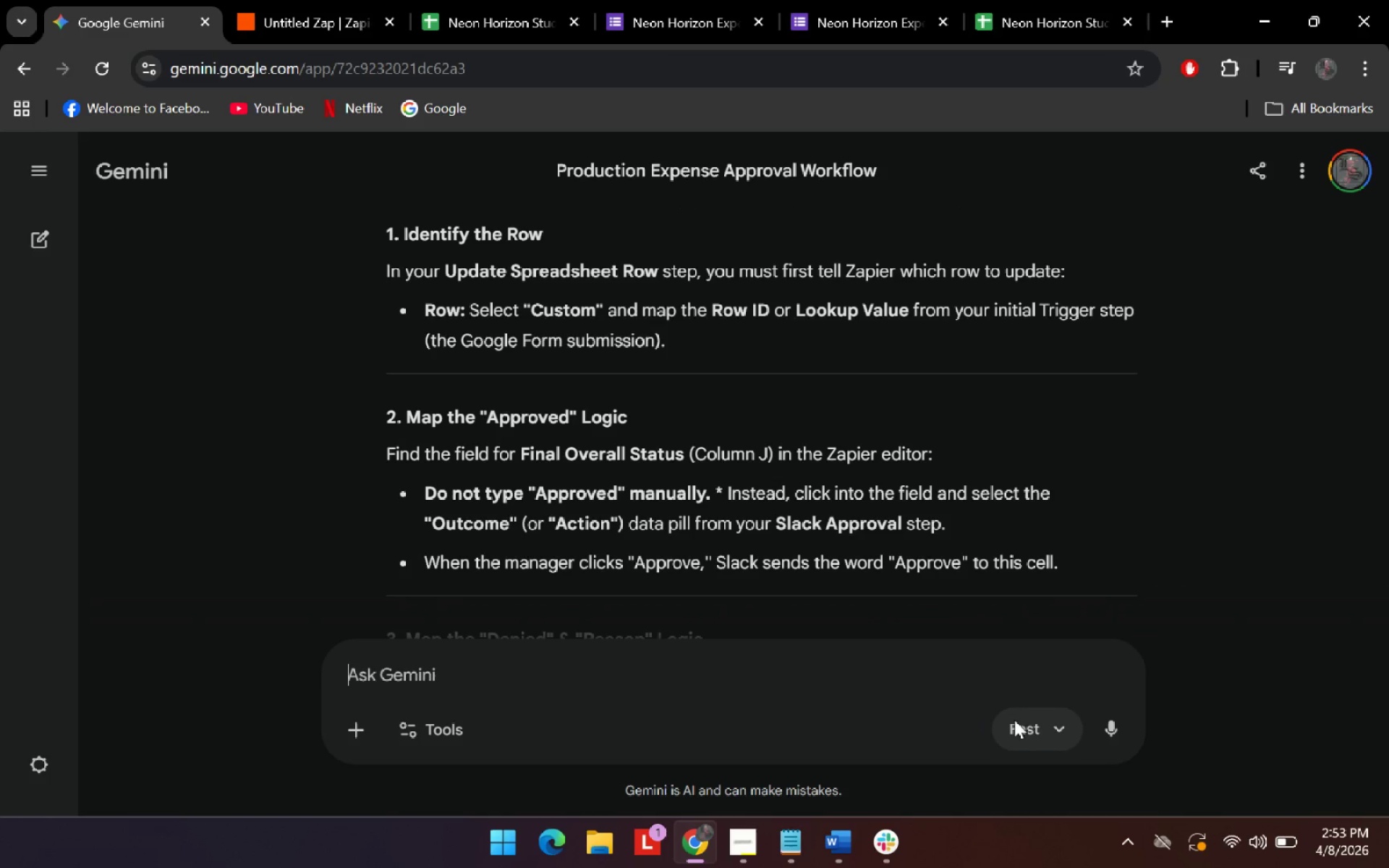 
left_click([1024, 722])
 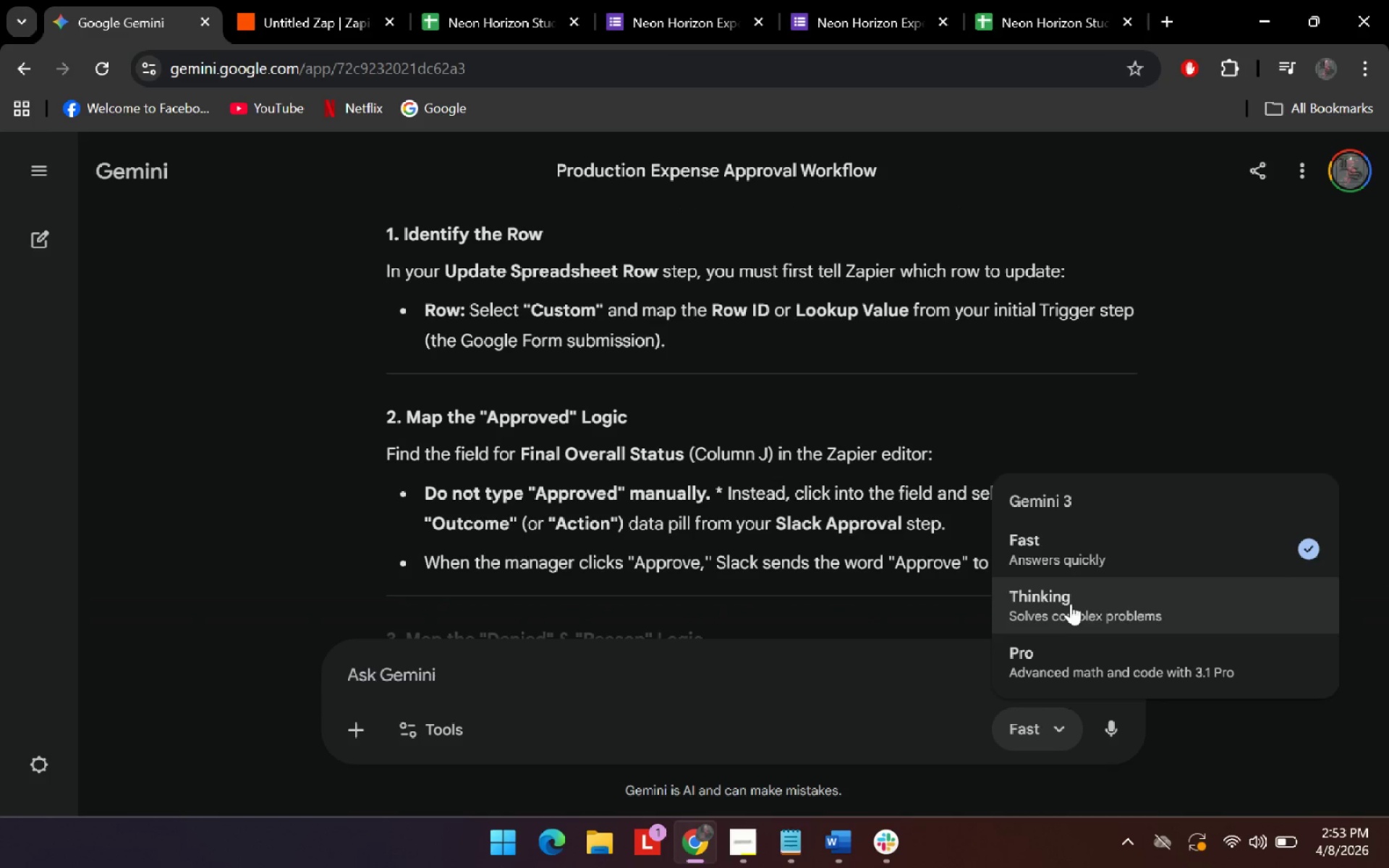 
left_click([1071, 597])
 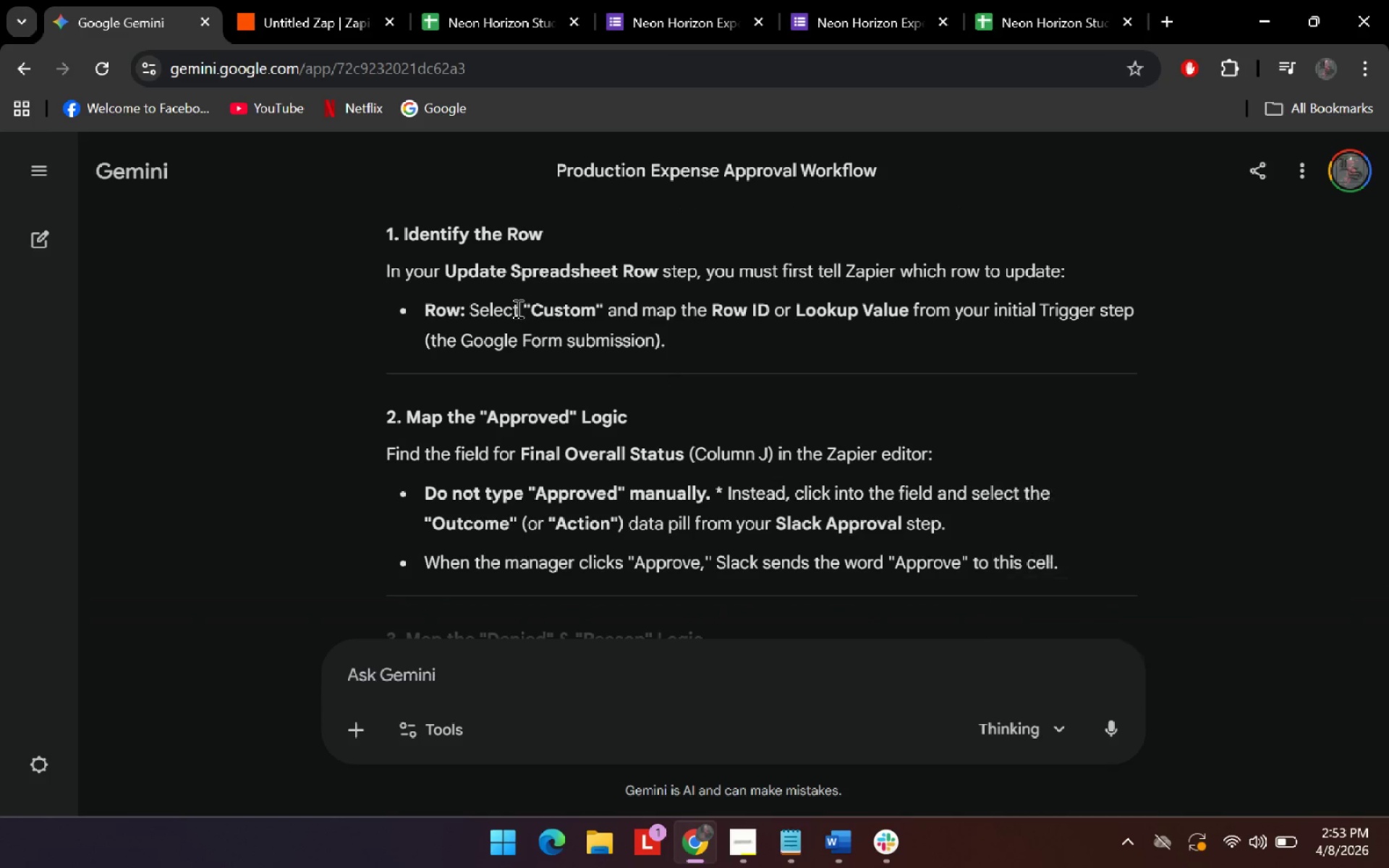 
scroll: coordinate [357, 337], scroll_direction: up, amount: 3.0
 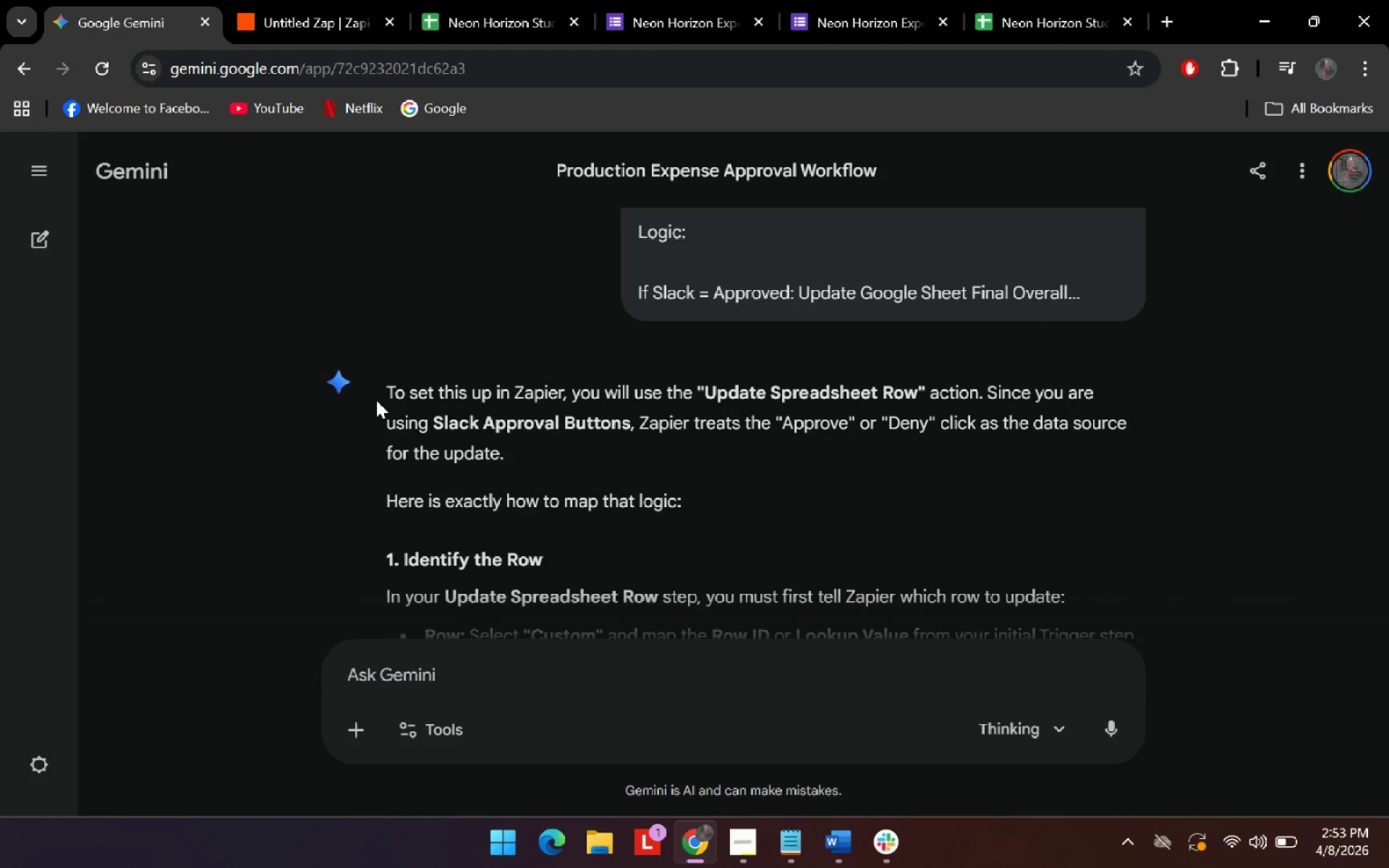 
left_click_drag(start_coordinate=[377, 341], to_coordinate=[883, 380])
 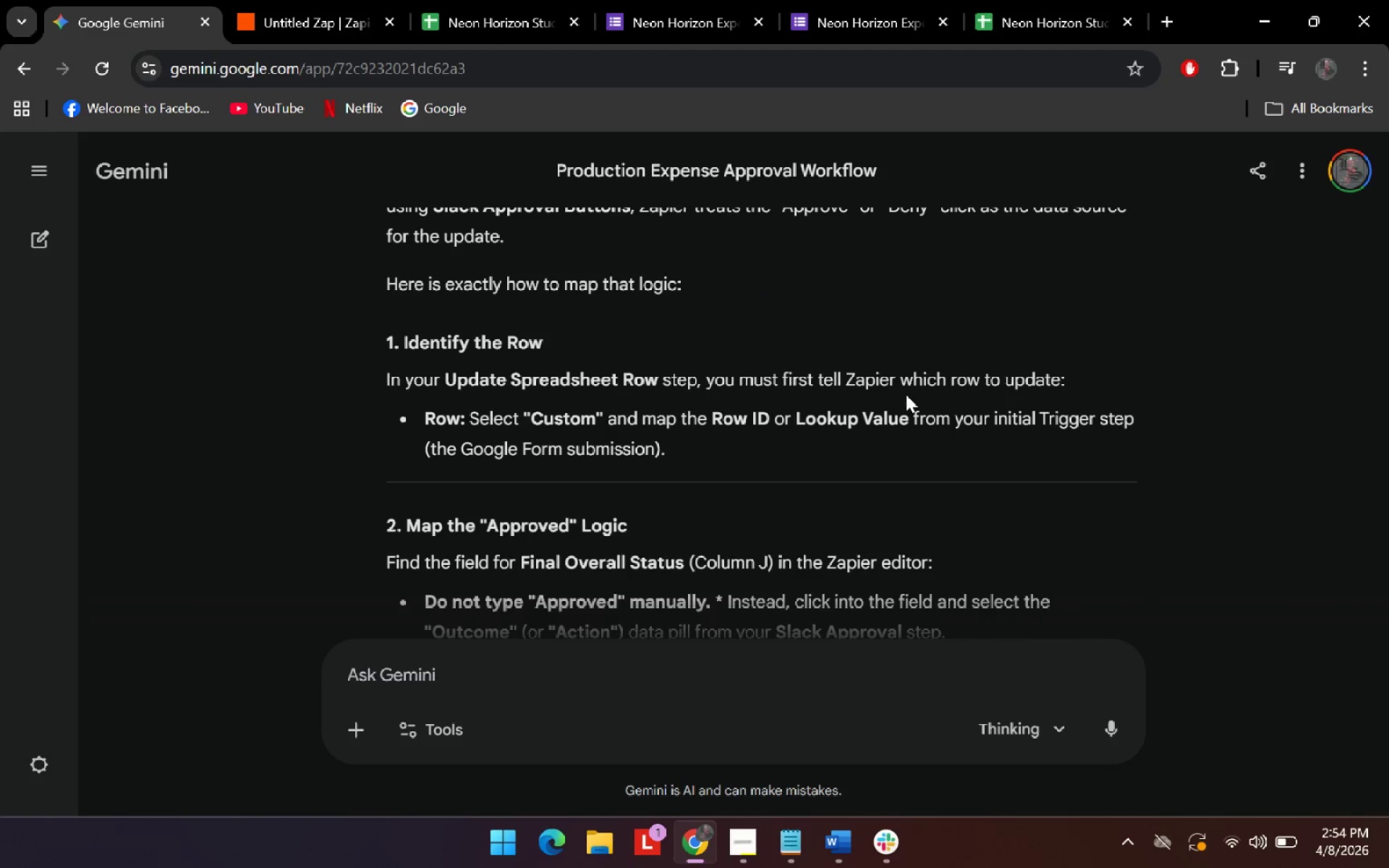 
scroll: coordinate [883, 380], scroll_direction: down, amount: 13.0
 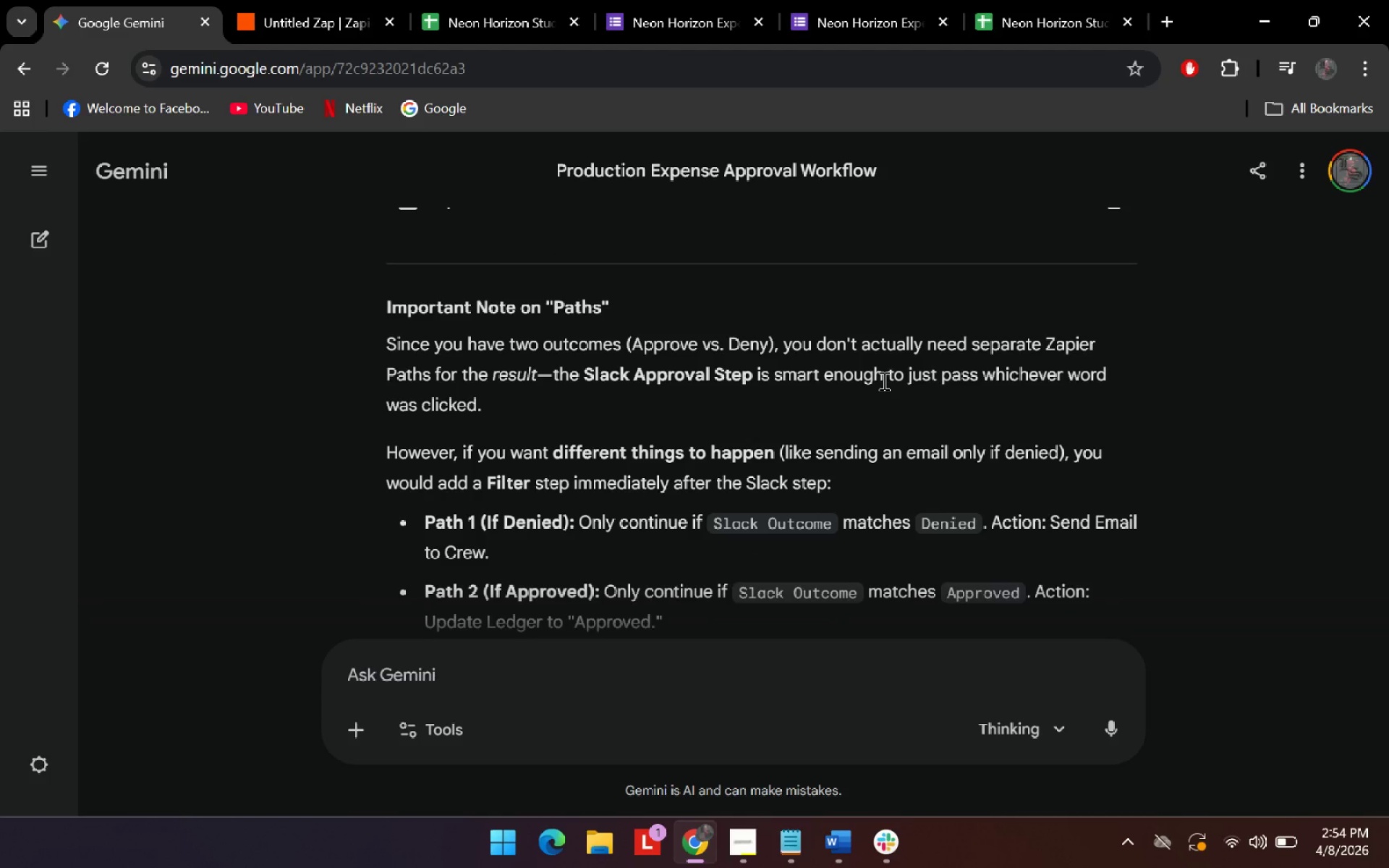 
left_click([883, 380])
 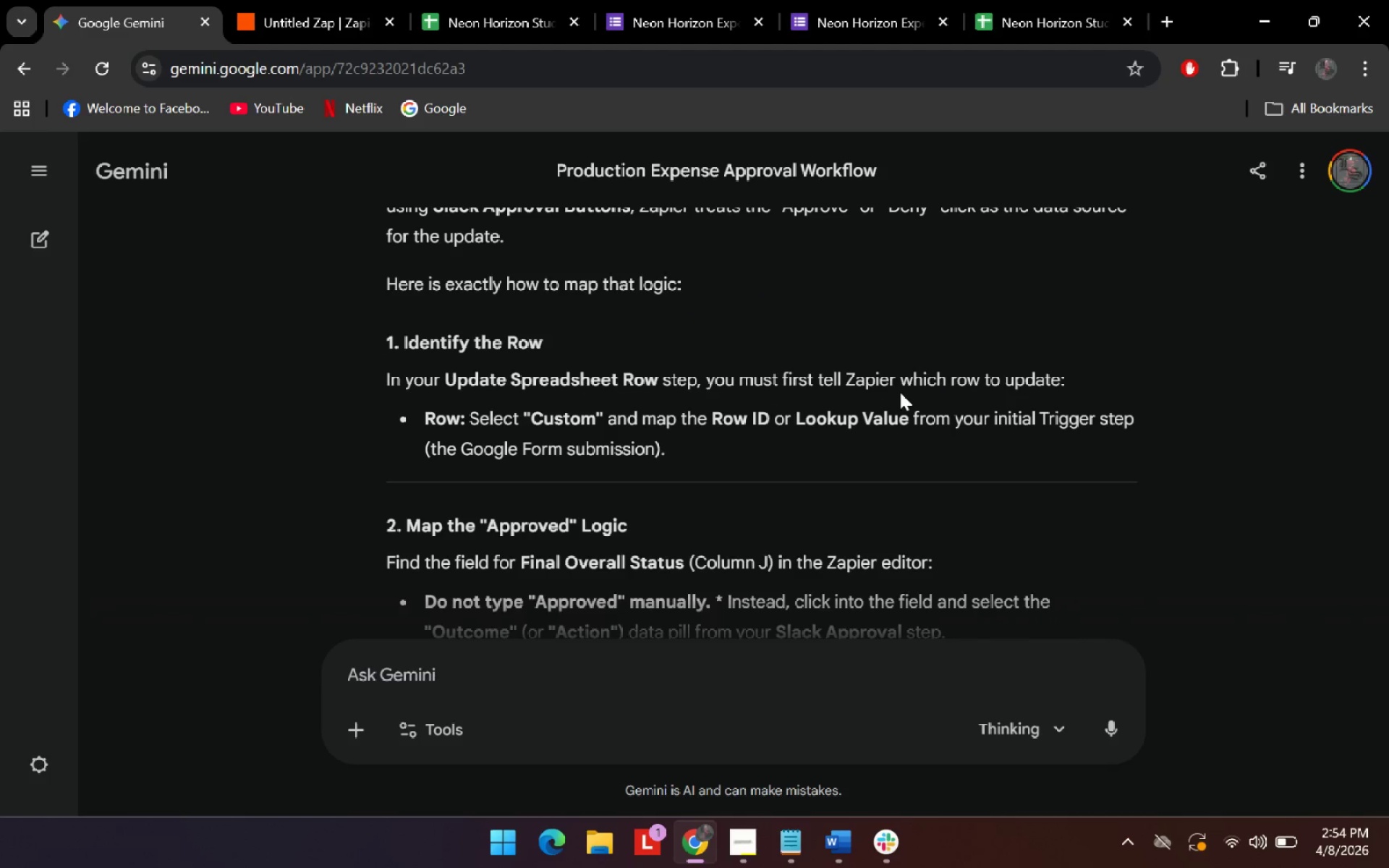 
scroll: coordinate [936, 427], scroll_direction: up, amount: 13.0
 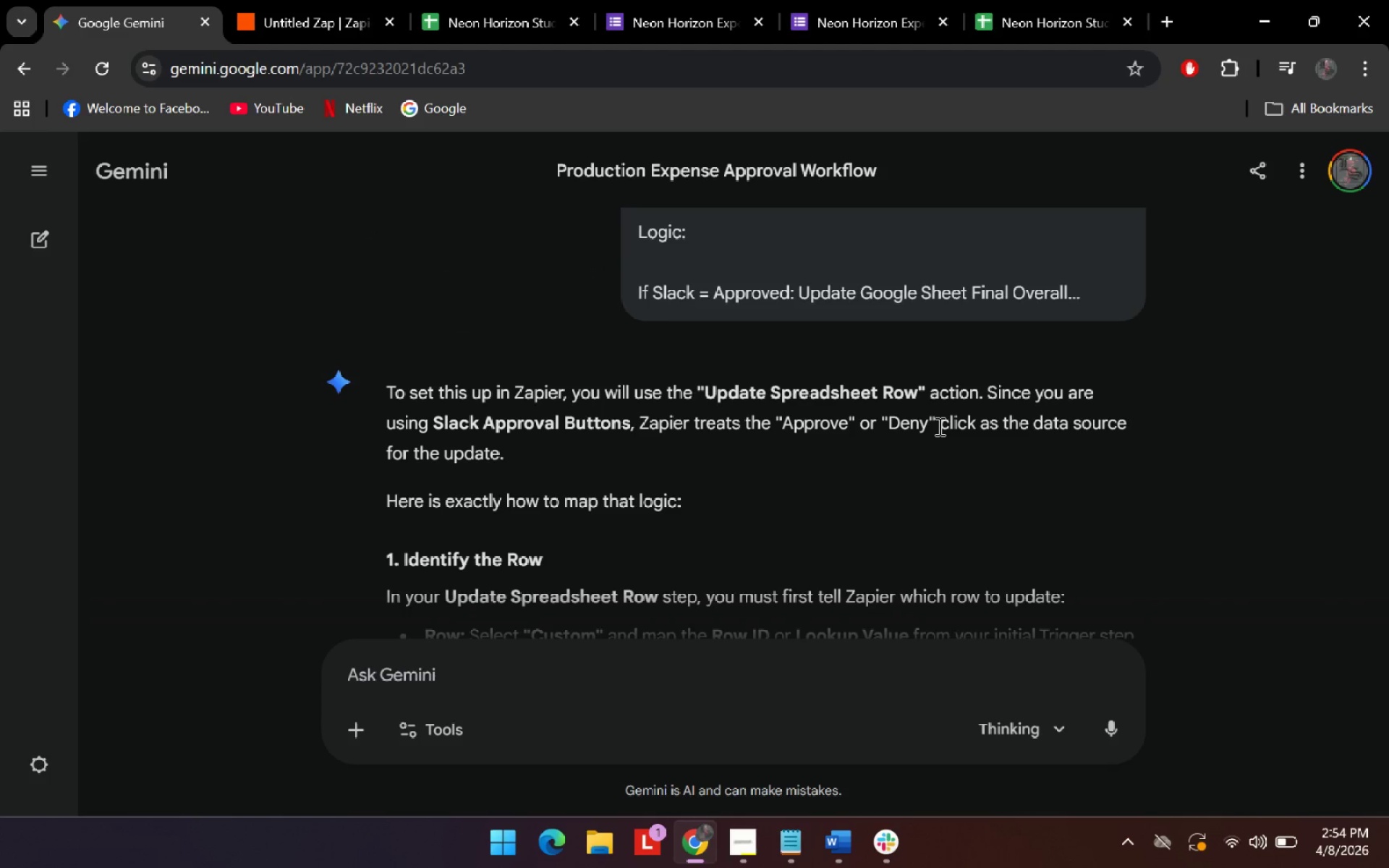 
scroll: coordinate [922, 409], scroll_direction: down, amount: 3.0
 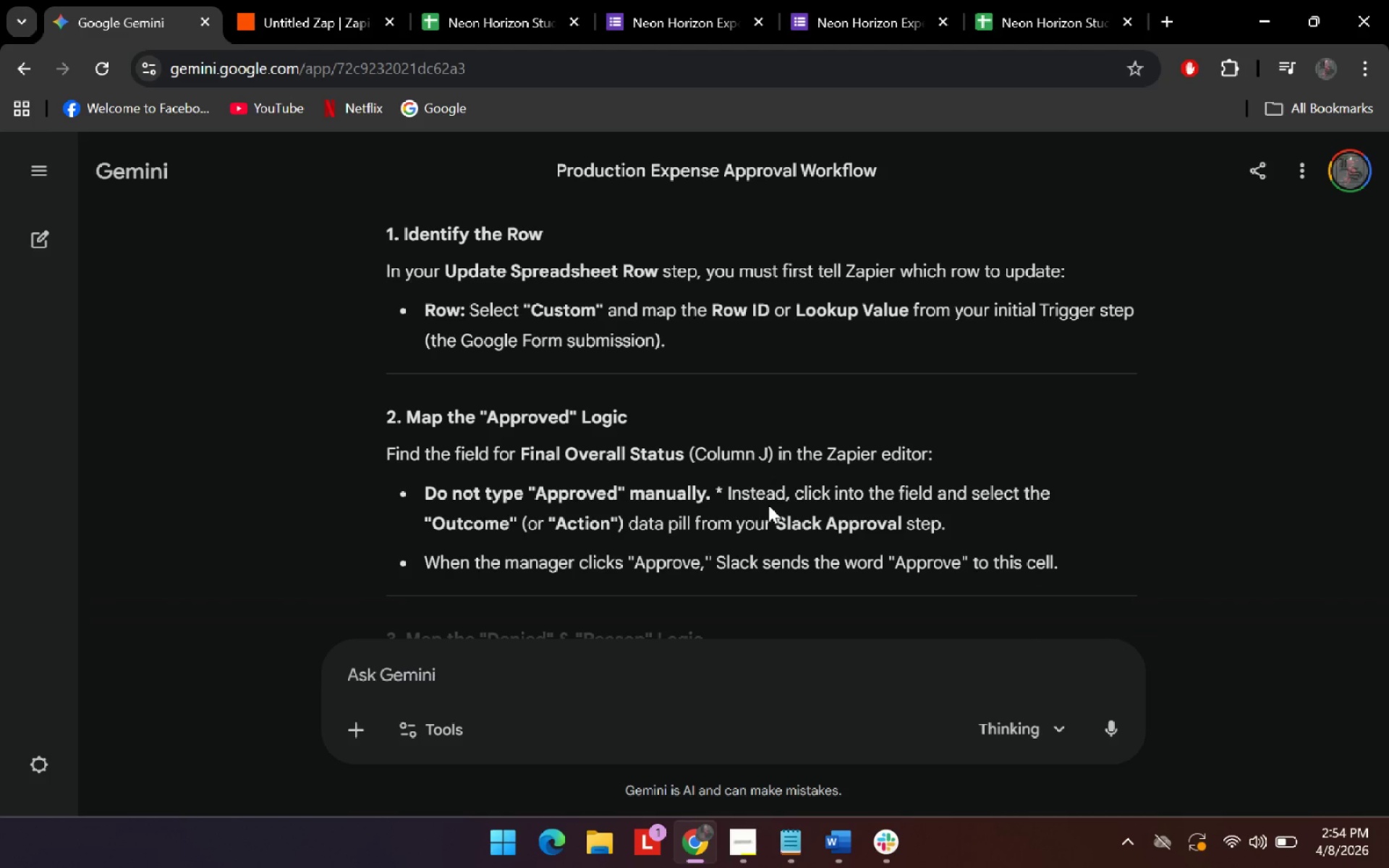 
wait(7.33)
 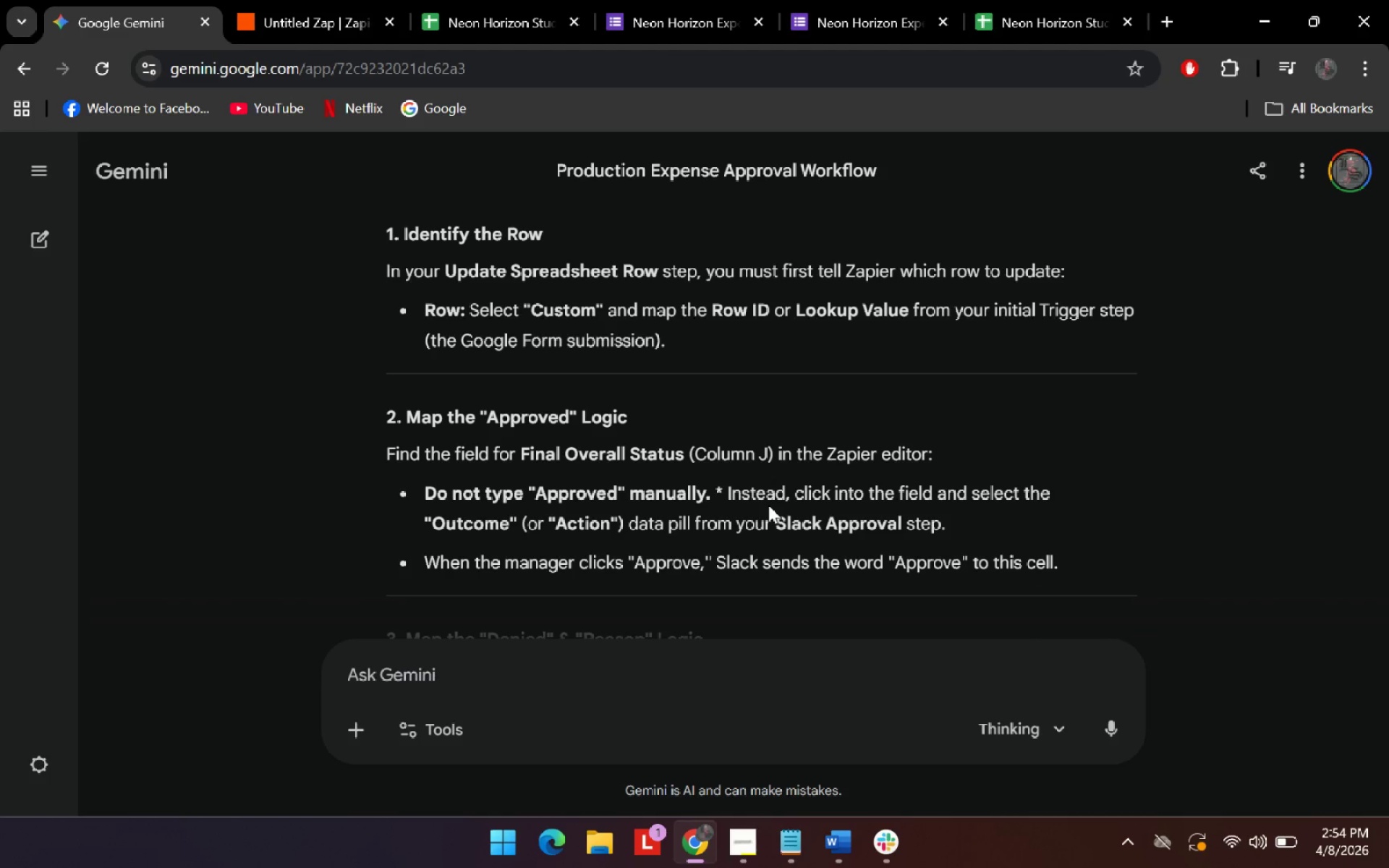 
mouse_move([283, -7])
 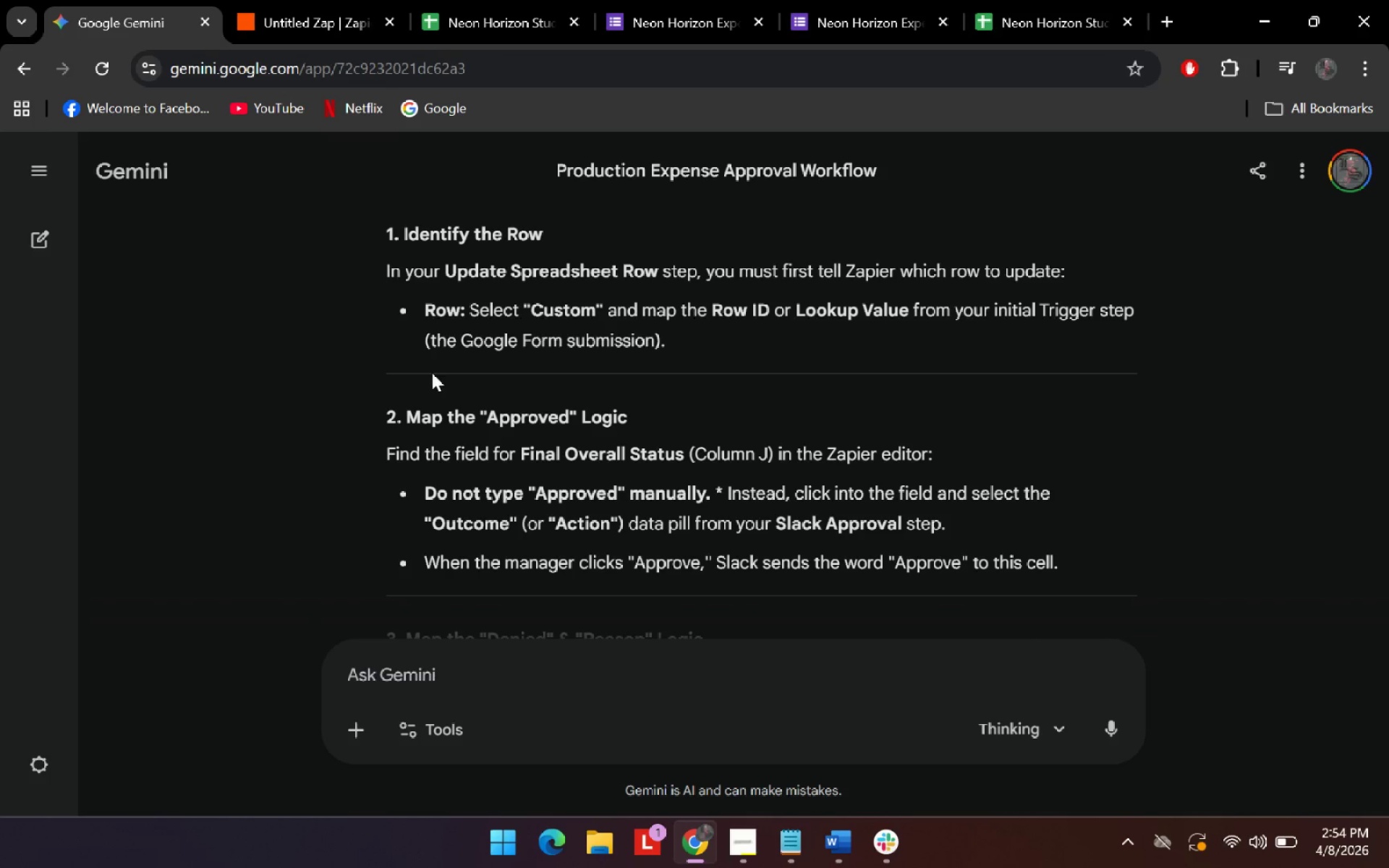 
wait(6.28)
 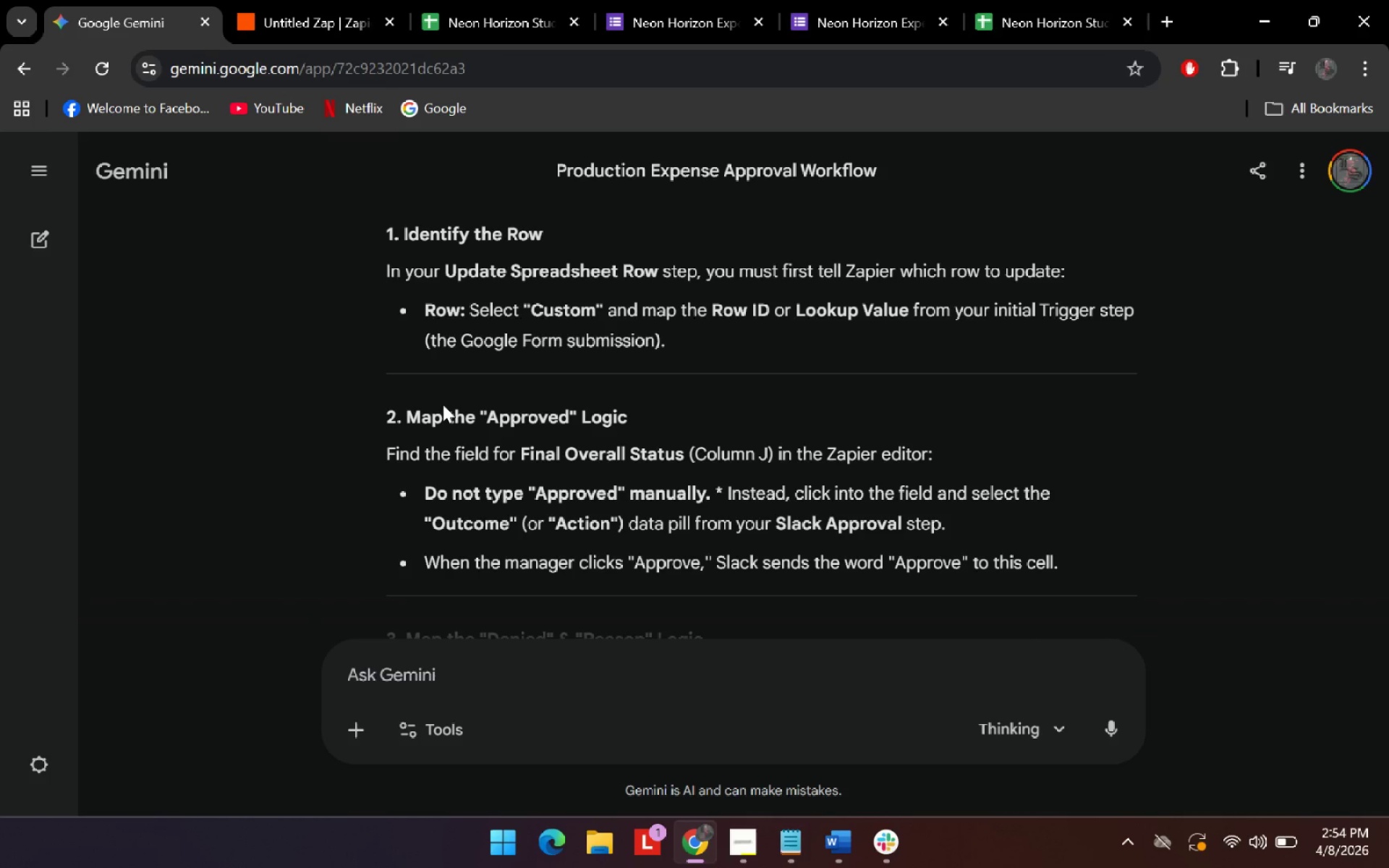 
left_click([293, 0])
 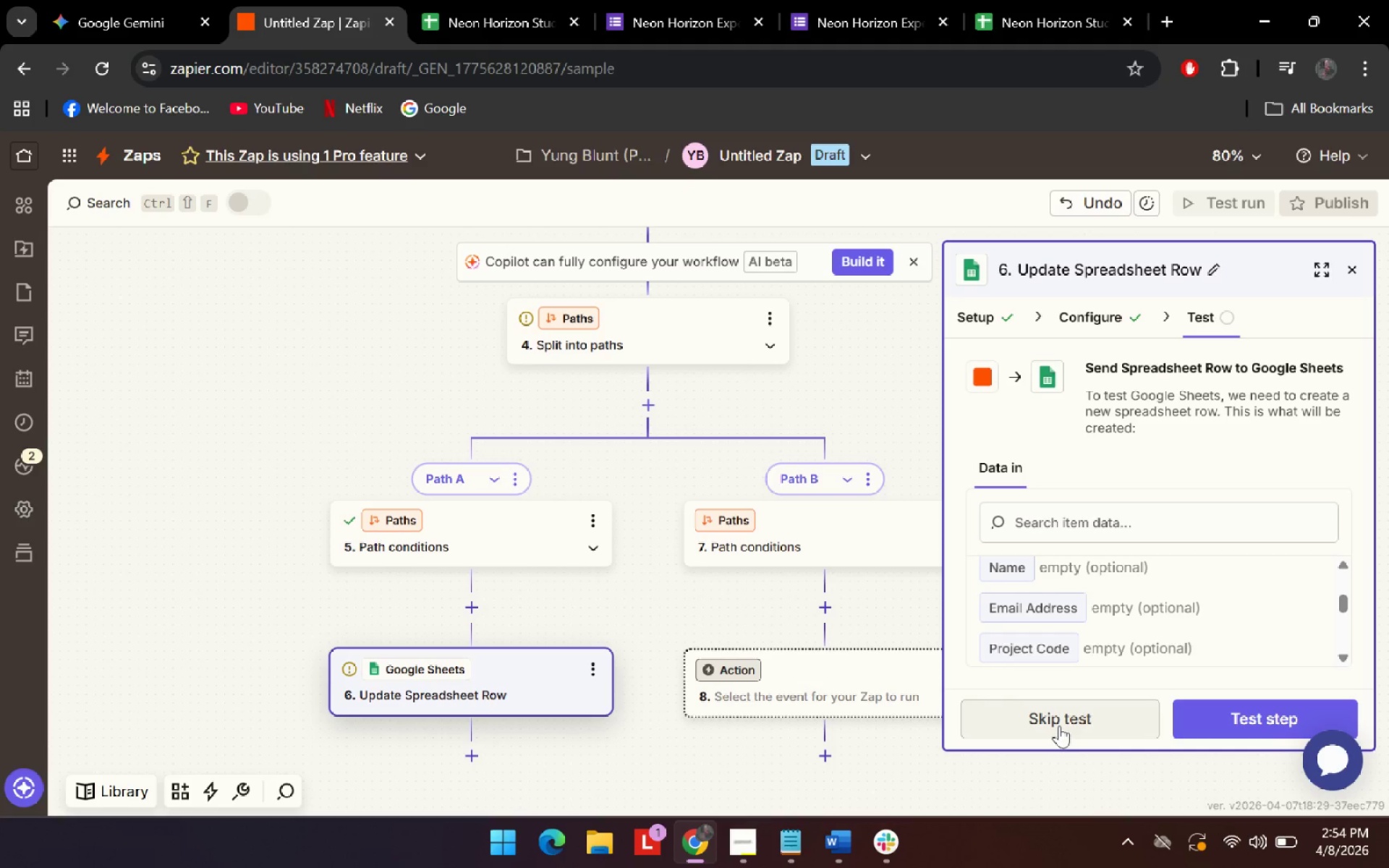 
scroll: coordinate [846, 558], scroll_direction: down, amount: 2.0
 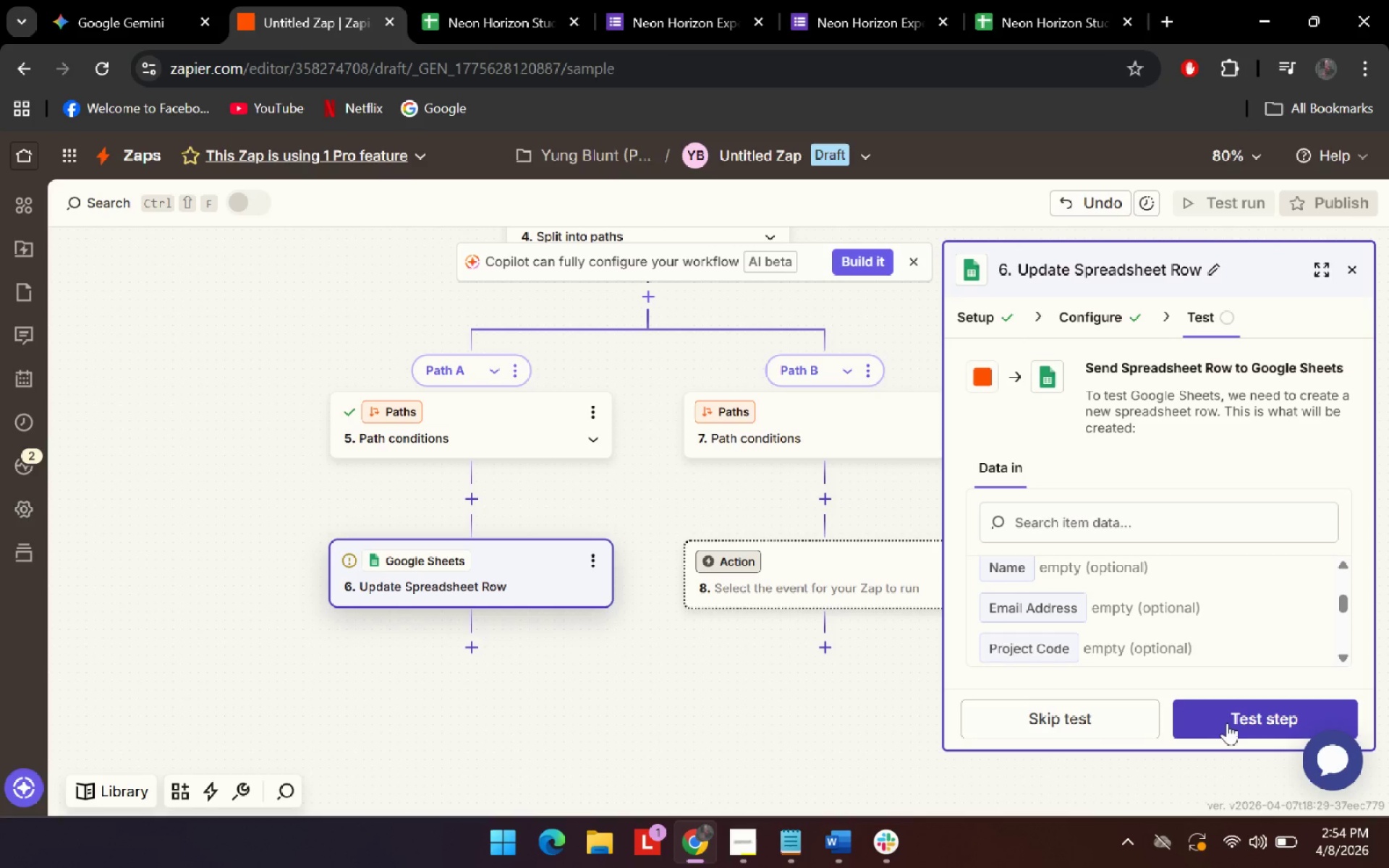 
left_click([1227, 723])
 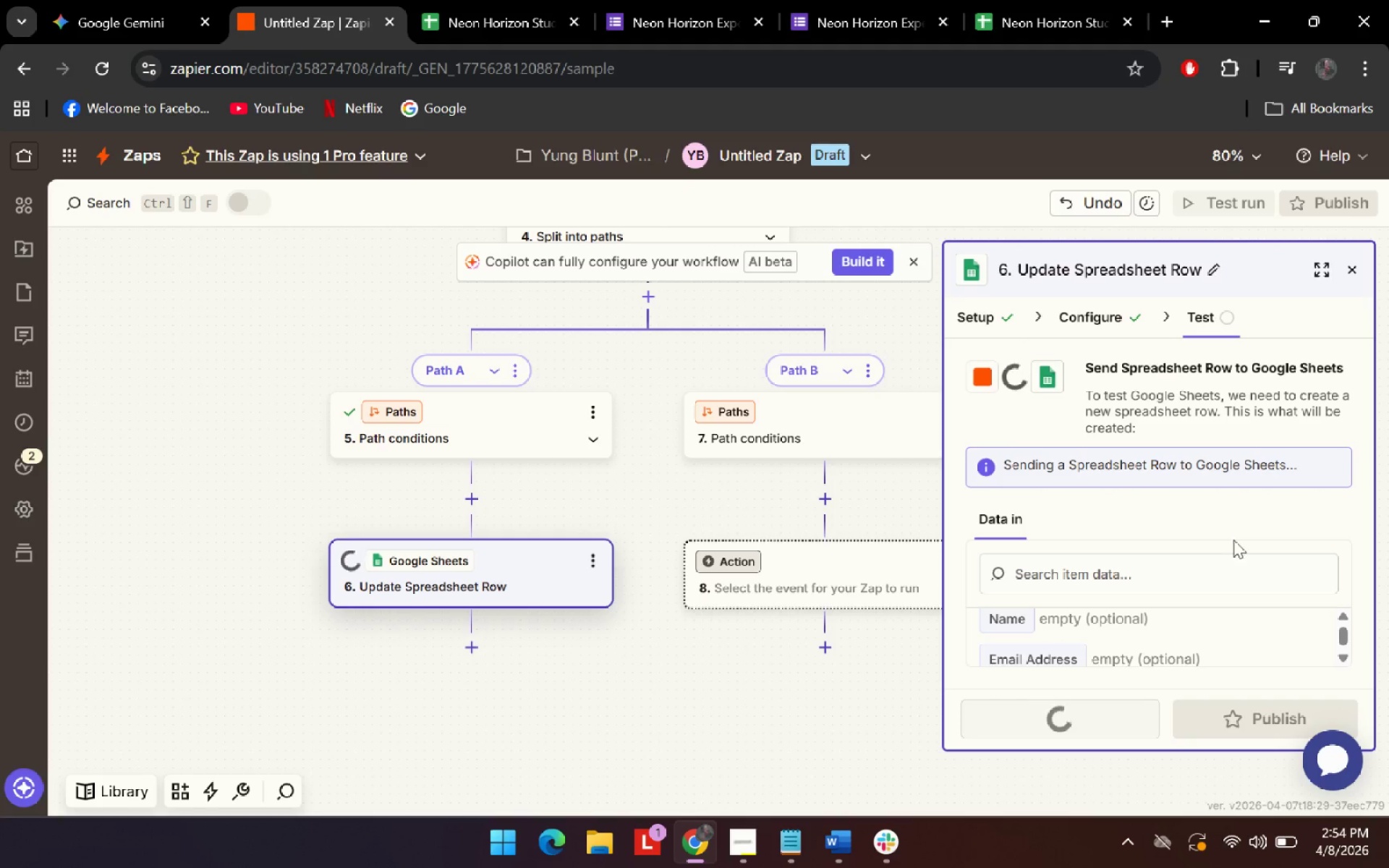 
scroll: coordinate [1237, 635], scroll_direction: down, amount: 7.0
 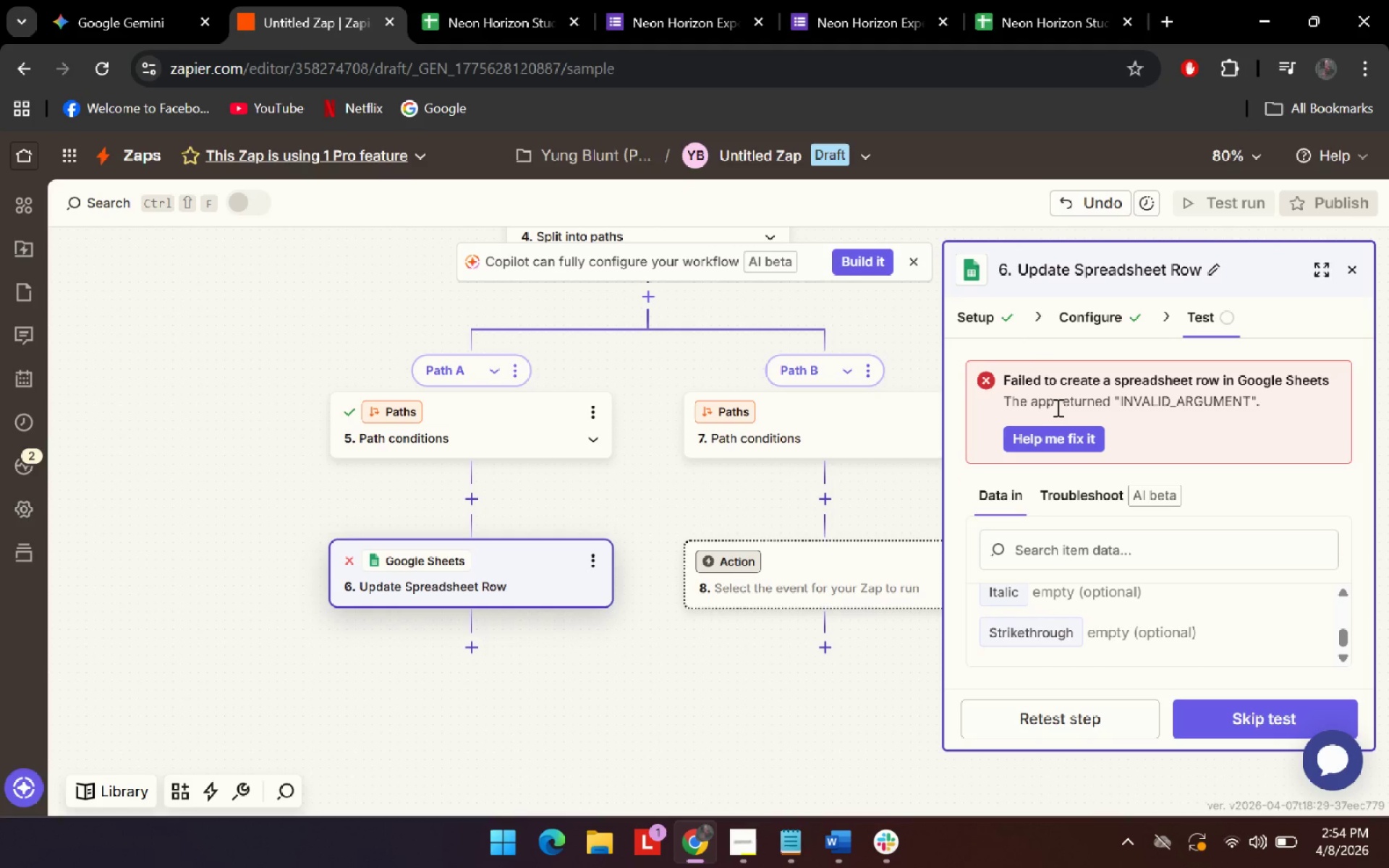 
left_click_drag(start_coordinate=[1076, 404], to_coordinate=[1131, 397])
 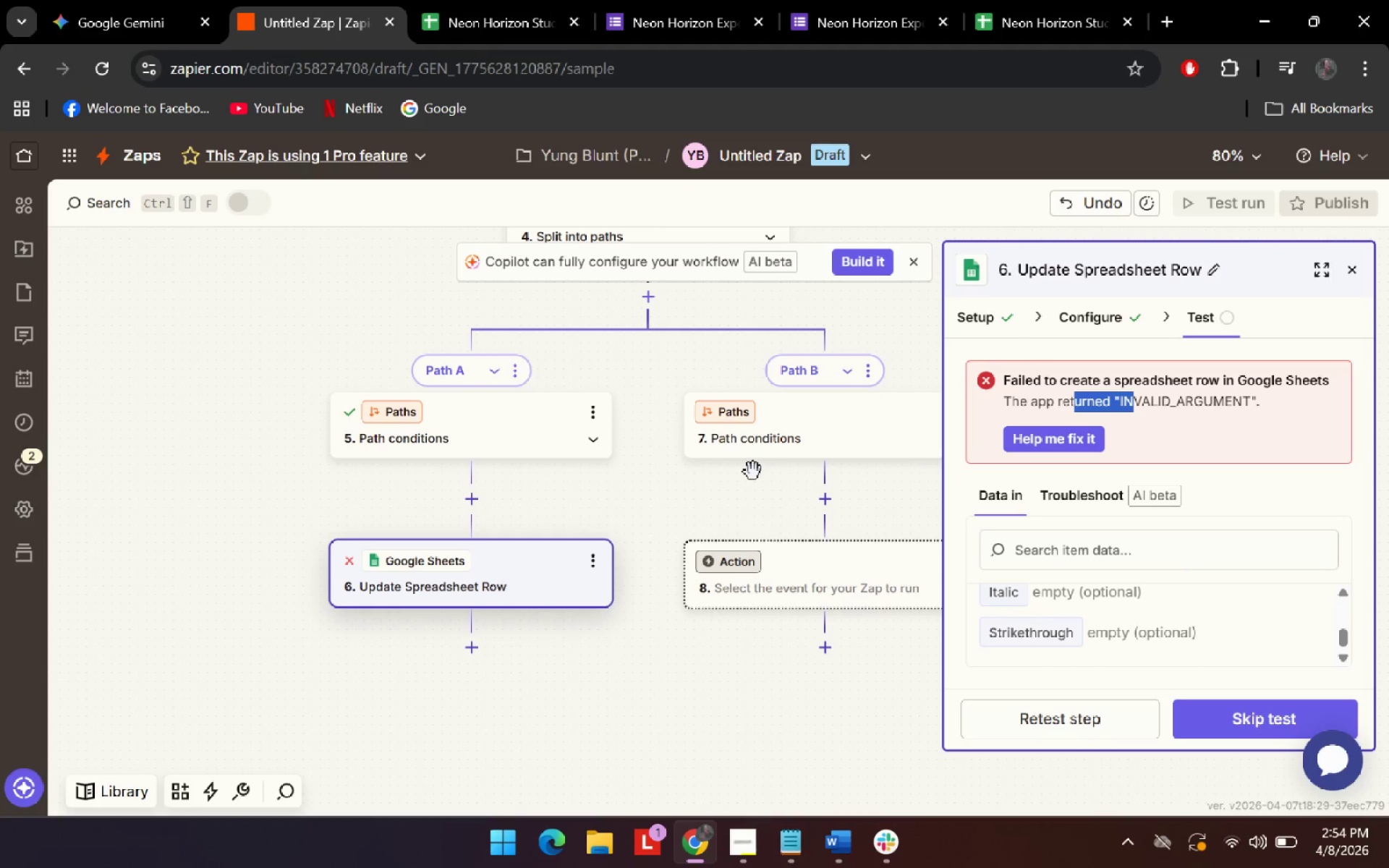 
scroll: coordinate [763, 480], scroll_direction: up, amount: 10.0
 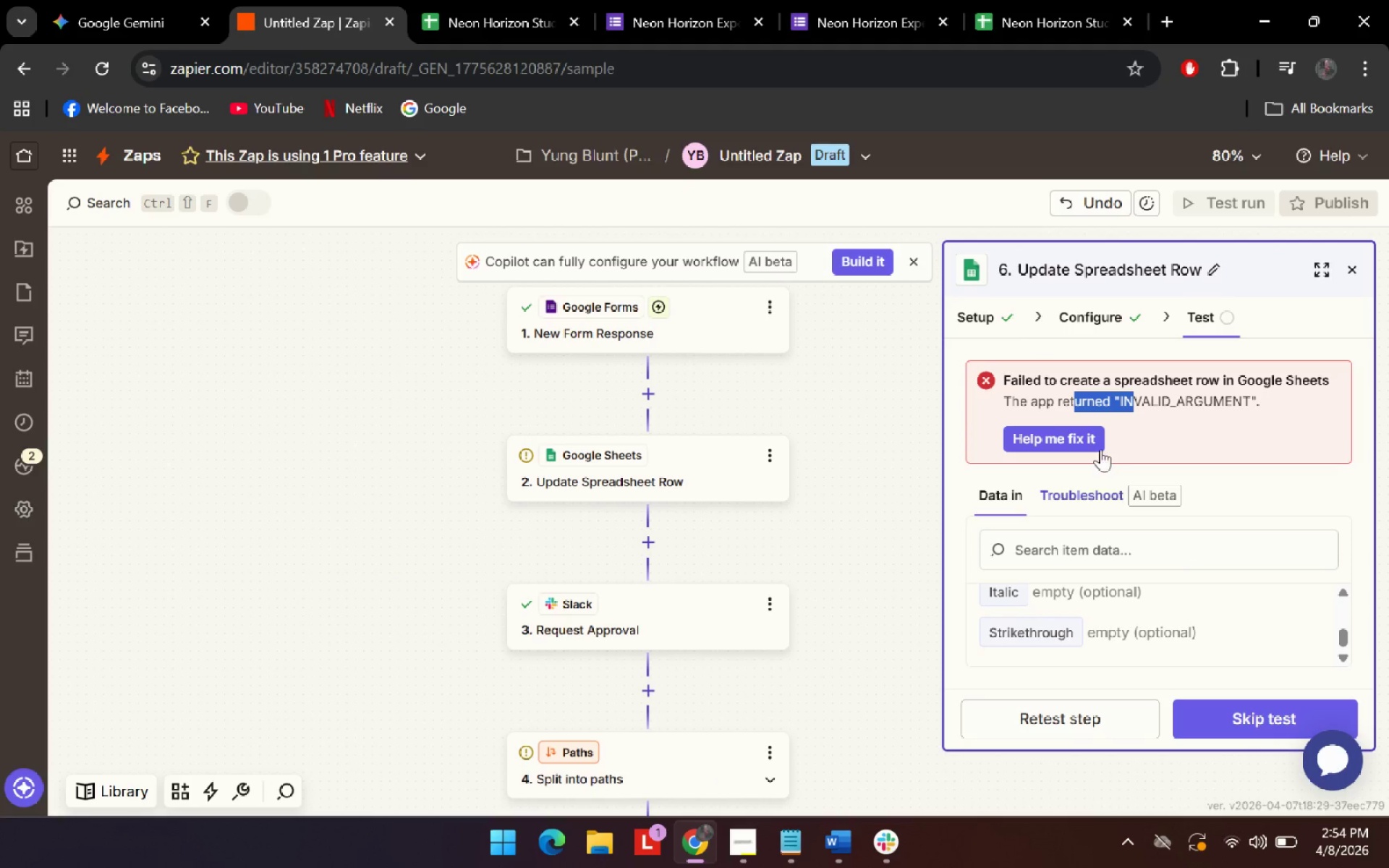 
left_click([1227, 433])
 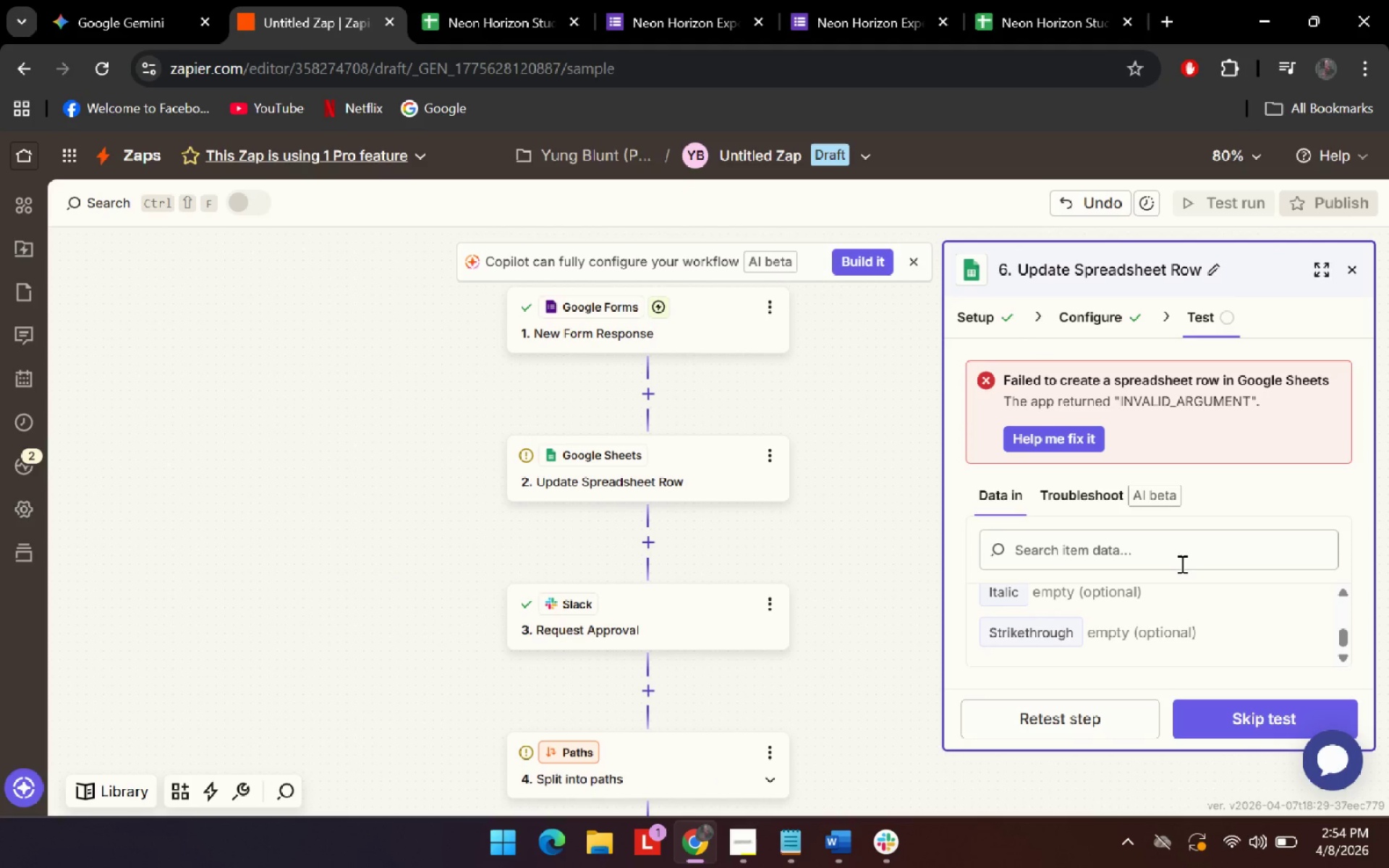 
left_click([1055, 434])
 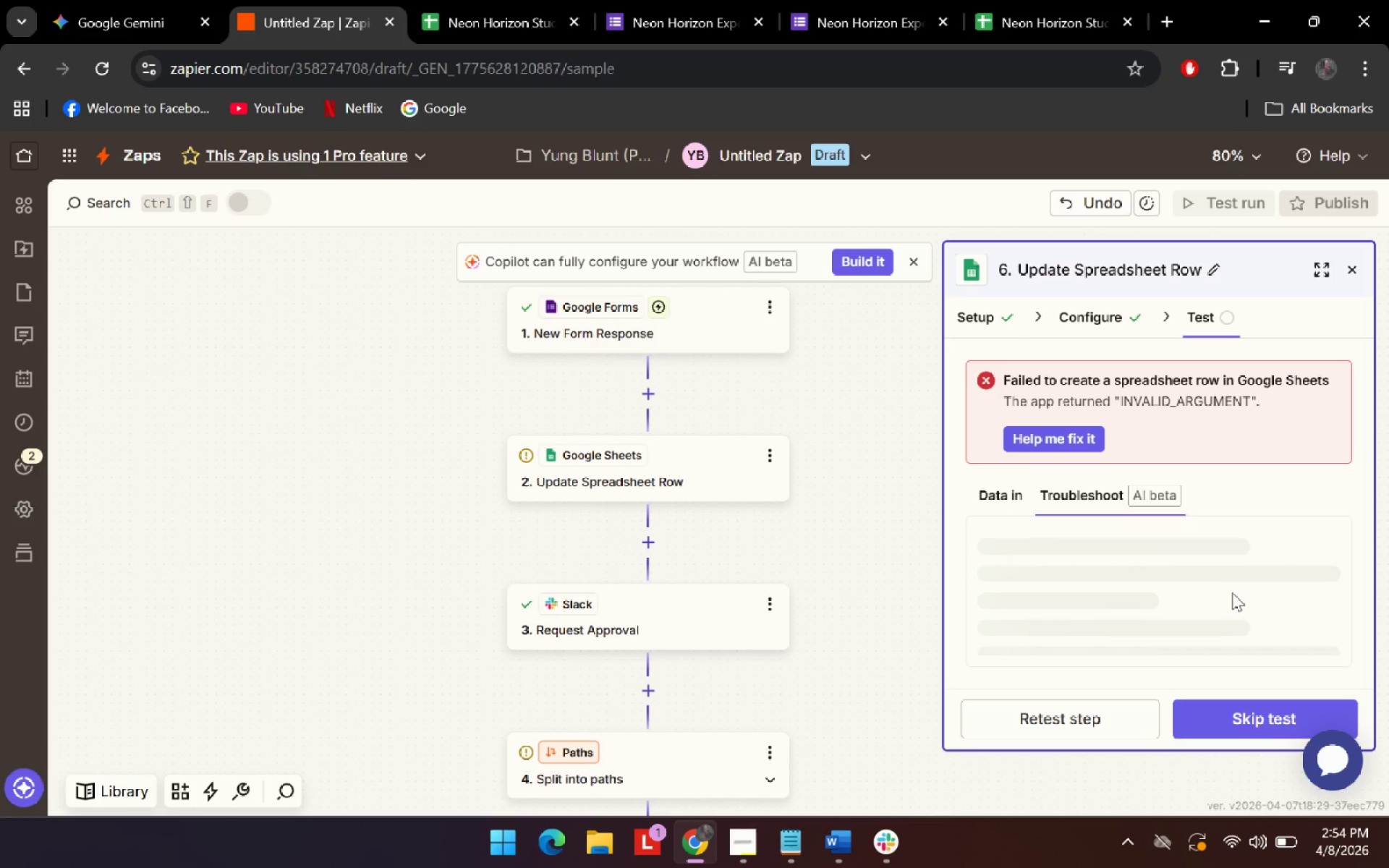 
scroll: coordinate [844, 581], scroll_direction: down, amount: 10.0
 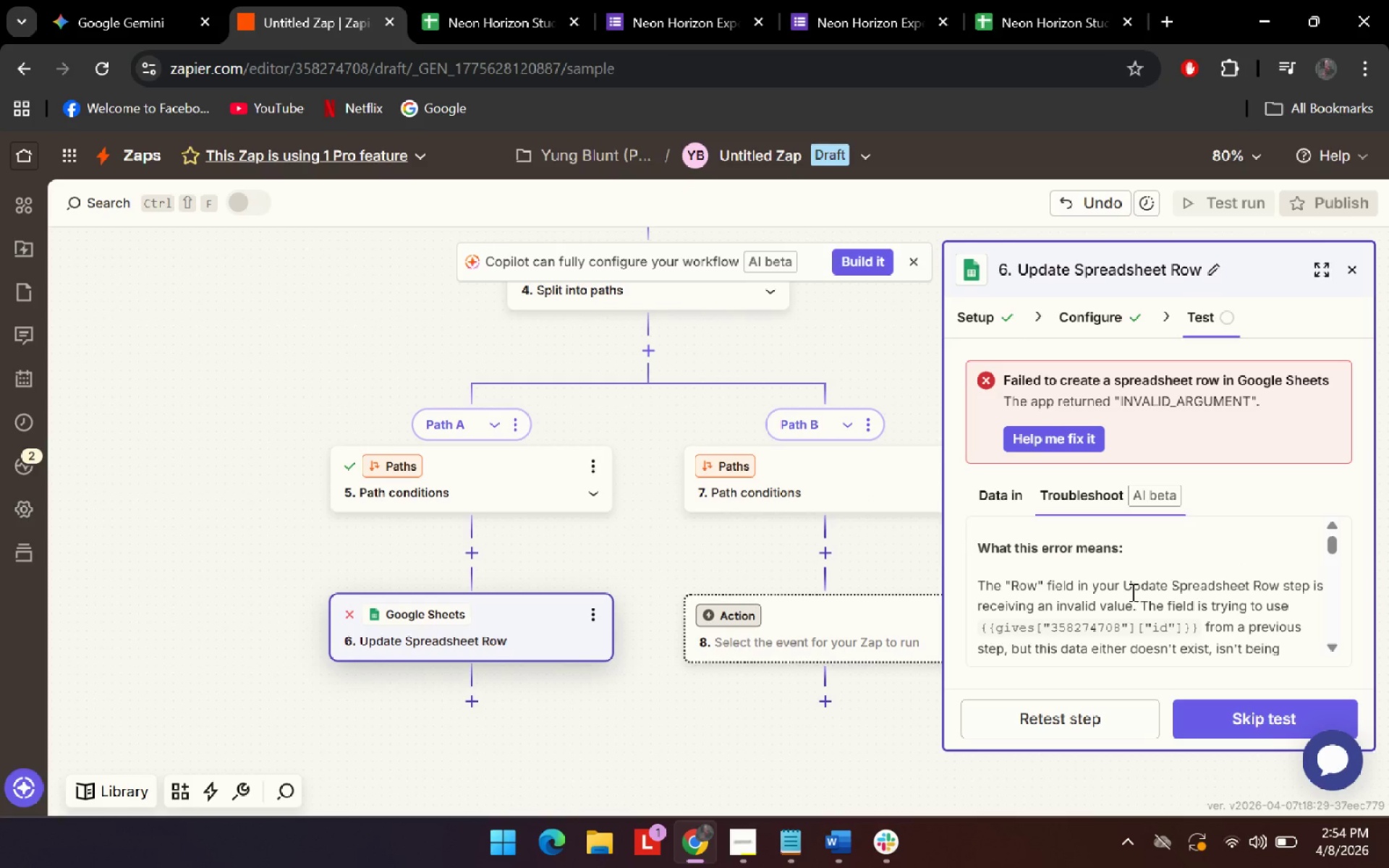 
wait(5.02)
 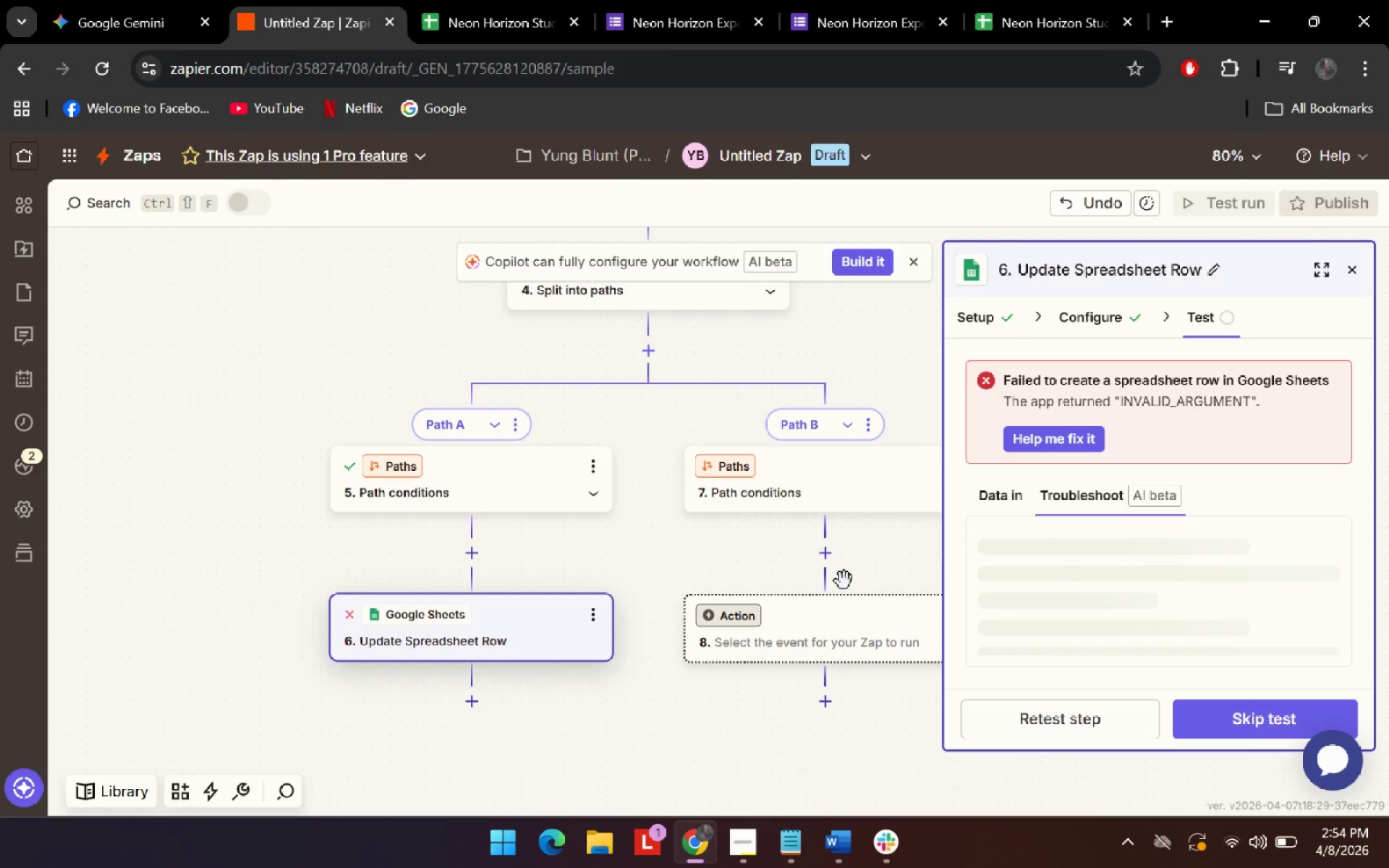 
scroll: coordinate [1152, 611], scroll_direction: none, amount: 0.0
 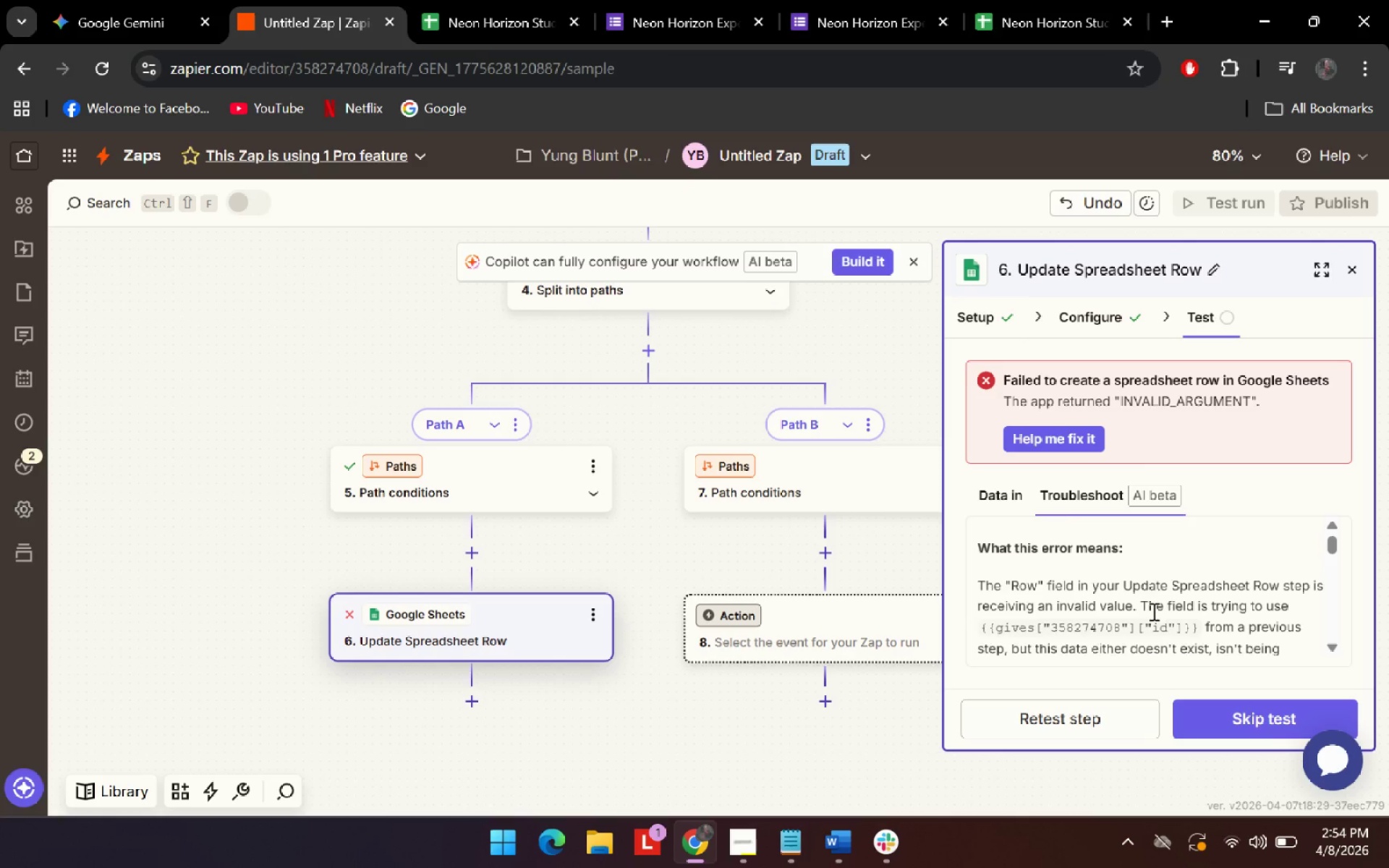 
scroll: coordinate [1152, 611], scroll_direction: down, amount: 1.0
 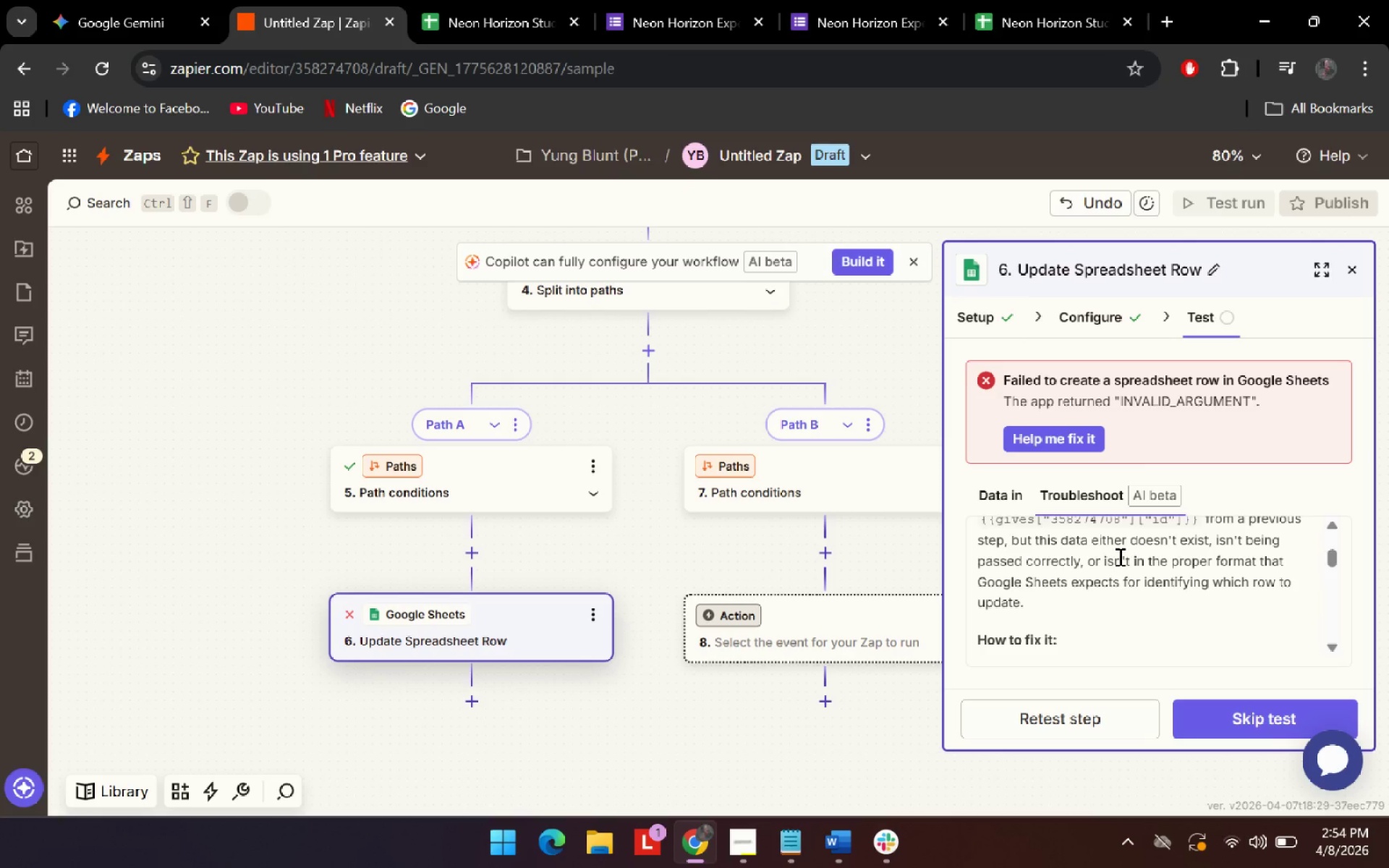 
scroll: coordinate [696, 478], scroll_direction: up, amount: 11.0
 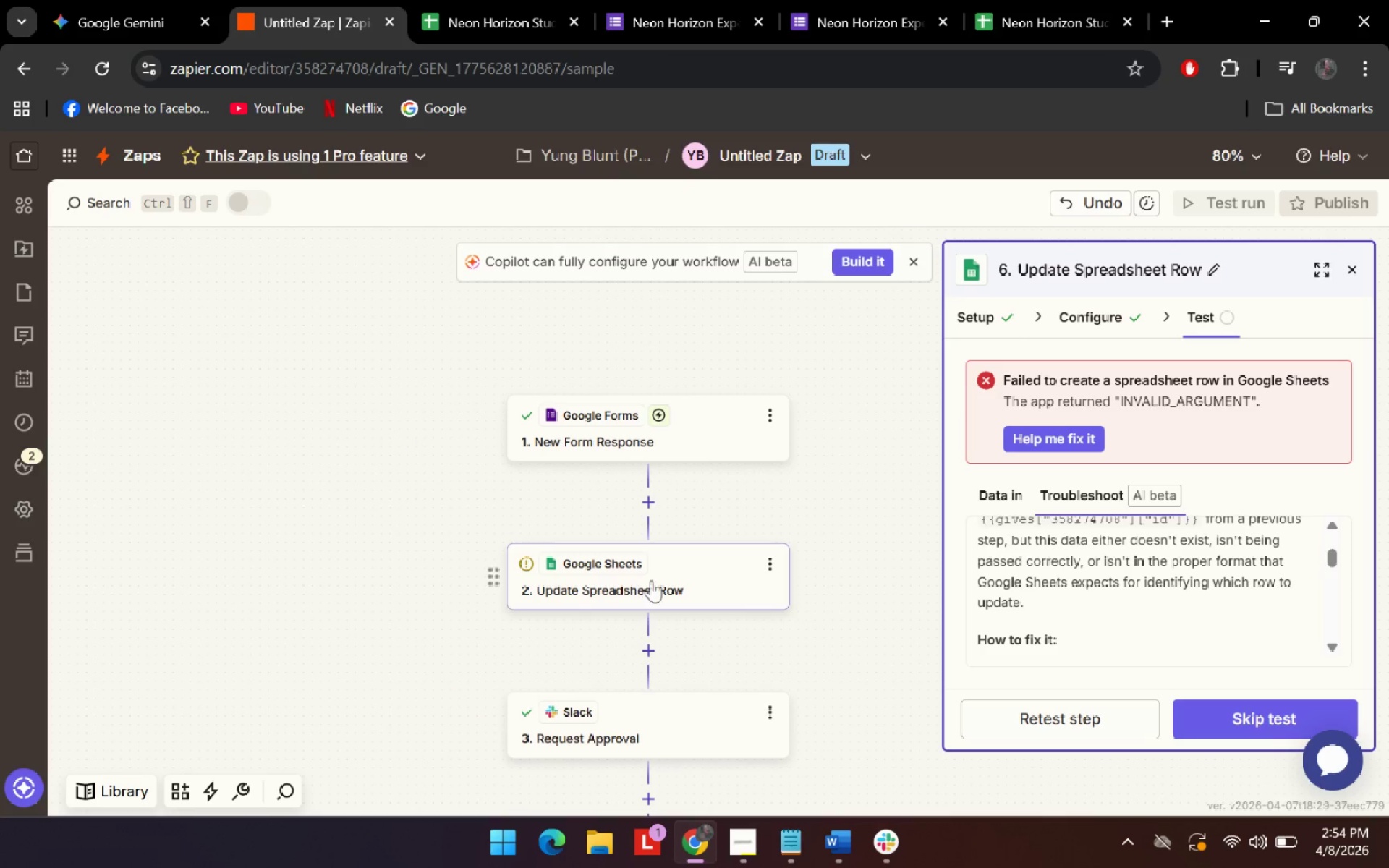 
left_click([663, 569])
 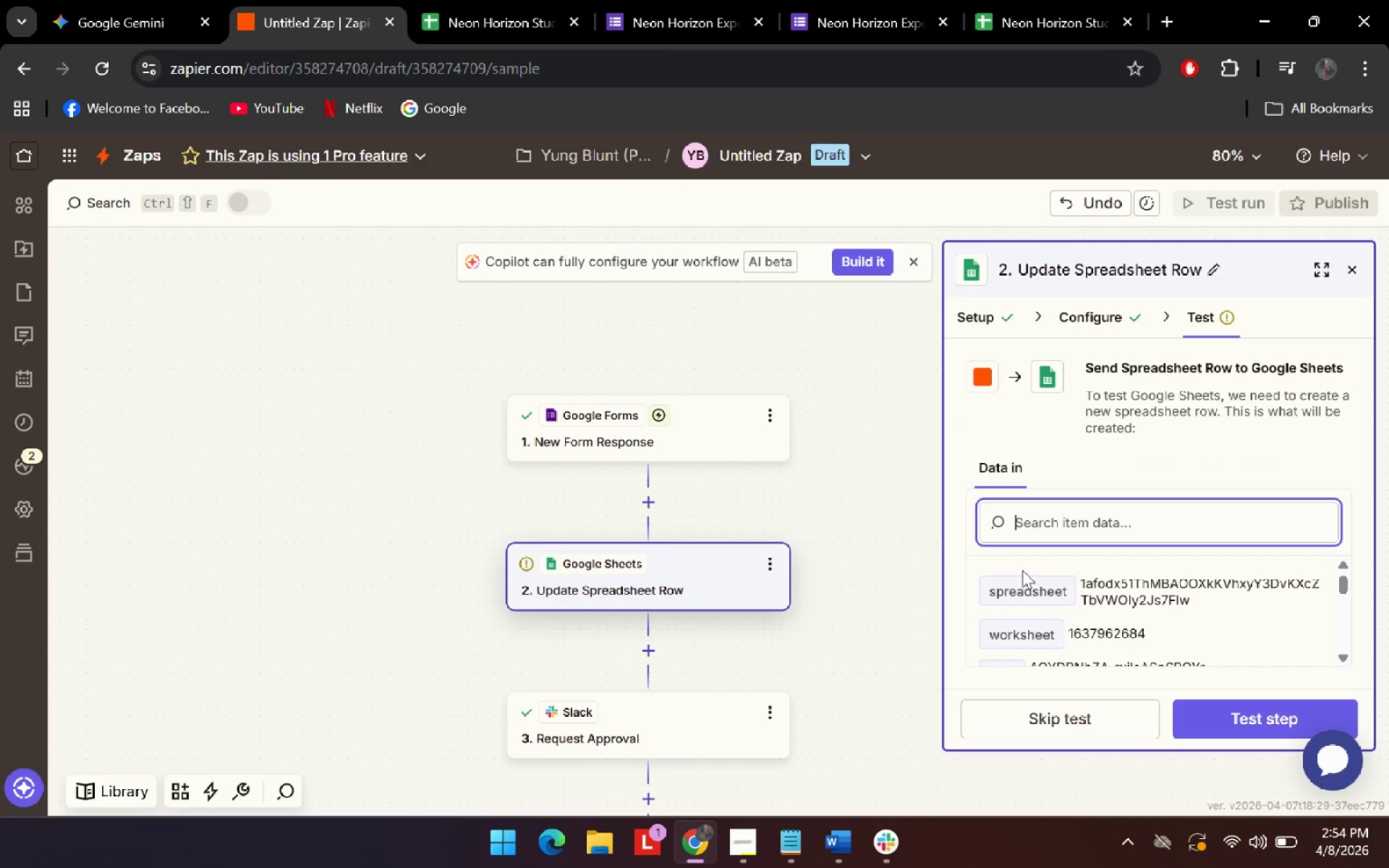 
scroll: coordinate [1200, 587], scroll_direction: down, amount: 3.0
 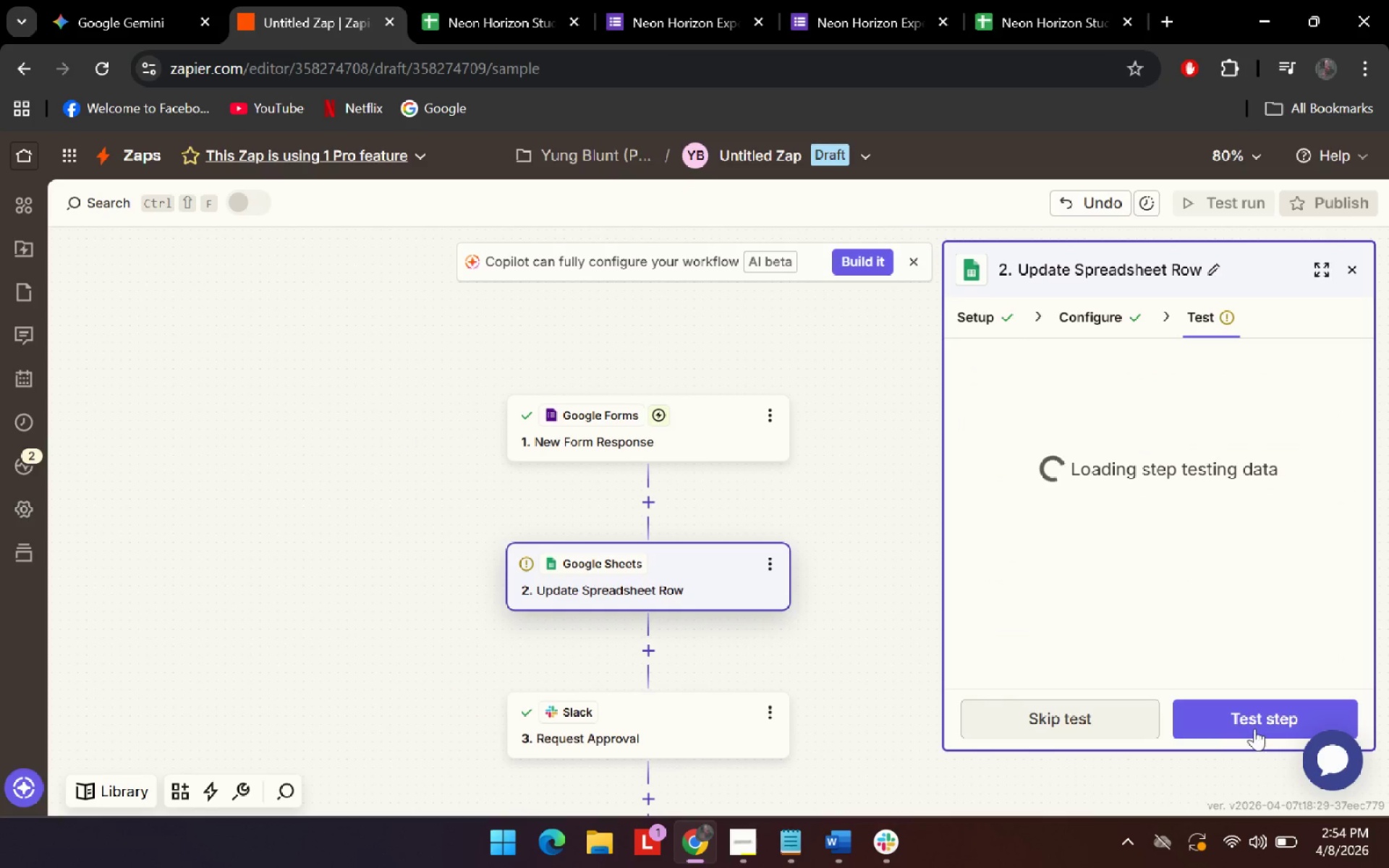 
left_click([1257, 728])
 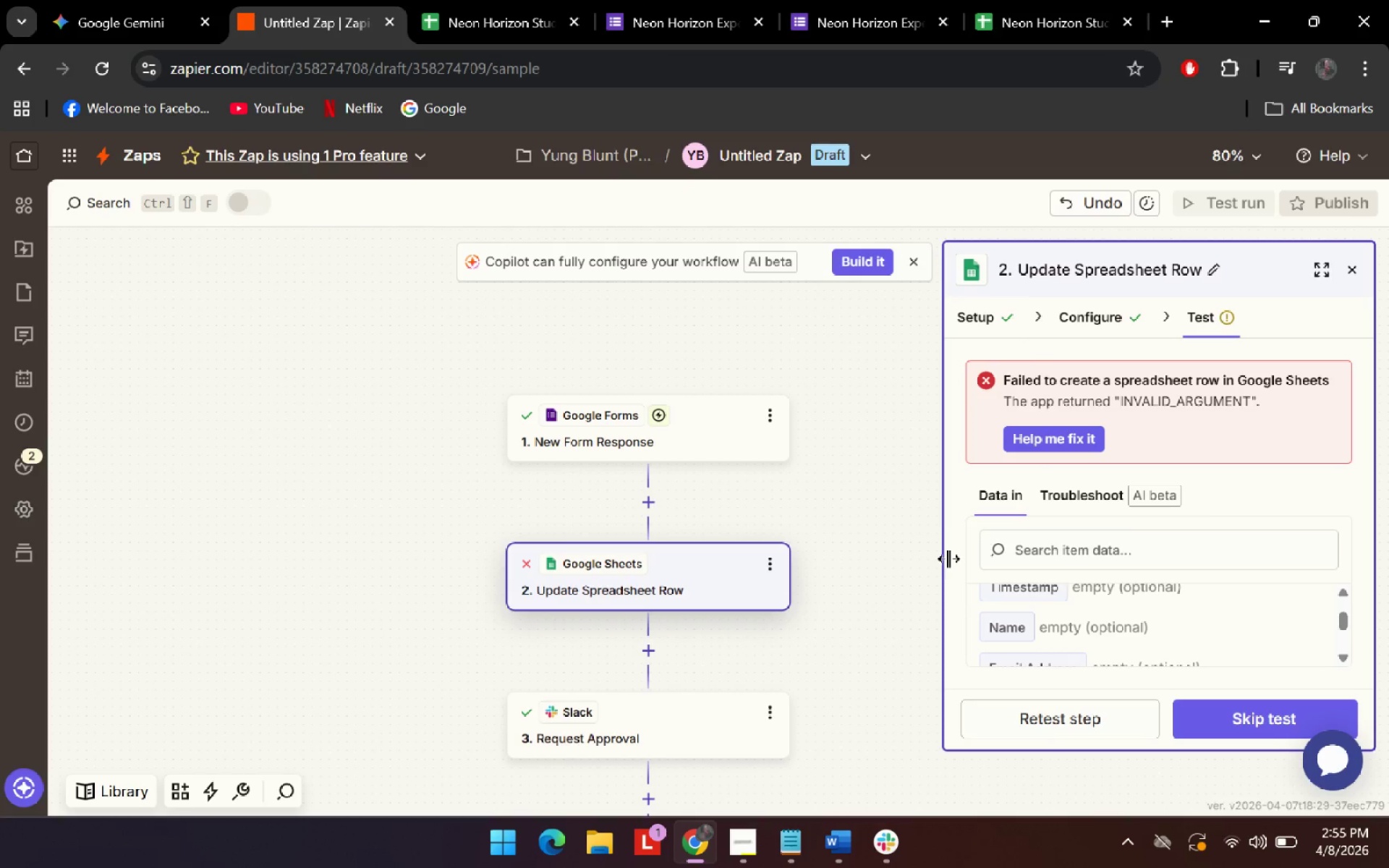 
wait(5.48)
 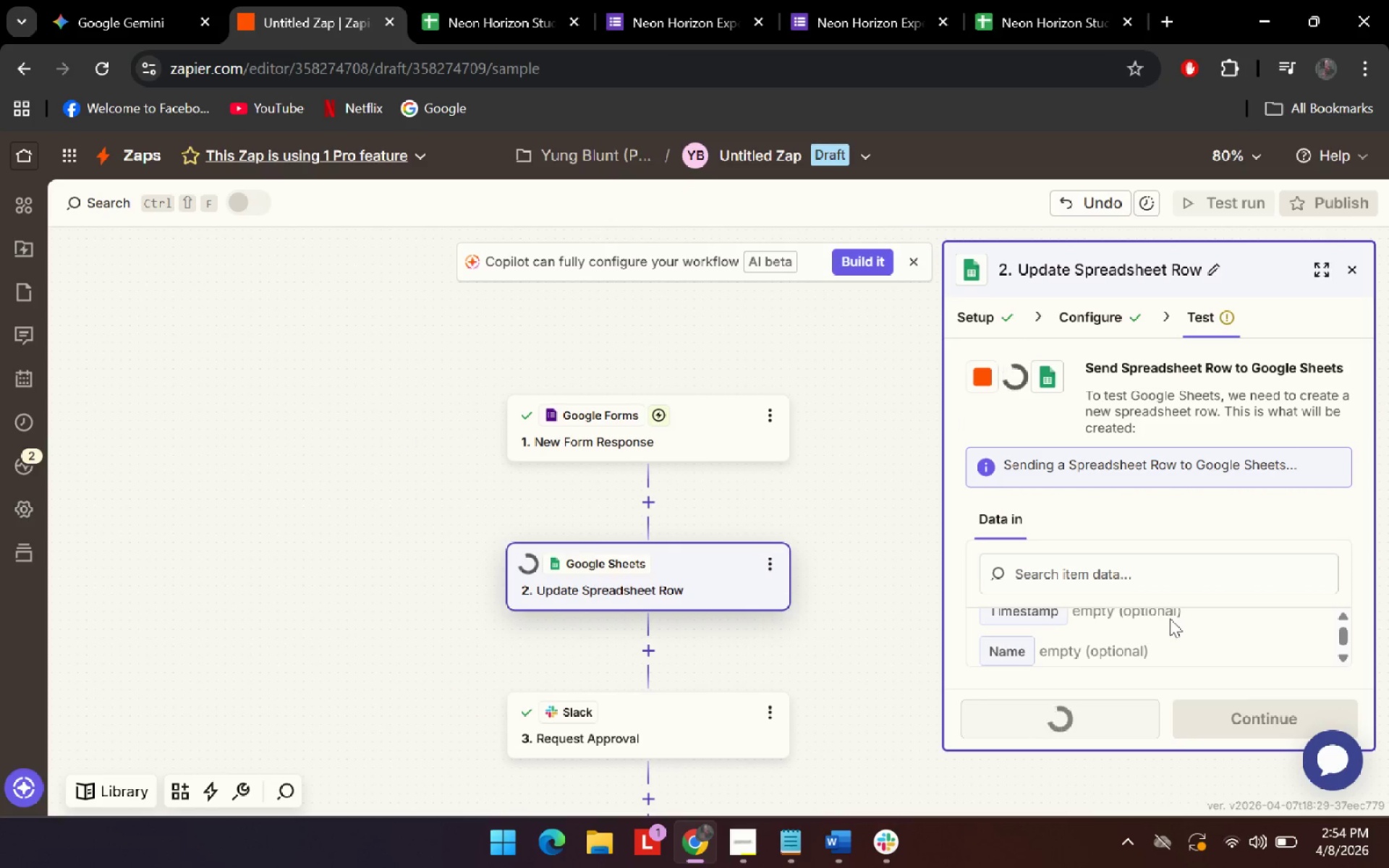 
left_click([60, 13])
 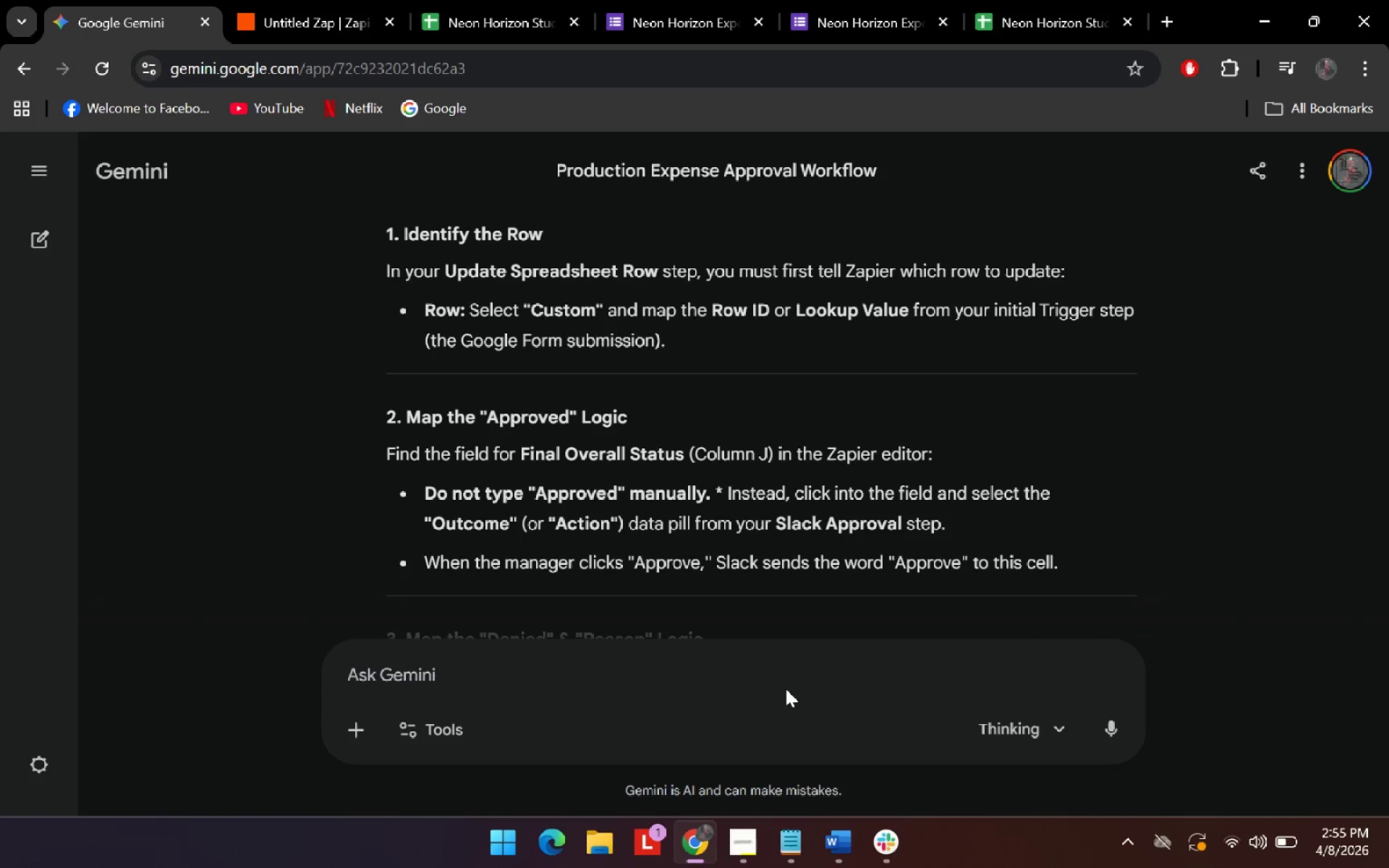 
double_click([799, 676])
 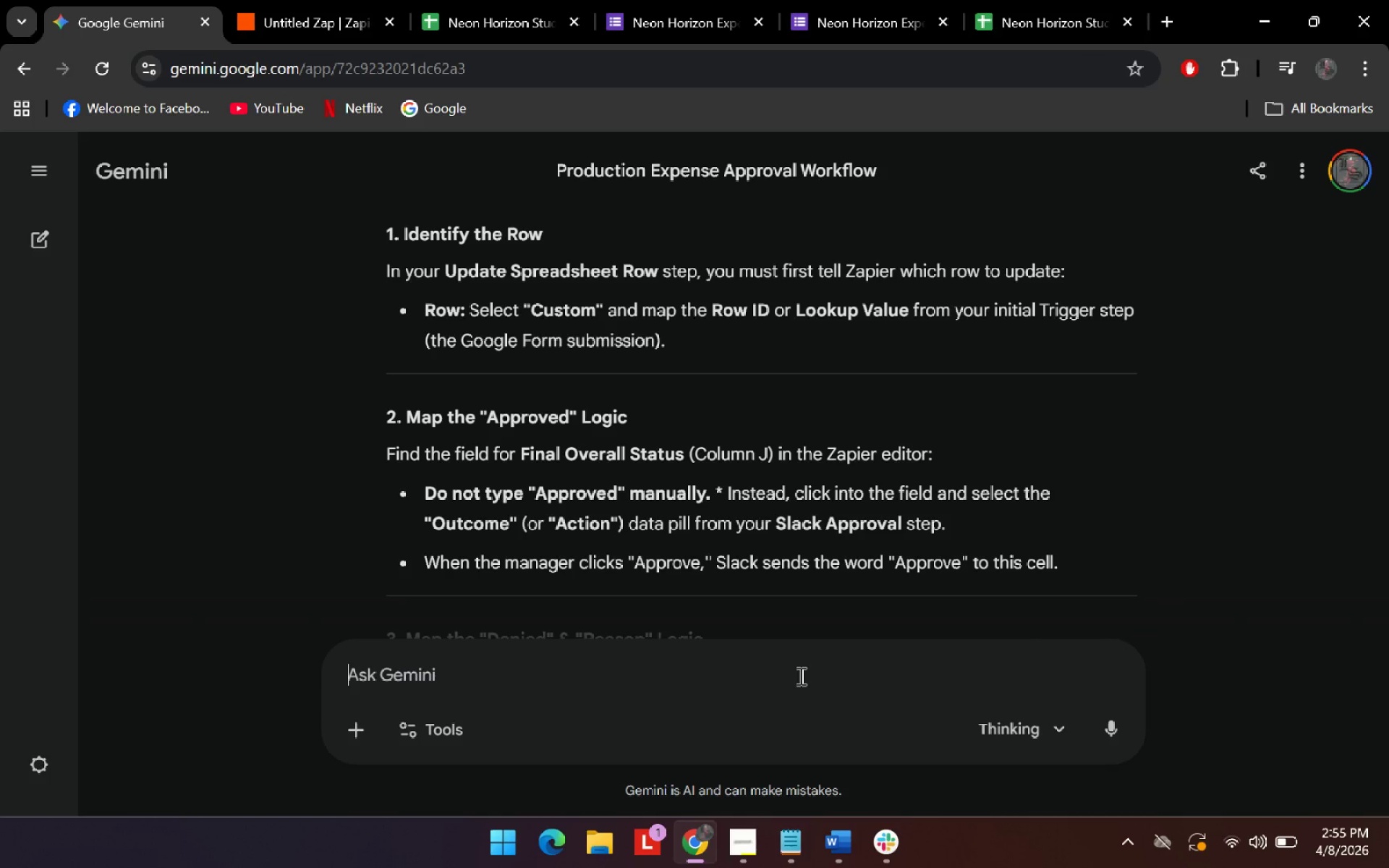 
type(oh my god. i said step by step meaning all the configuration. so )
key(Backspace)
key(Backspace)
key(Backspace)
key(Backspace)
key(Backspace)
type( )
key(Backspace)
type(. so )
key(Backspace)
key(Backspace)
key(Backspace)
 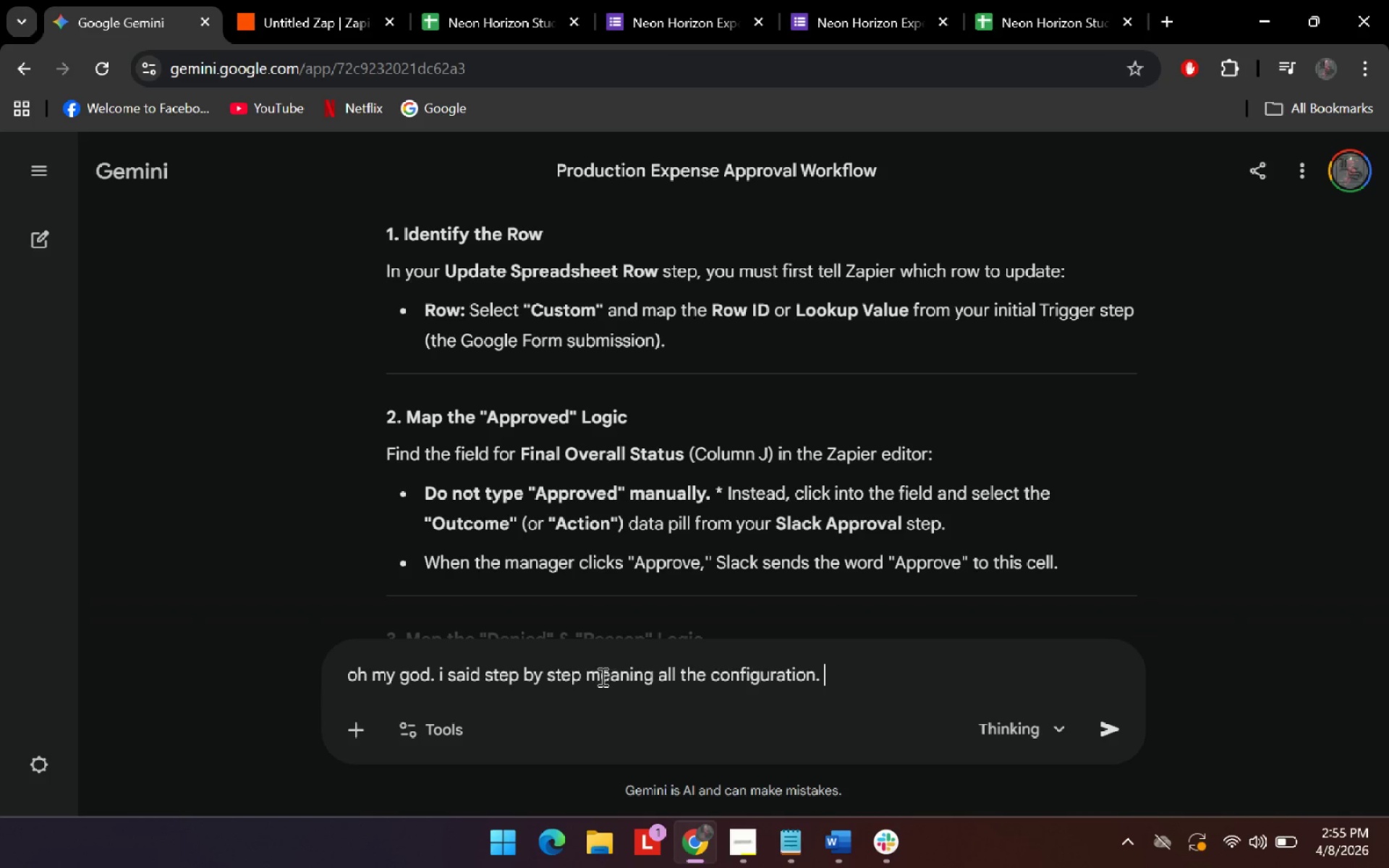 
left_click([579, 682])
 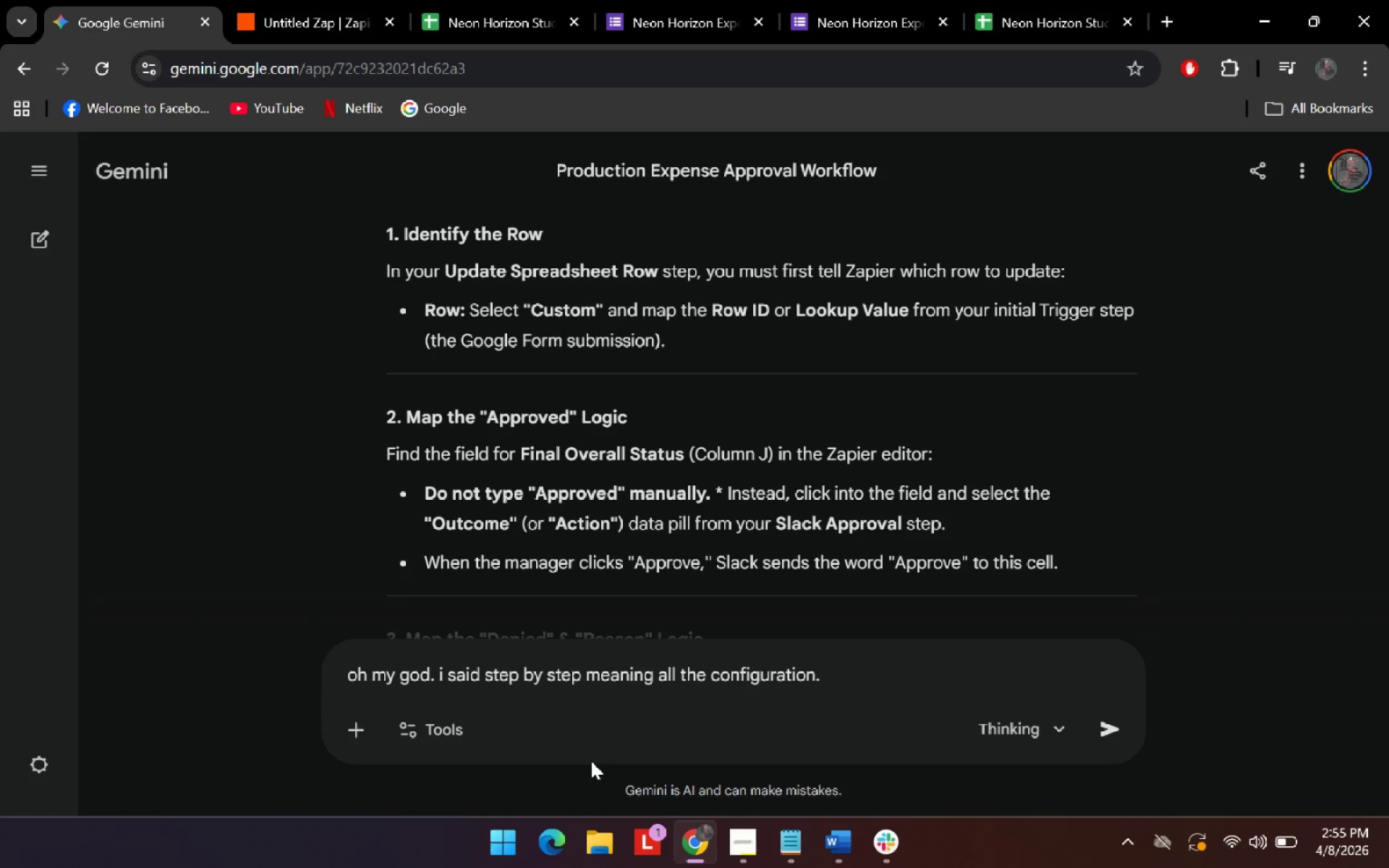 
type( detailed instructions)
 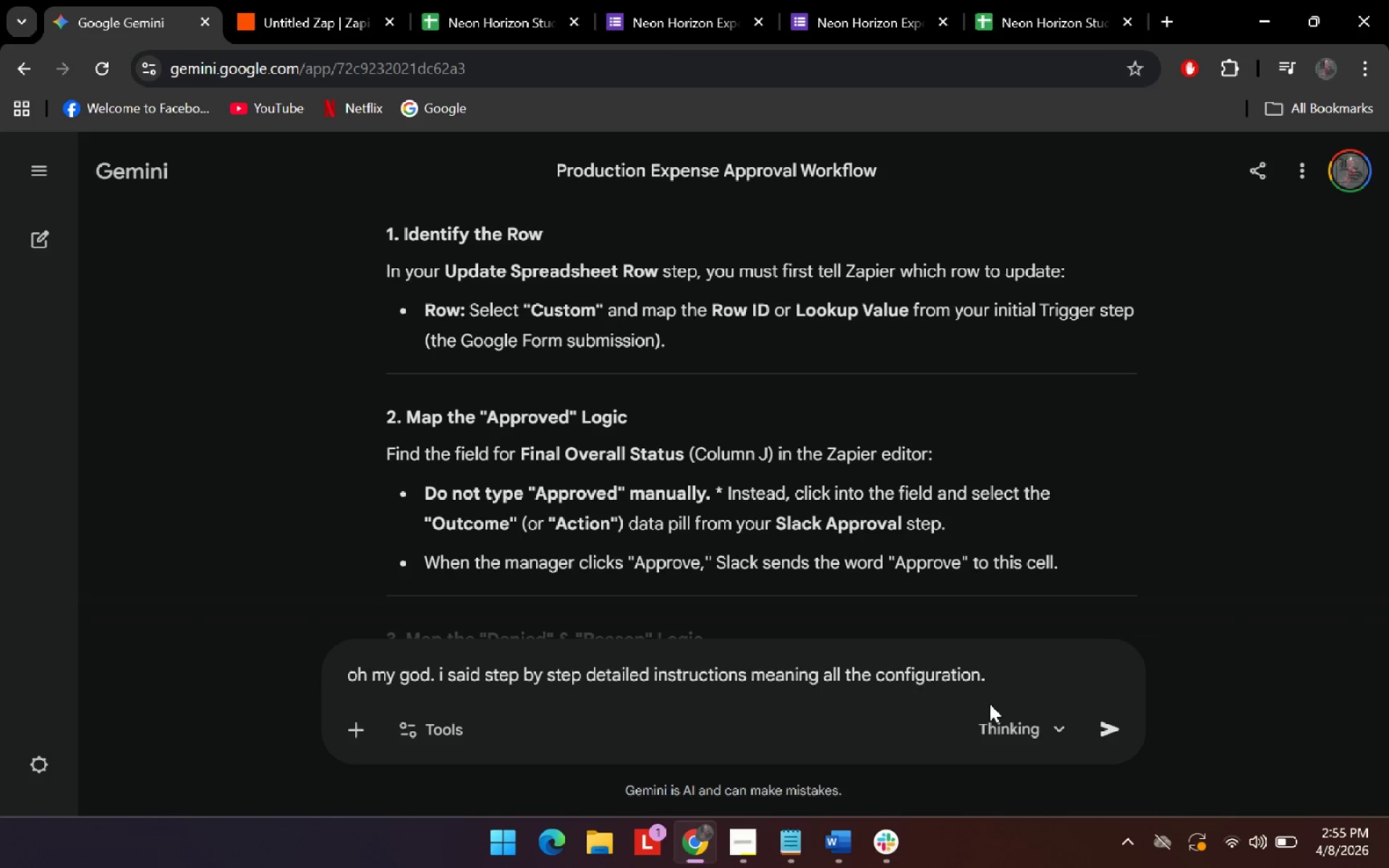 
left_click([1055, 671])
 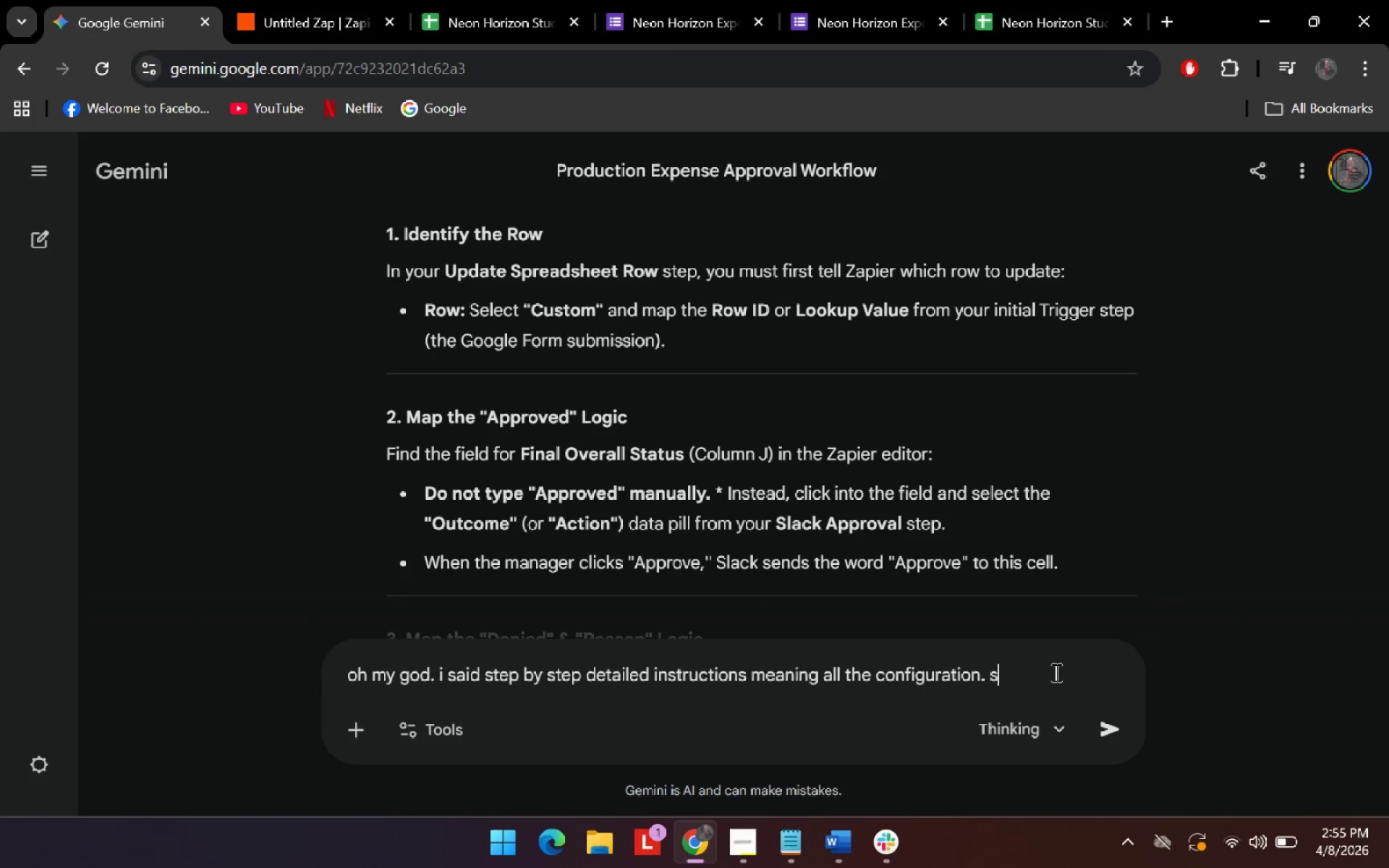 
type(so lets start with t)
 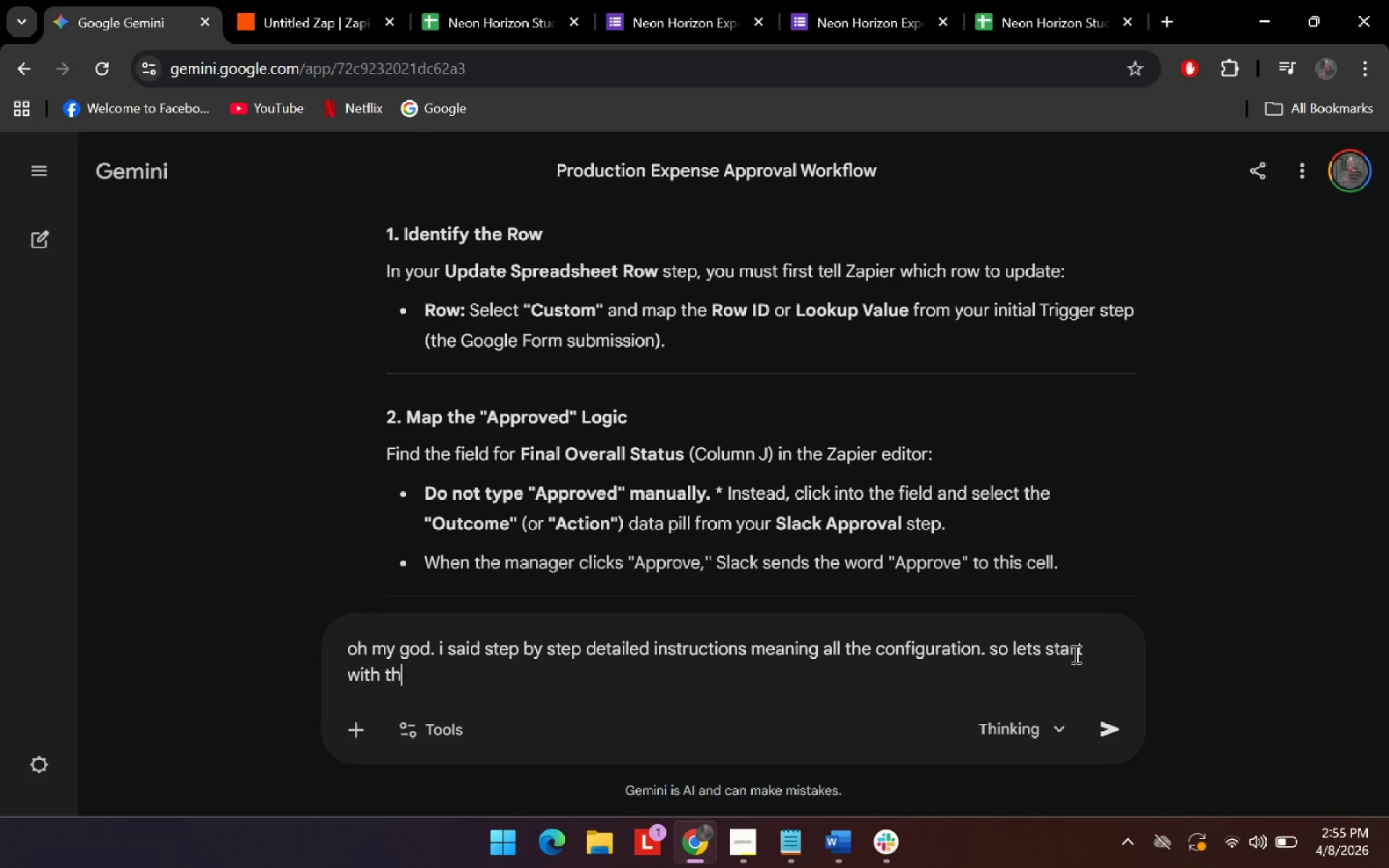 
type(he zapier setip )
key(Backspace)
key(Backspace)
key(Backspace)
type(up again)
 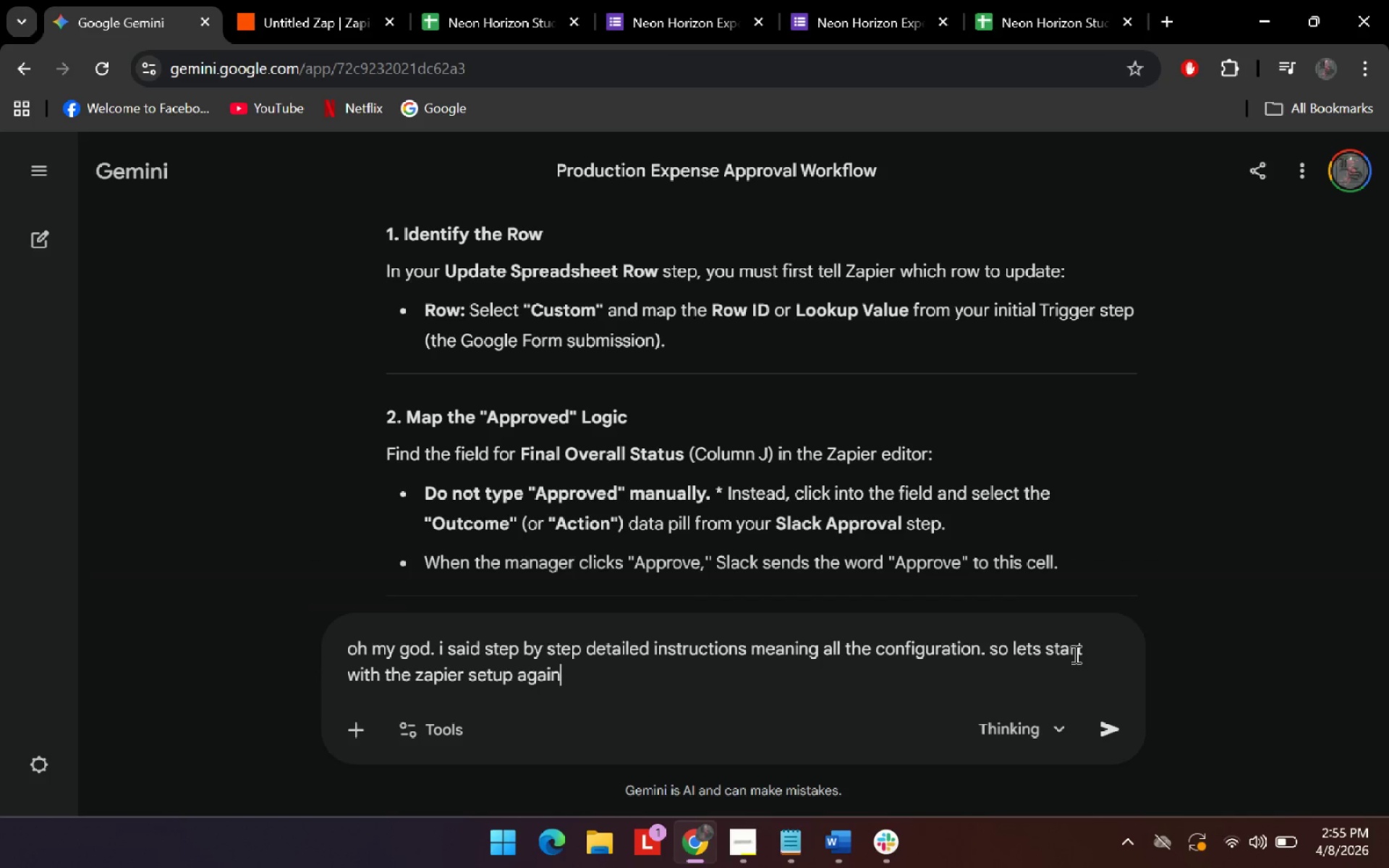 
key(Enter)
 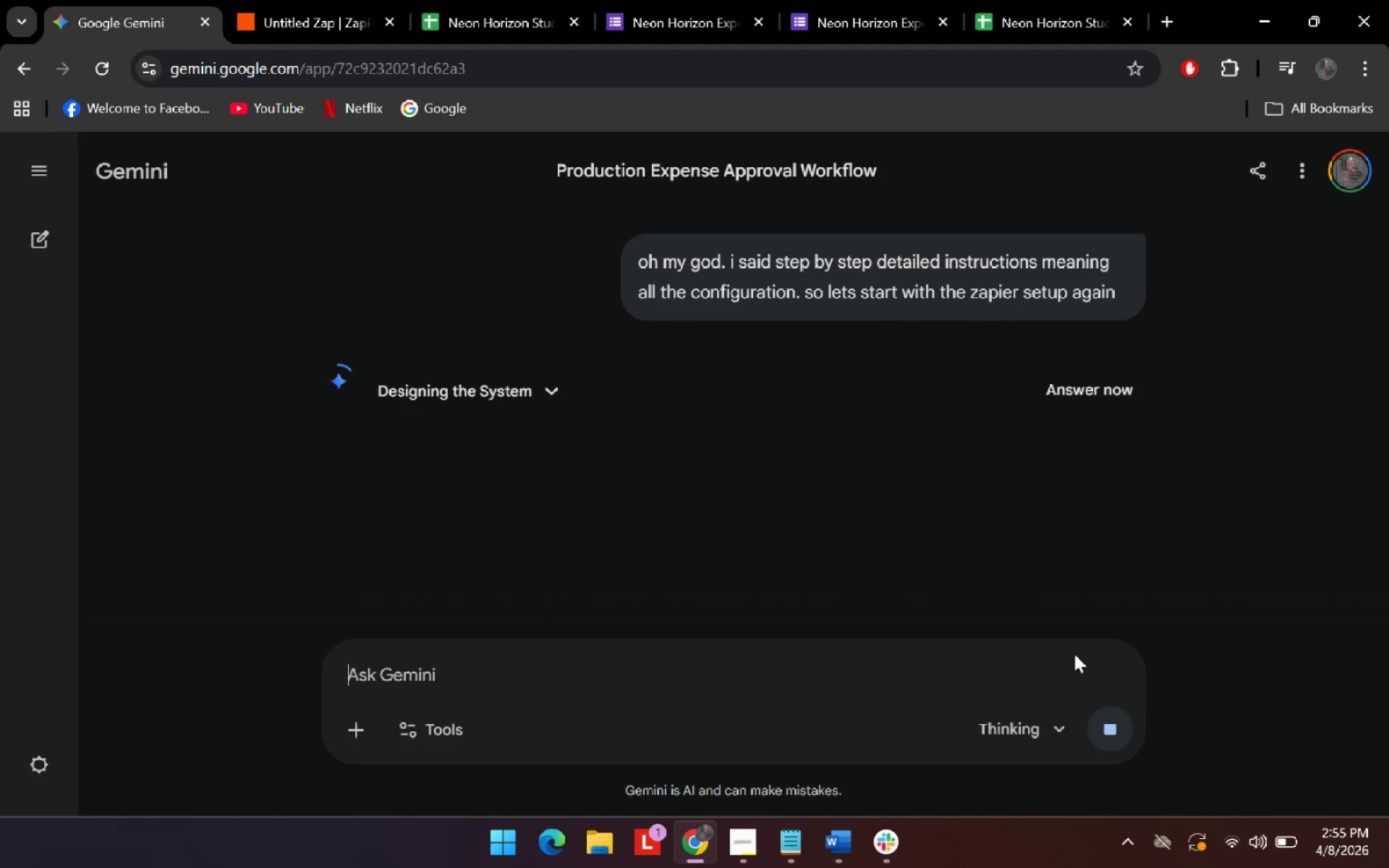 
wait(5.91)
 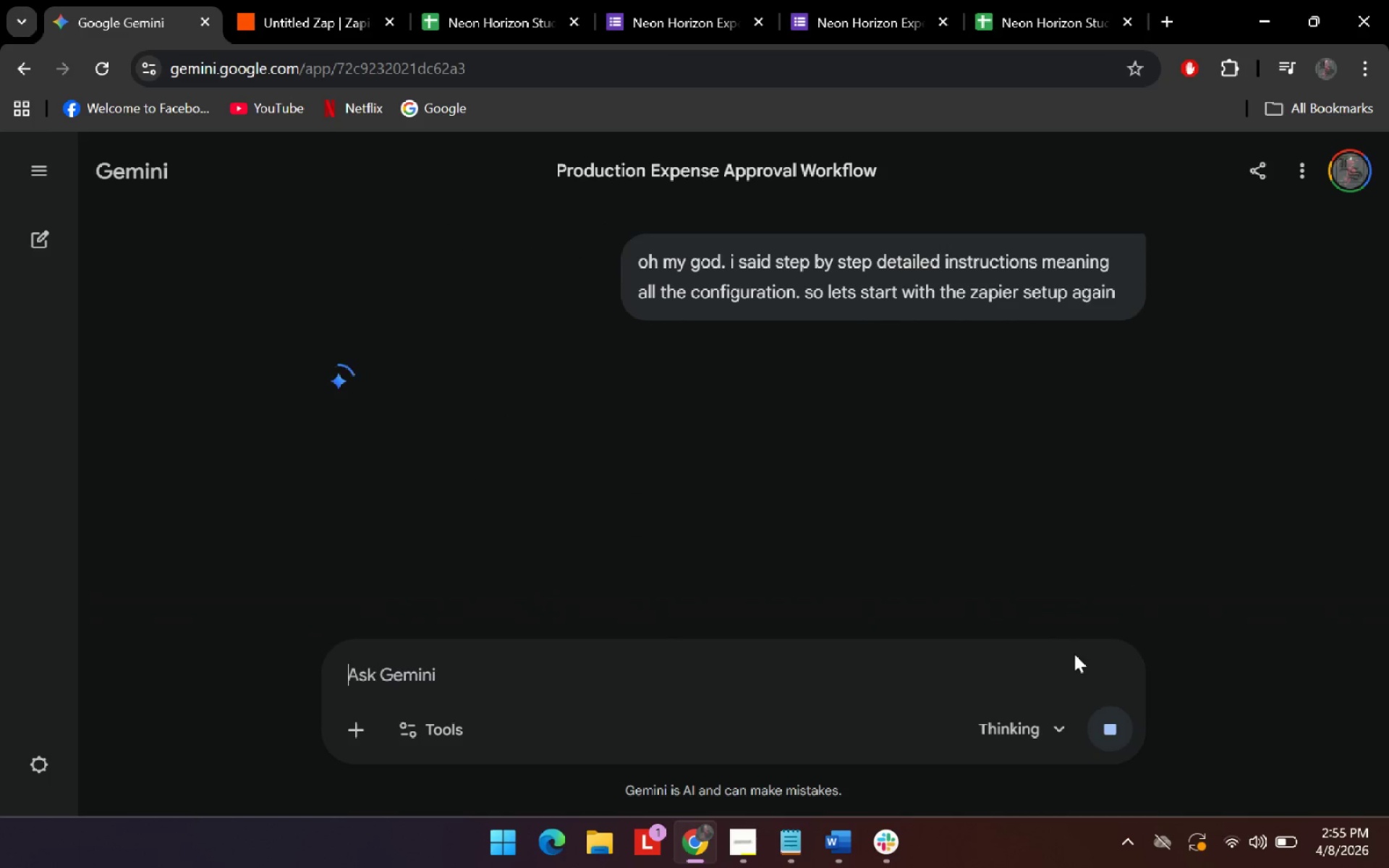 
left_click([331, 0])
 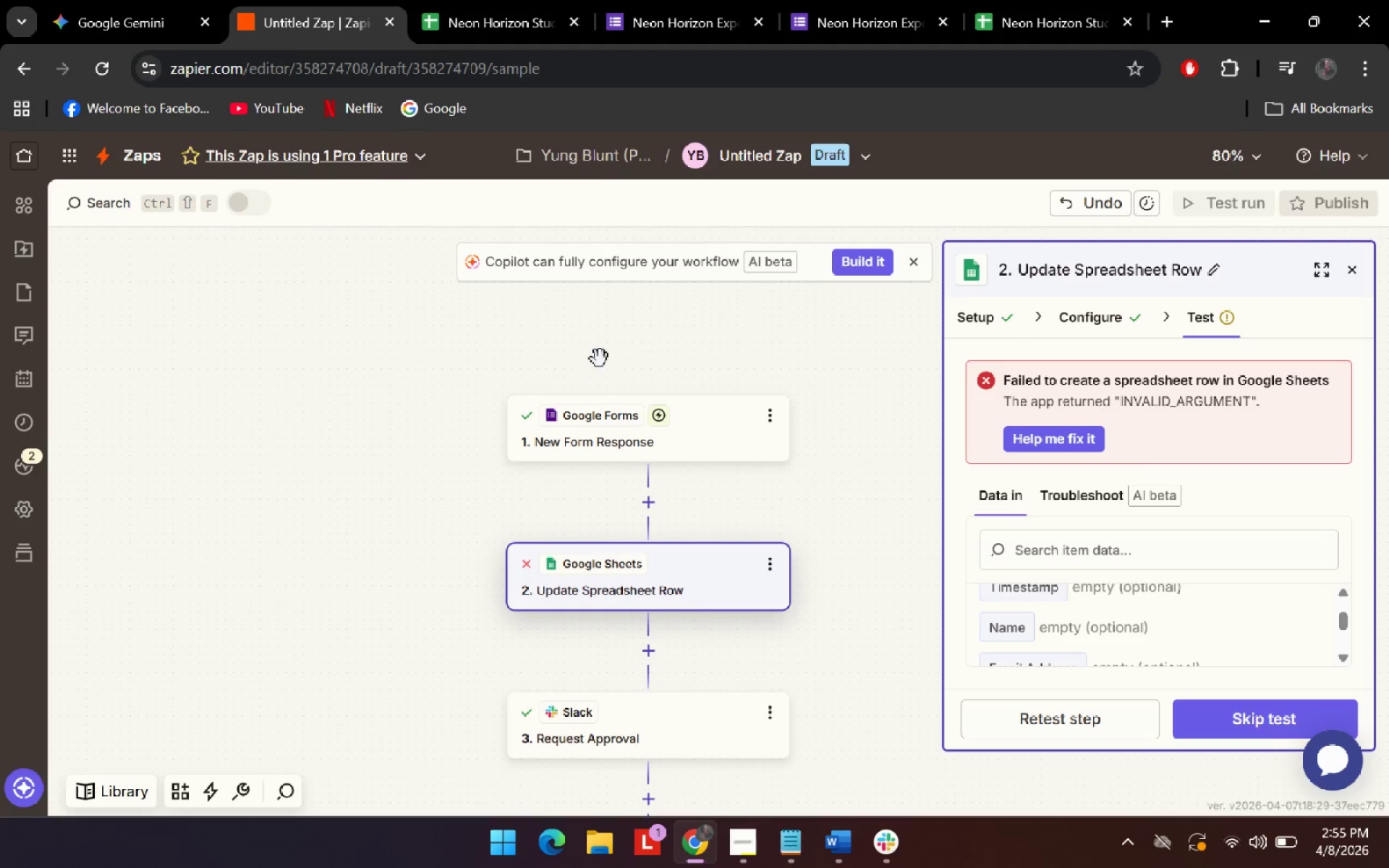 
scroll: coordinate [475, 456], scroll_direction: up, amount: 1.0
 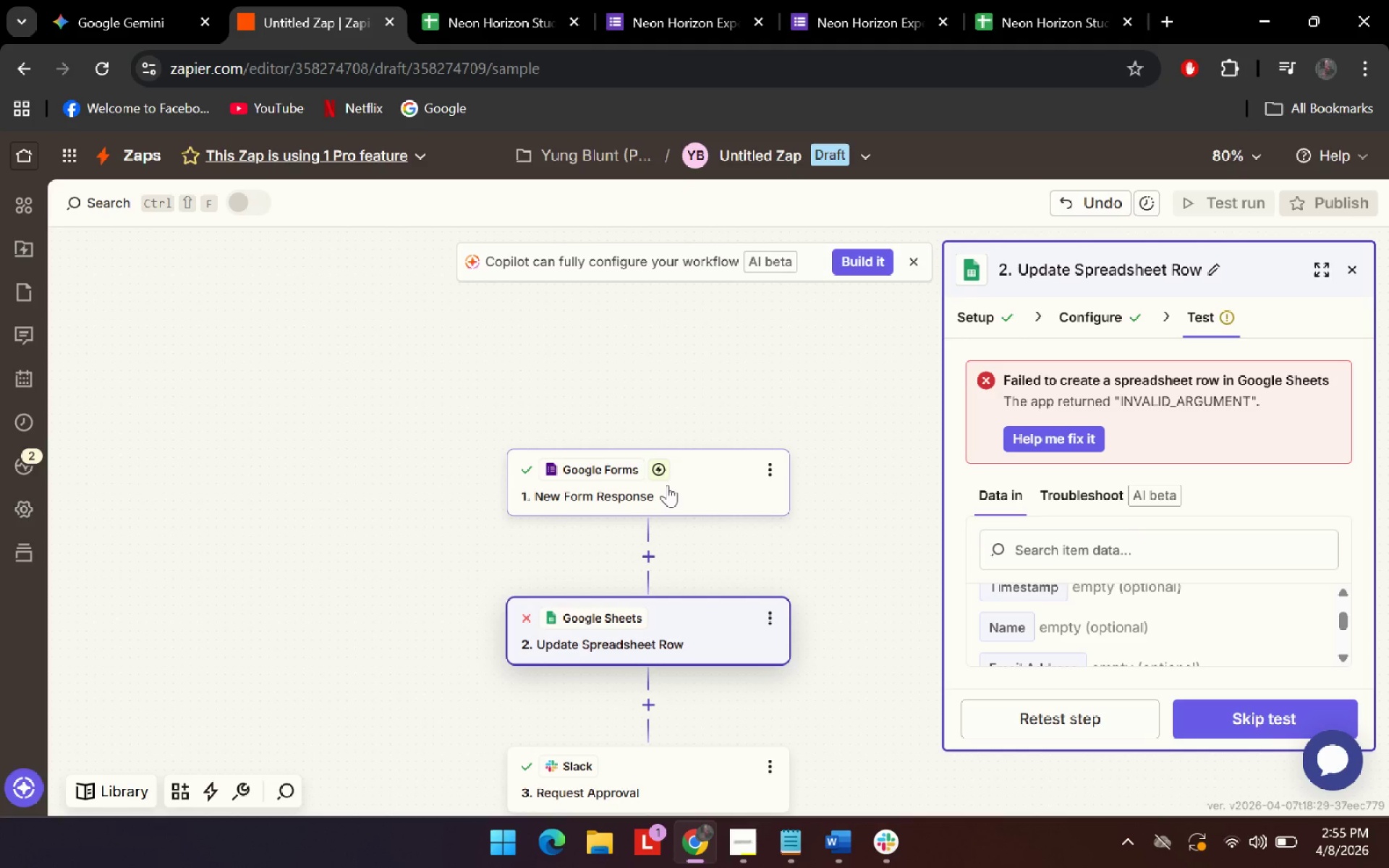 
left_click([668, 485])
 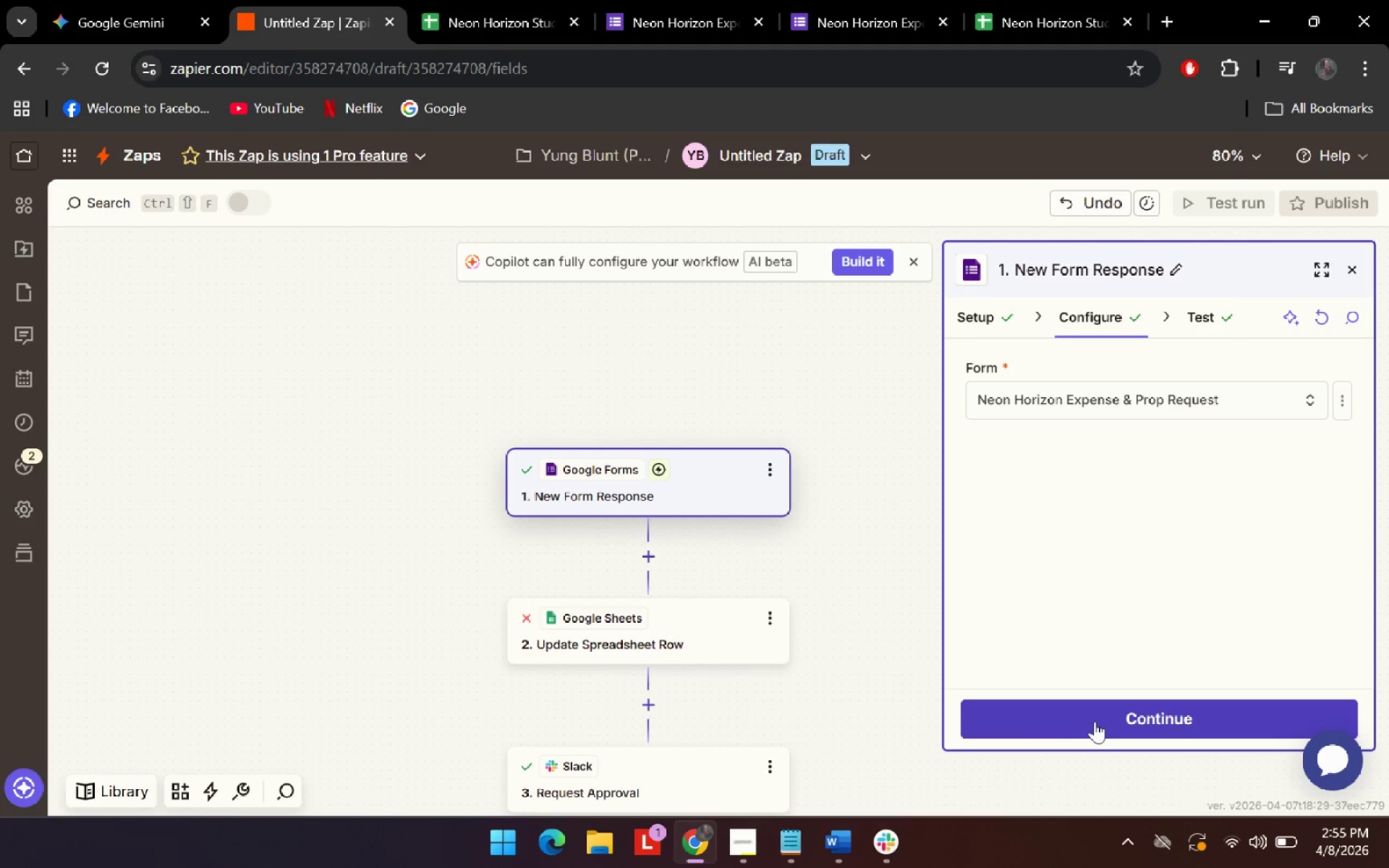 
left_click([1095, 721])
 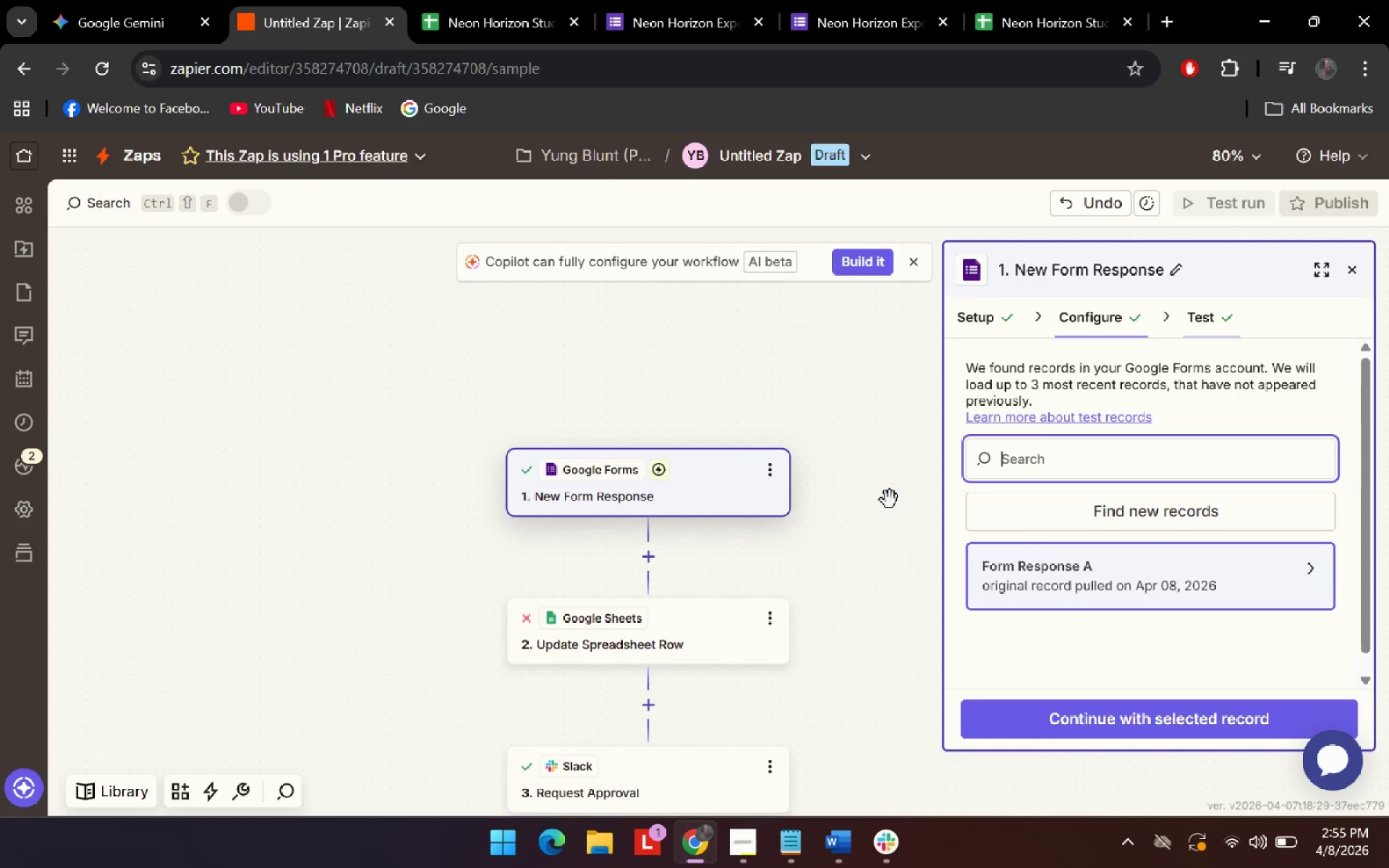 
scroll: coordinate [890, 500], scroll_direction: down, amount: 2.0
 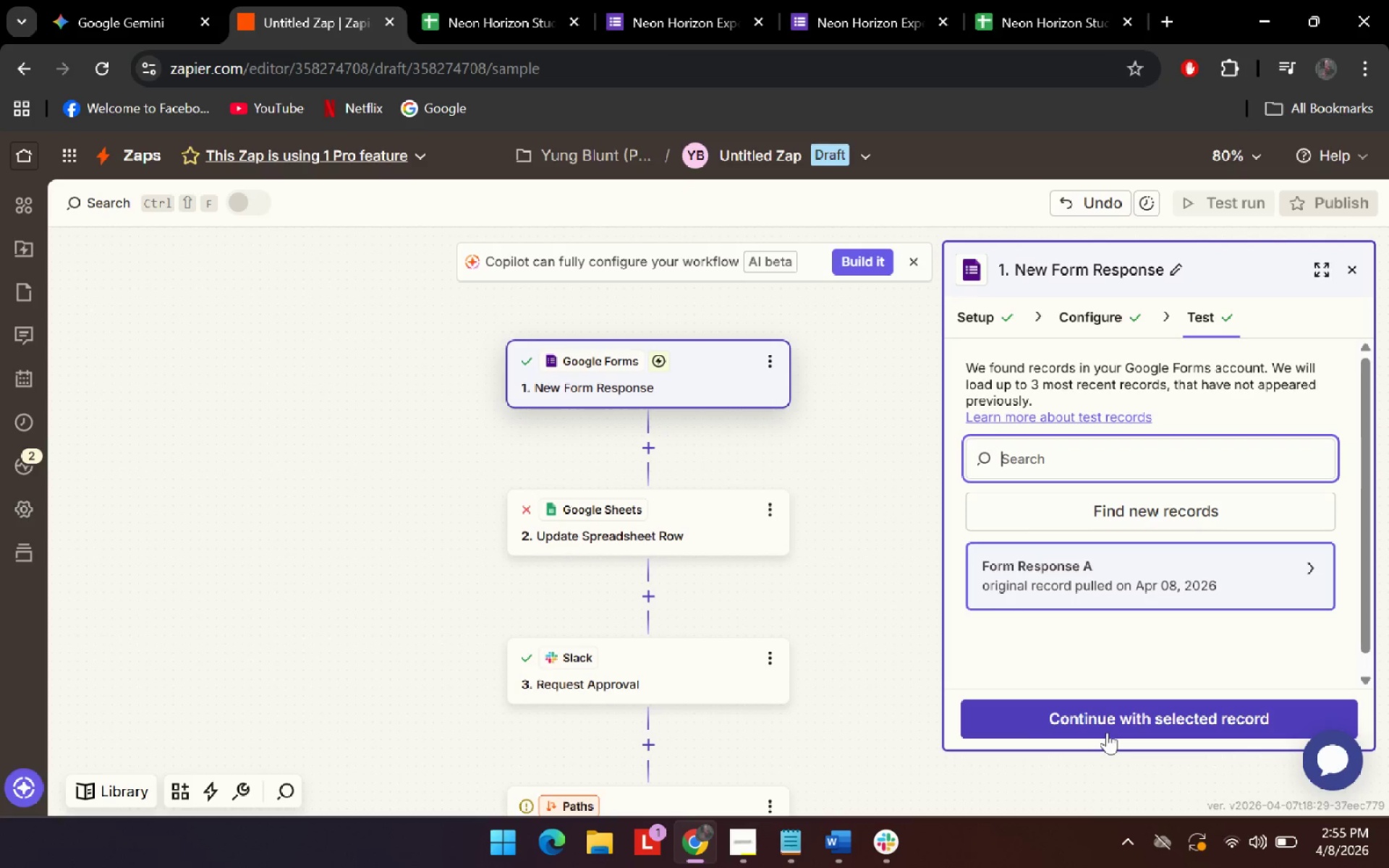 
left_click([1109, 725])
 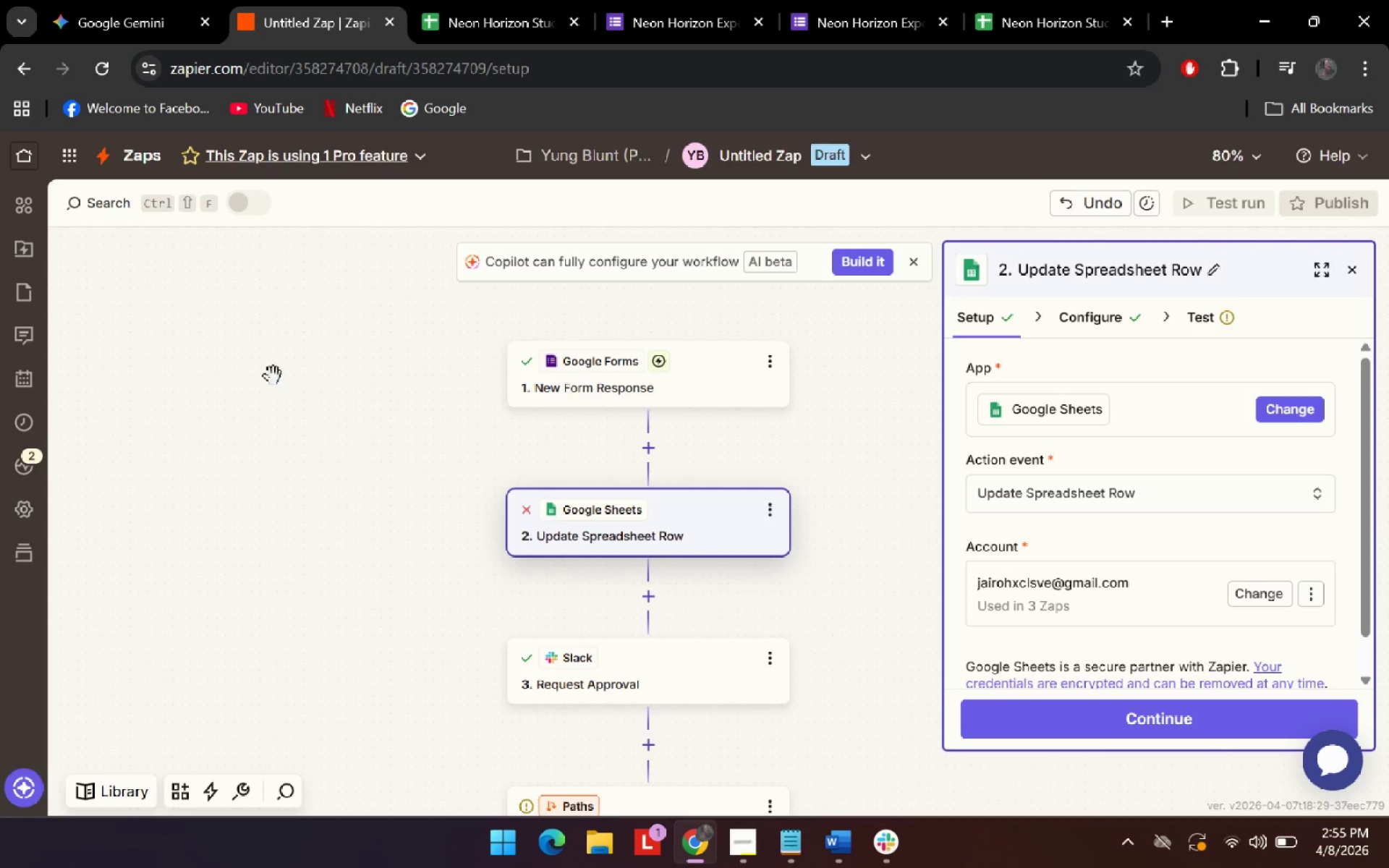 
left_click([158, 0])
 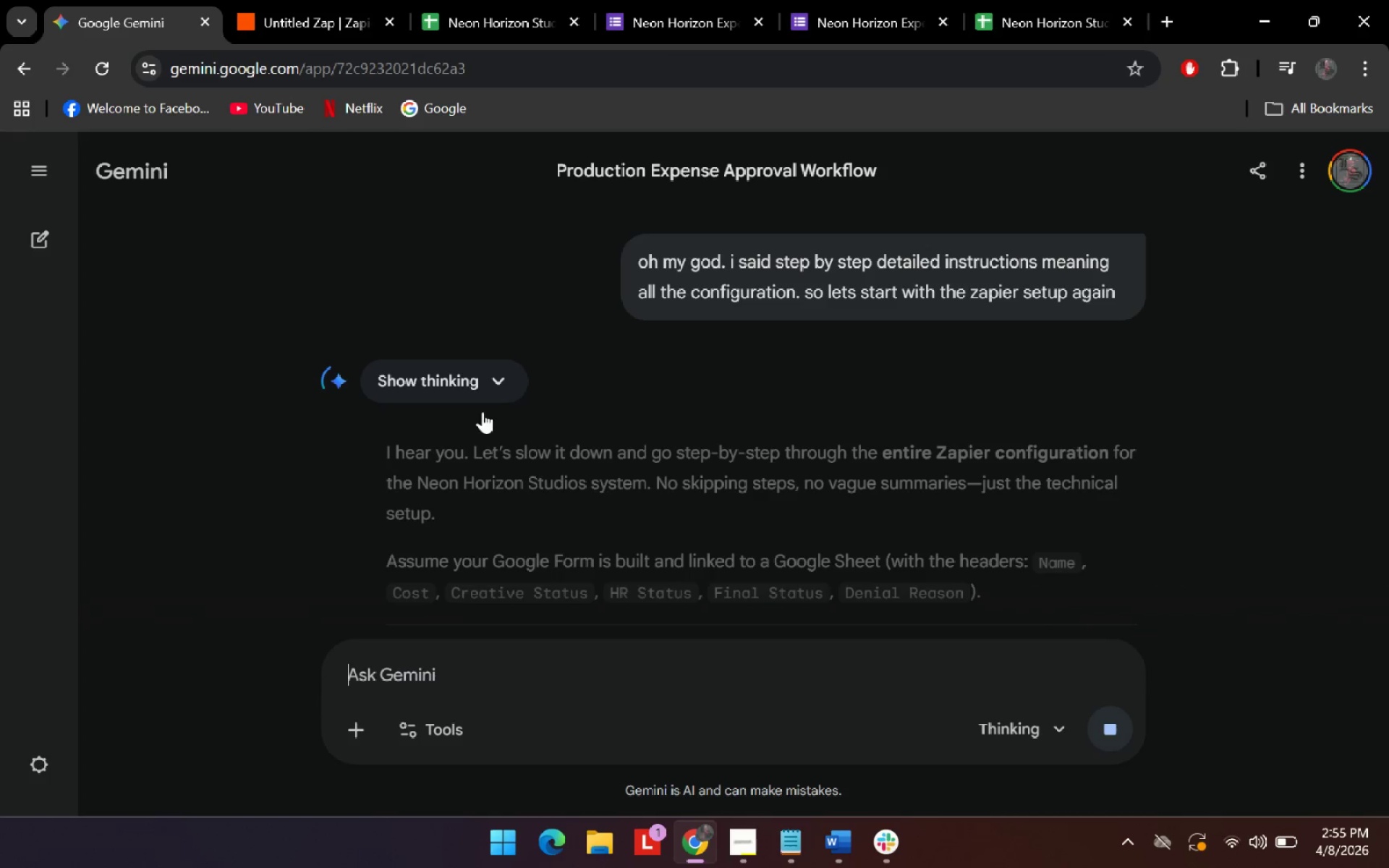 
scroll: coordinate [627, 375], scroll_direction: down, amount: 6.0
 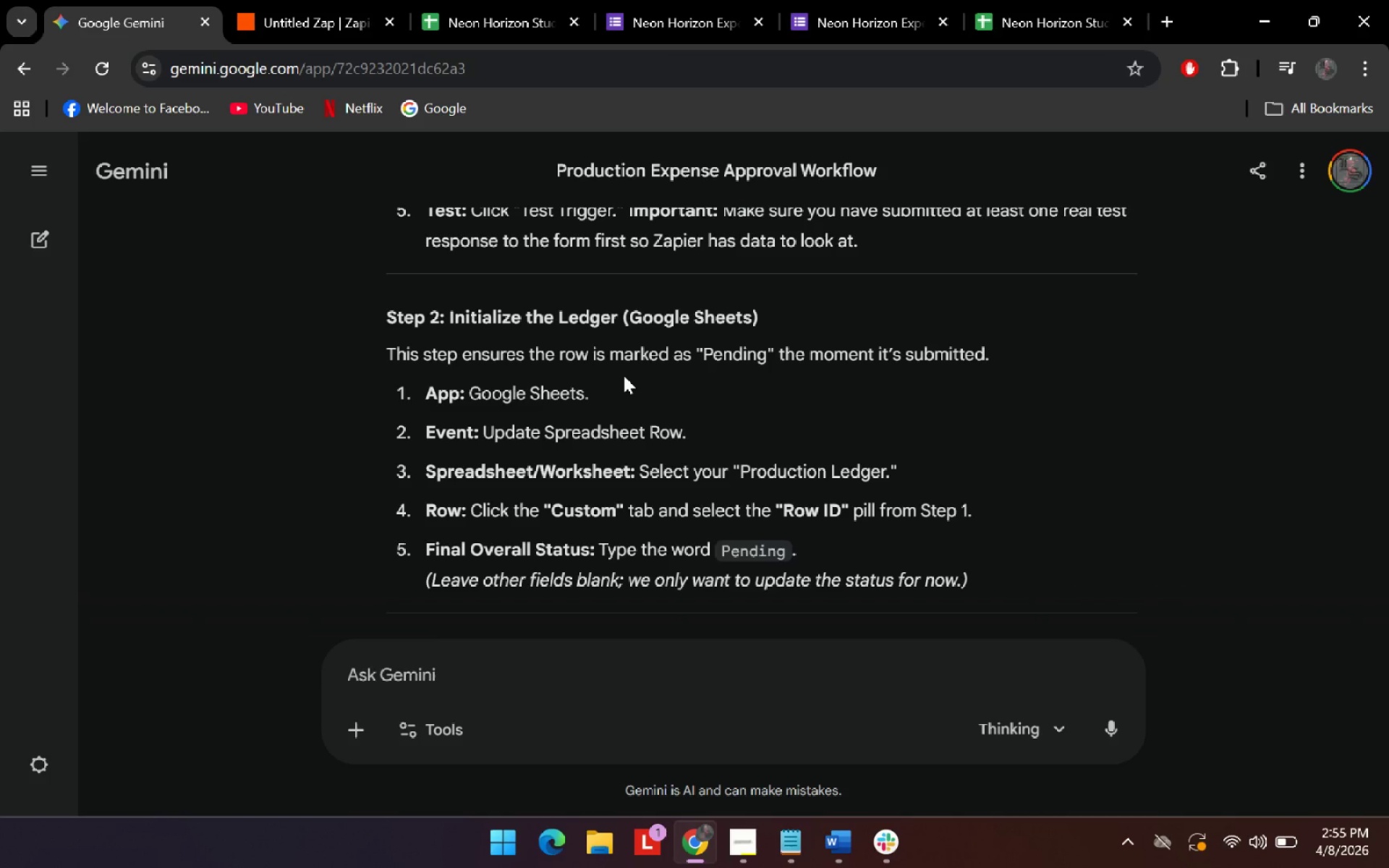 
wait(8.52)
 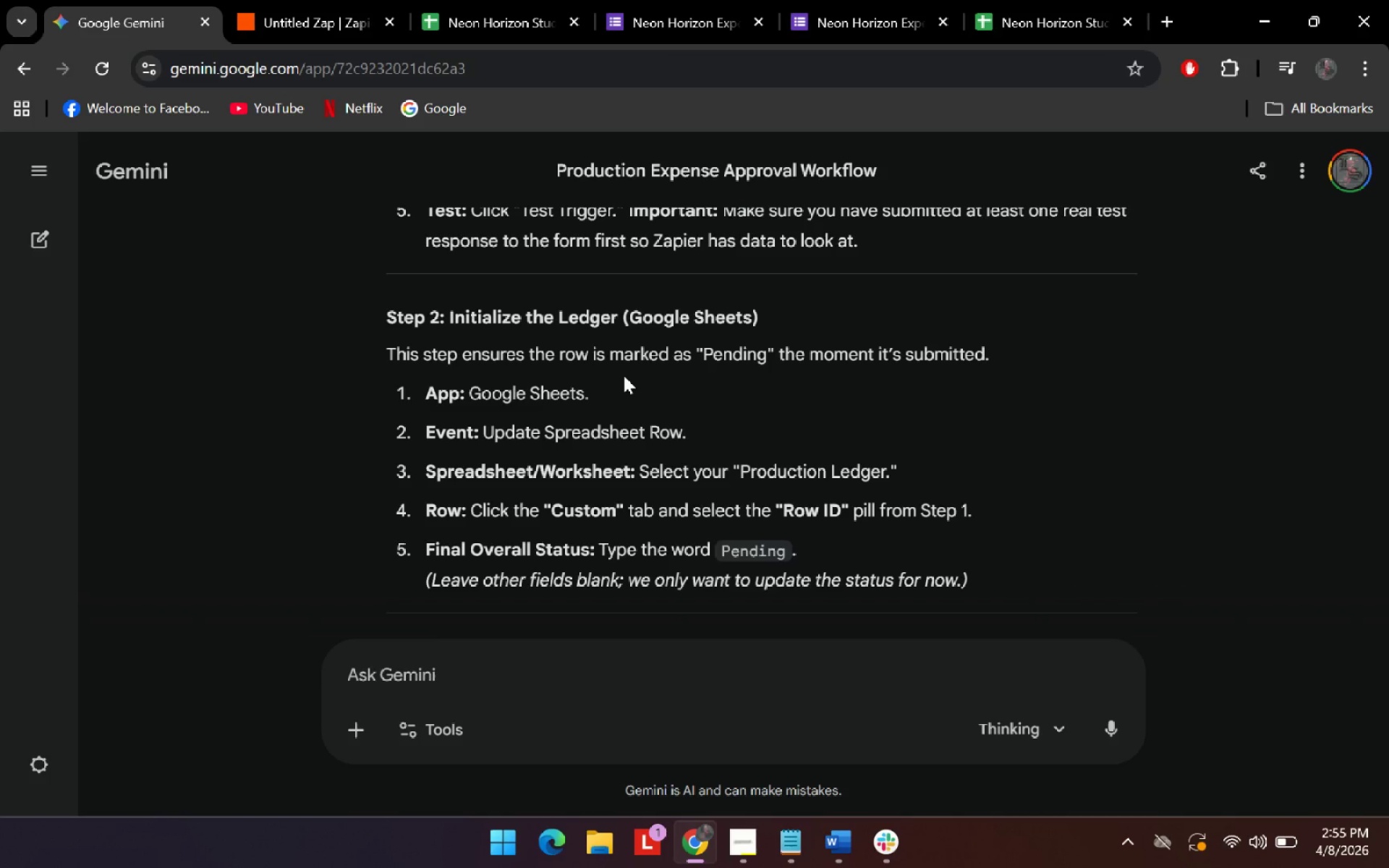 
mouse_move([425, 48])
 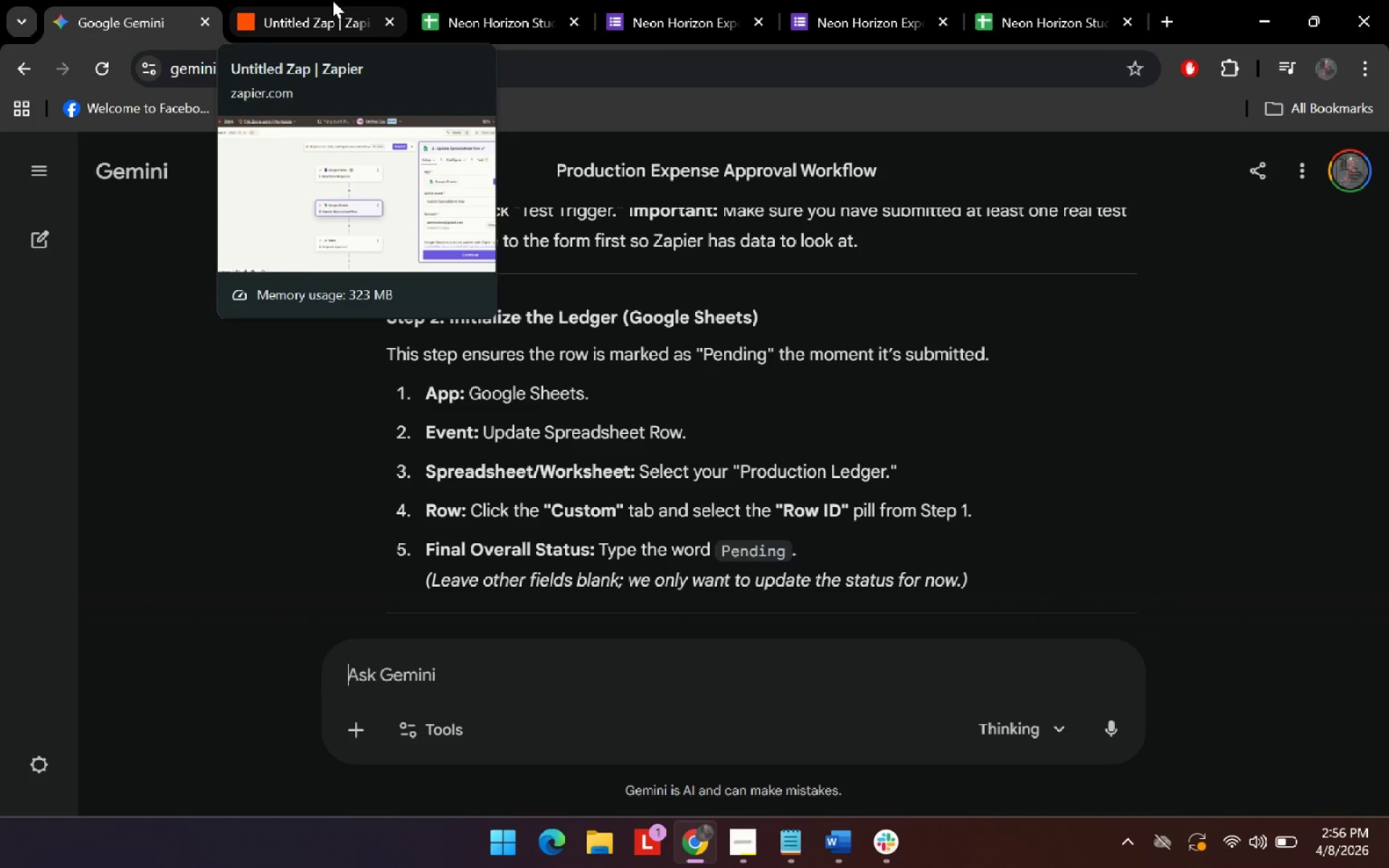 
wait(6.12)
 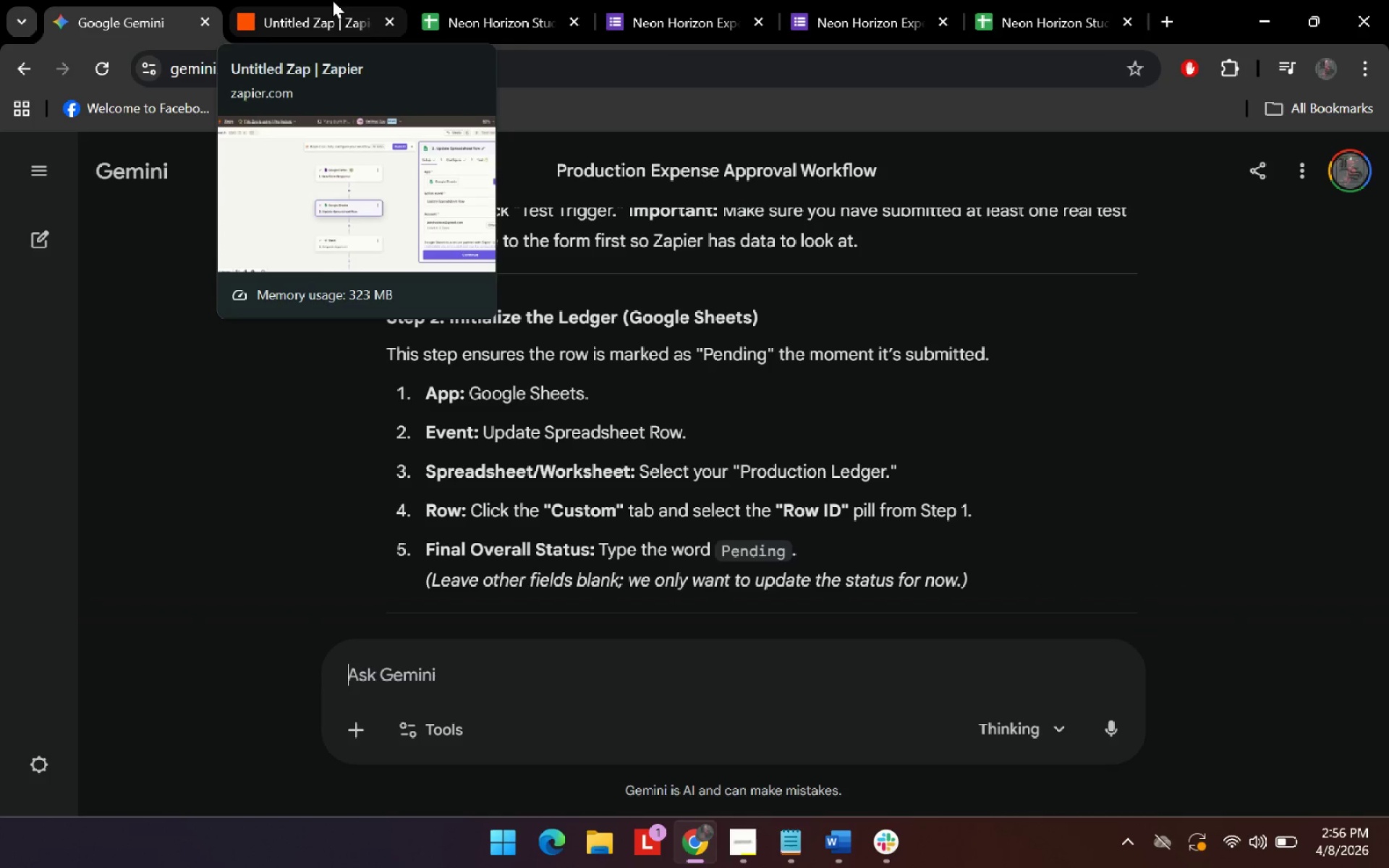 
left_click([332, 0])
 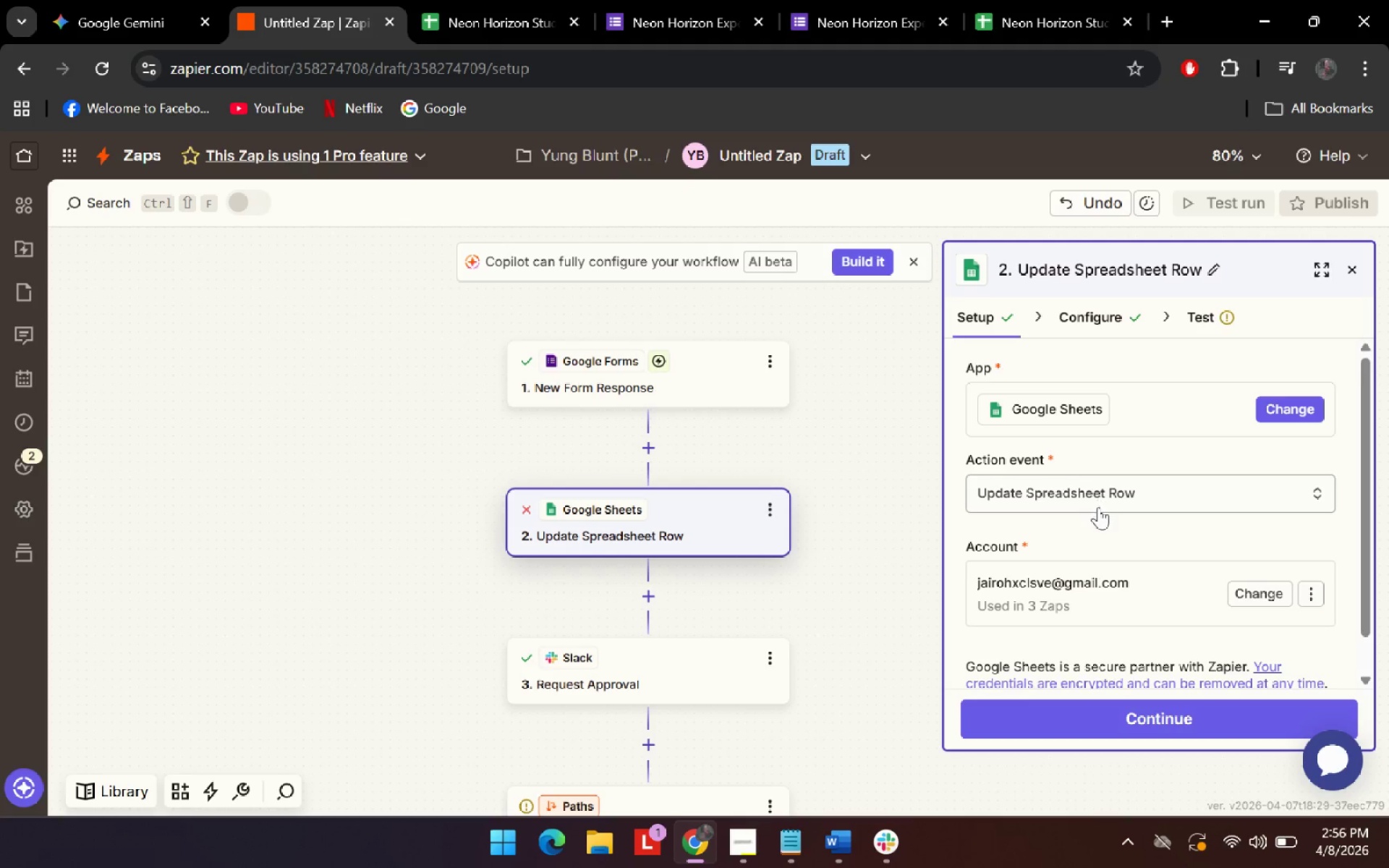 
left_click([141, 0])
 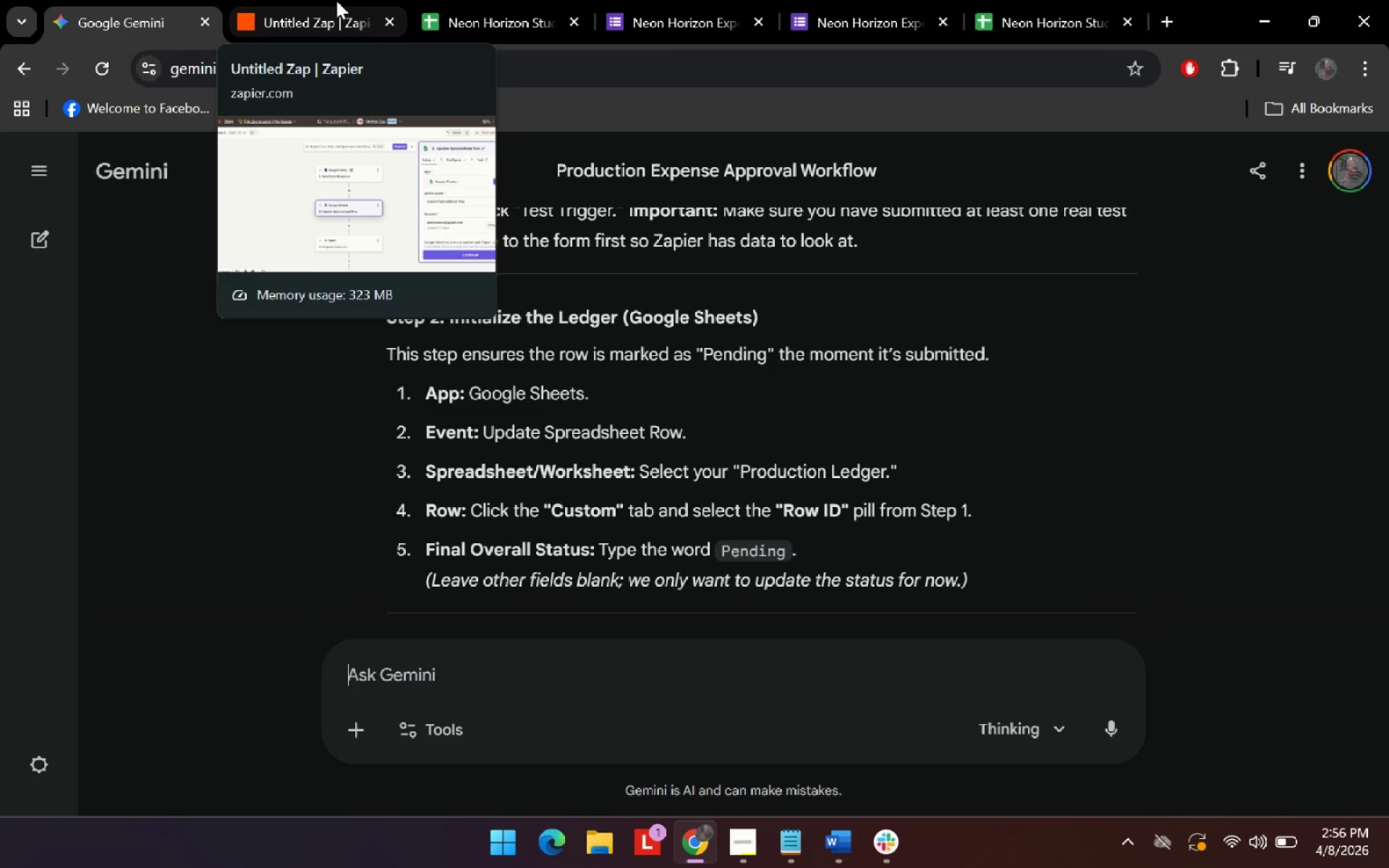 
left_click([336, 1])
 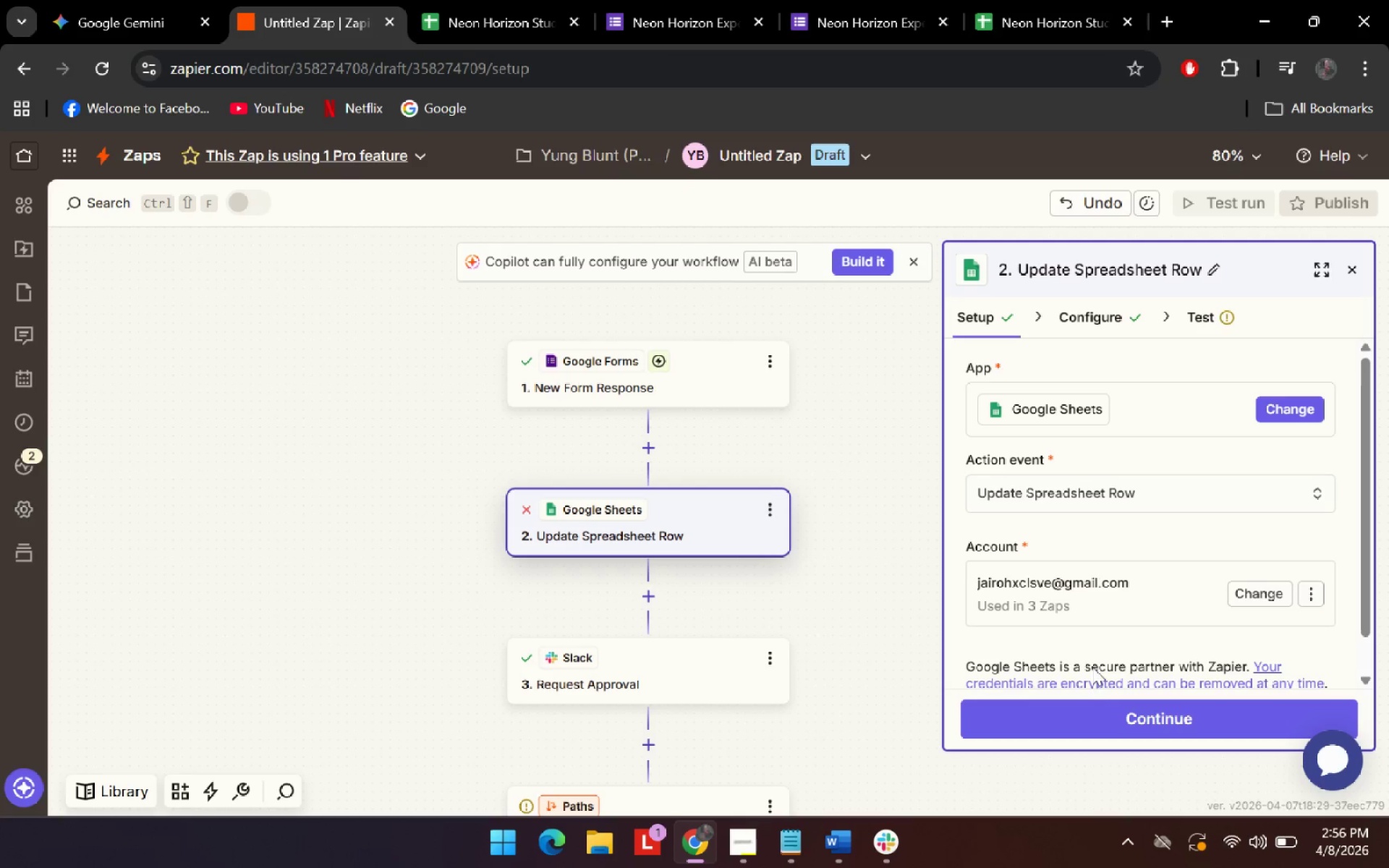 
left_click([1096, 705])
 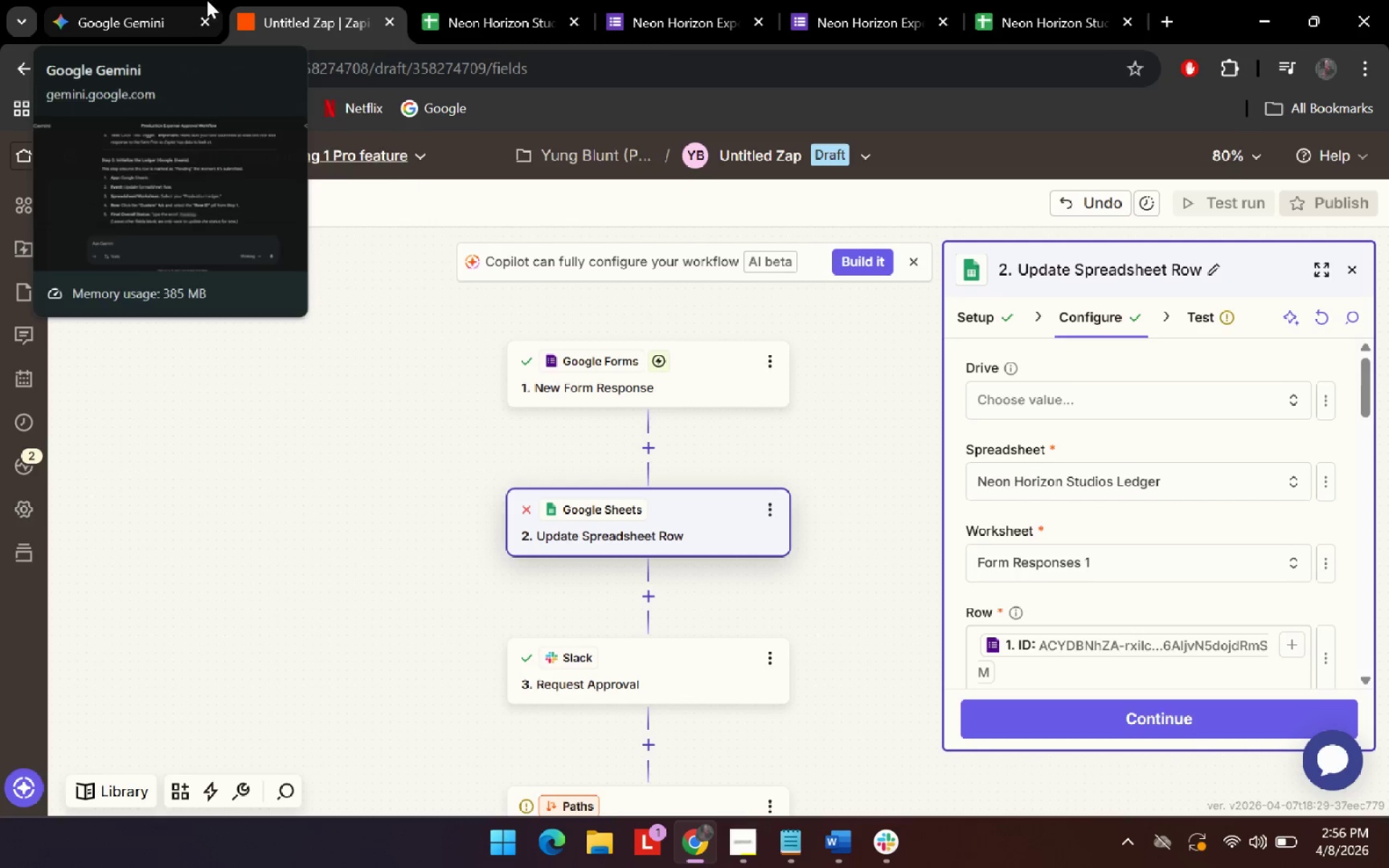 
left_click([519, 0])
 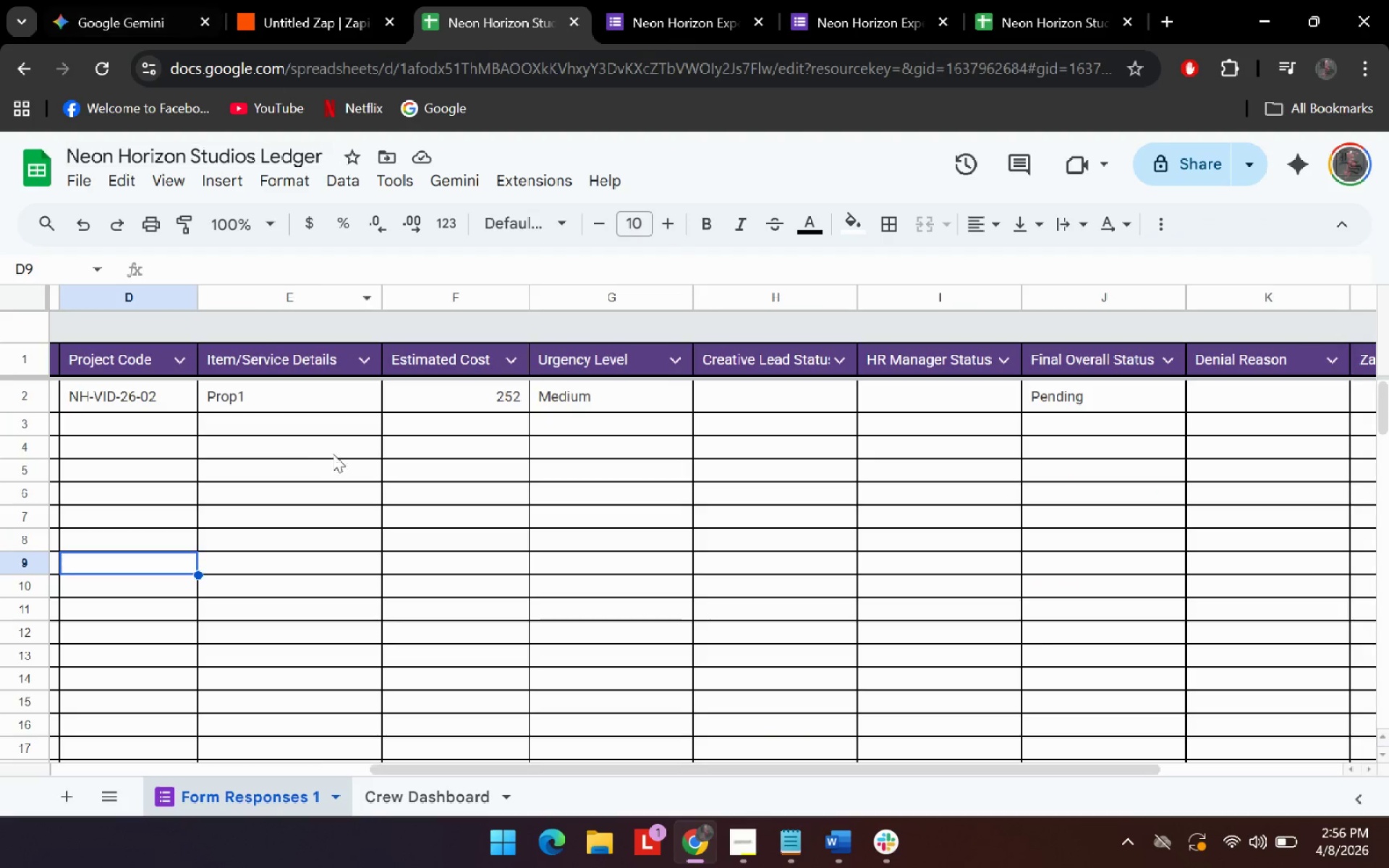 
left_click([145, 0])
 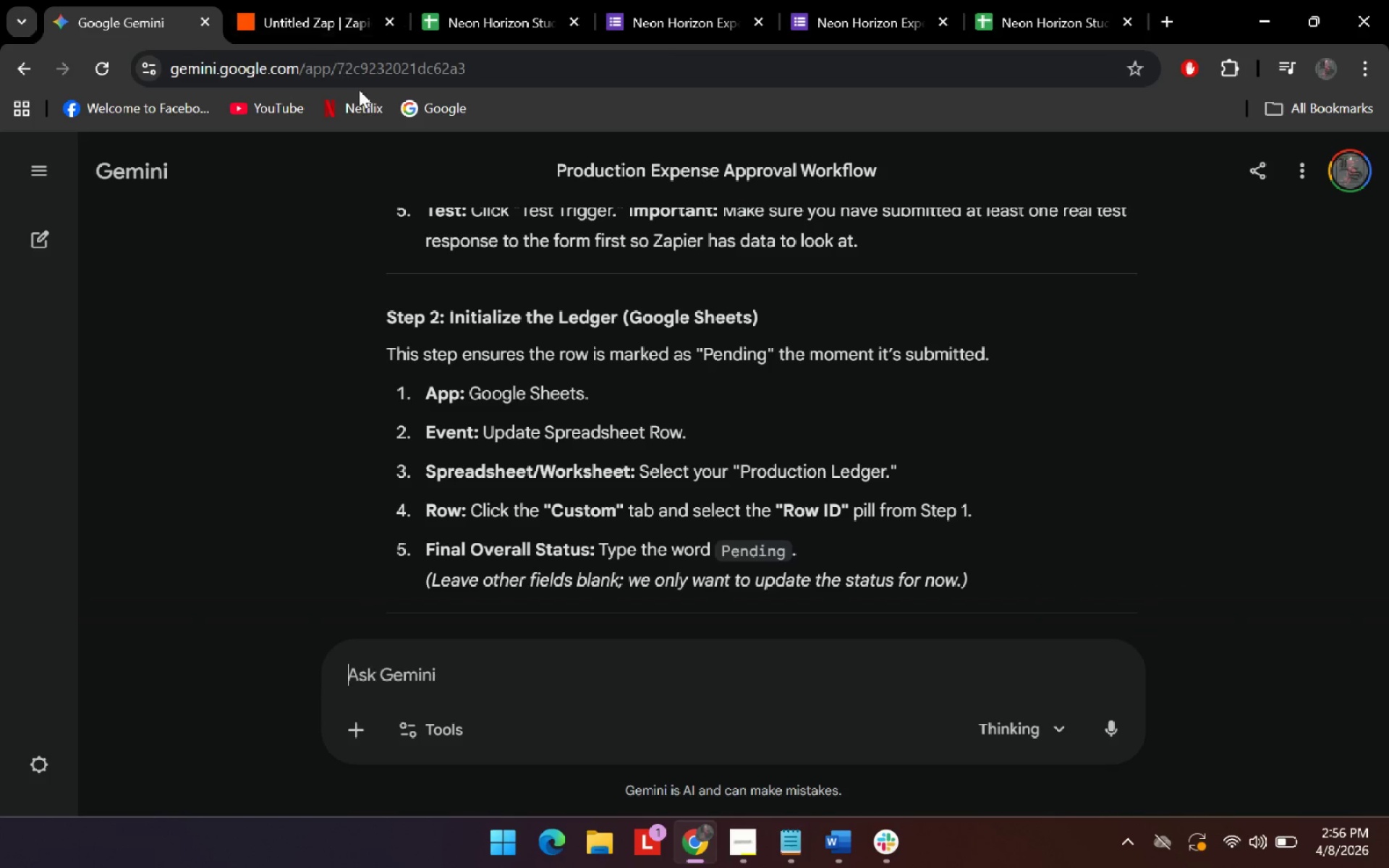 
mouse_move([472, 32])
 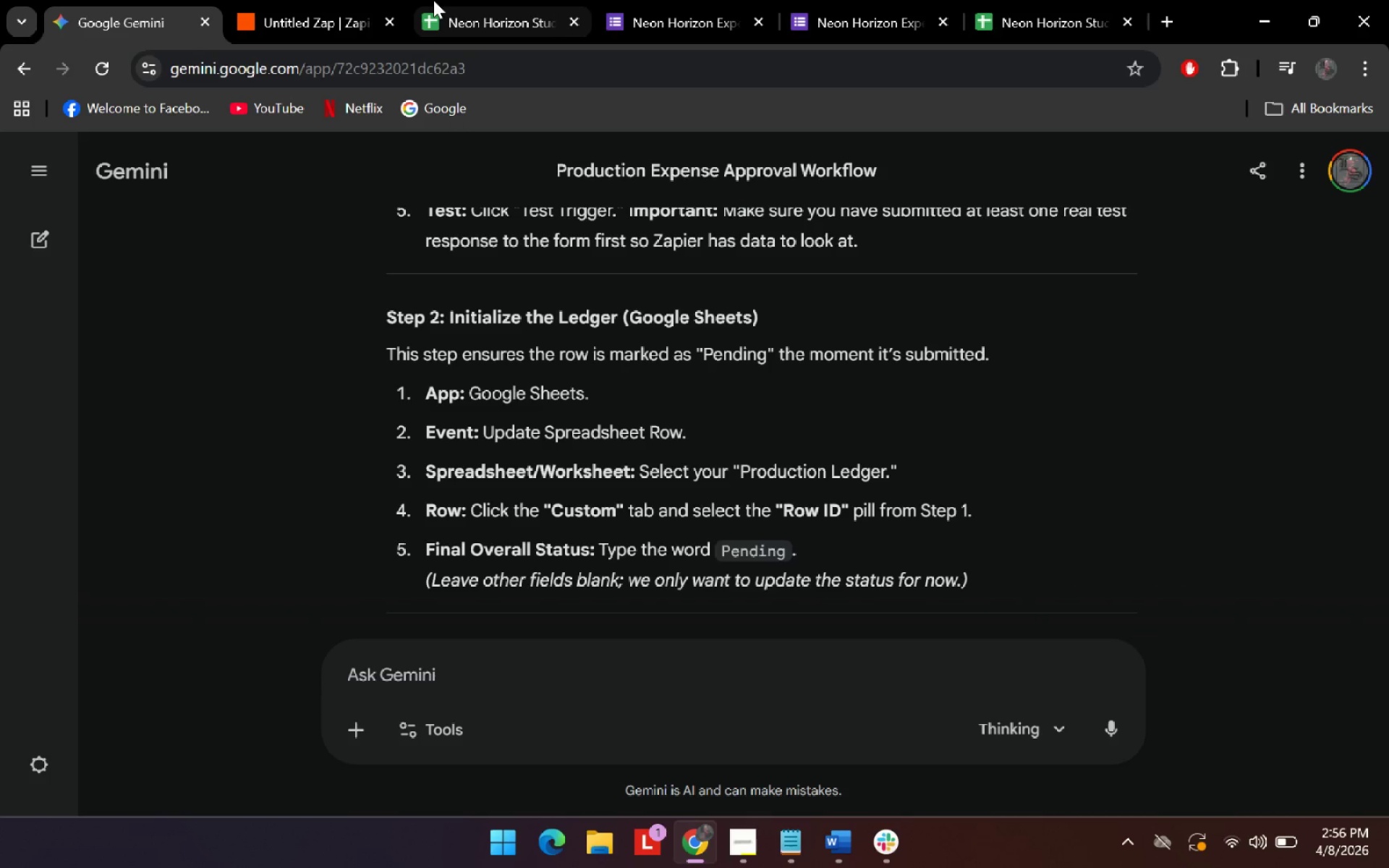 
mouse_move([434, 13])
 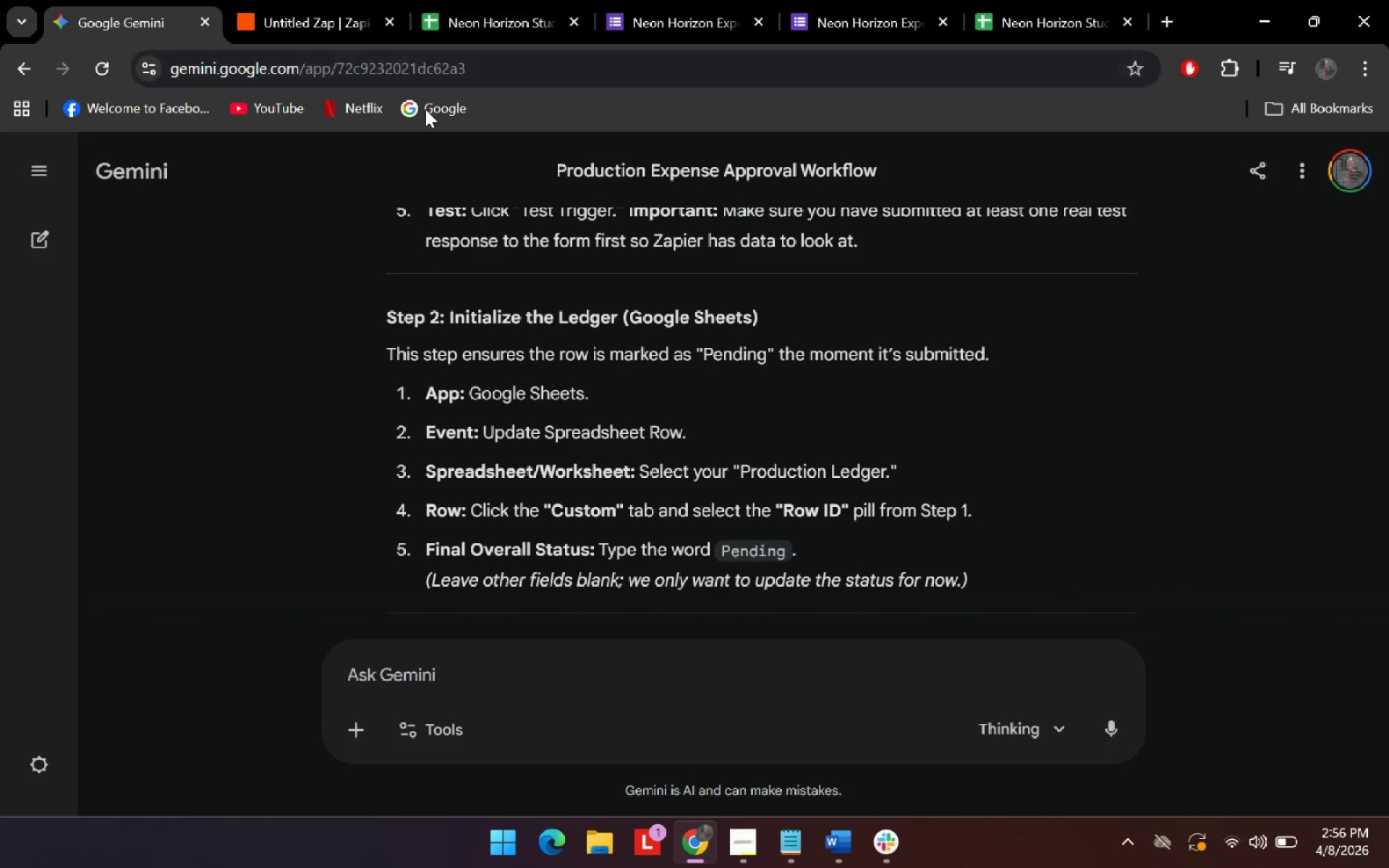 
mouse_move([415, 78])
 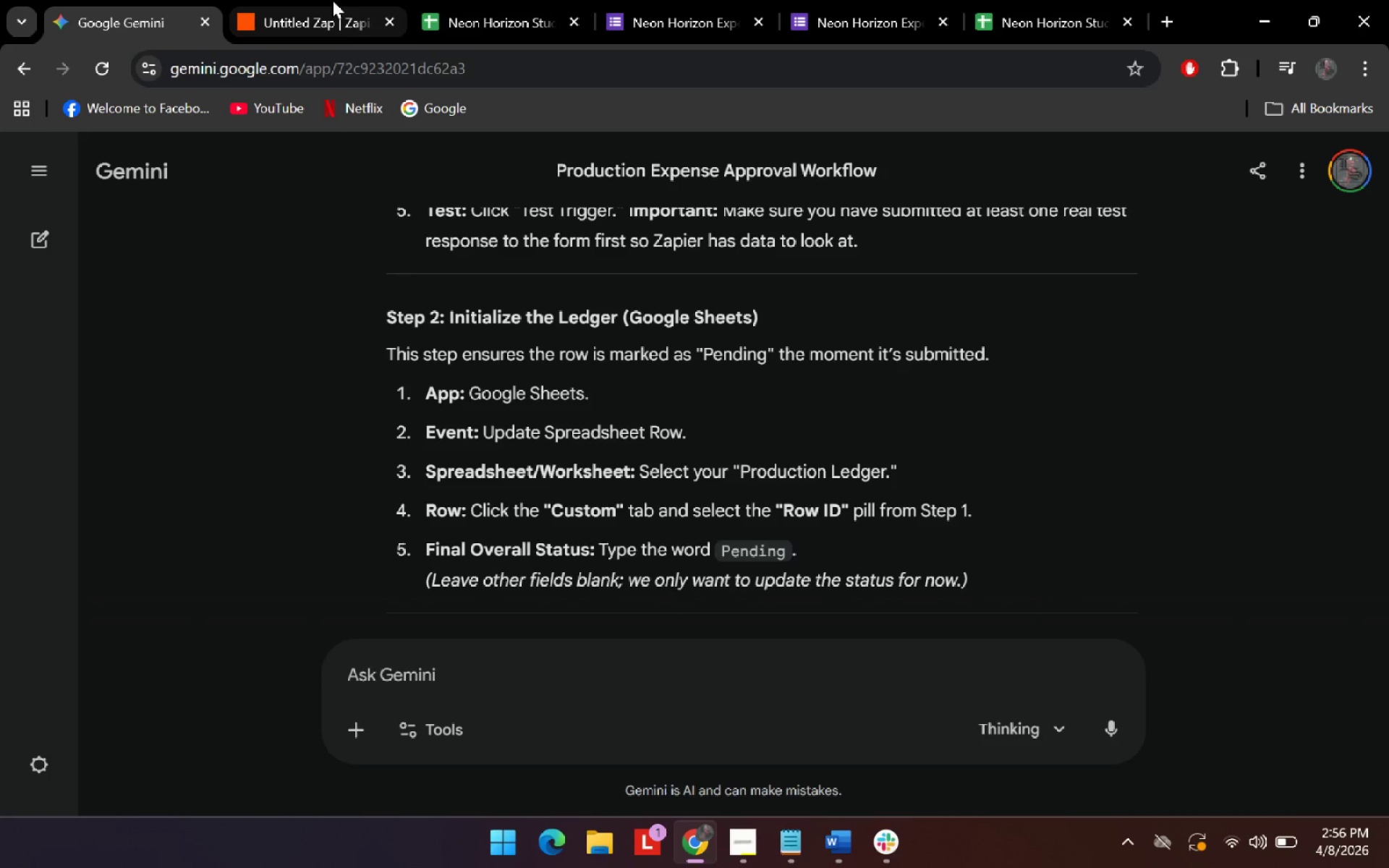 
left_click([332, 0])
 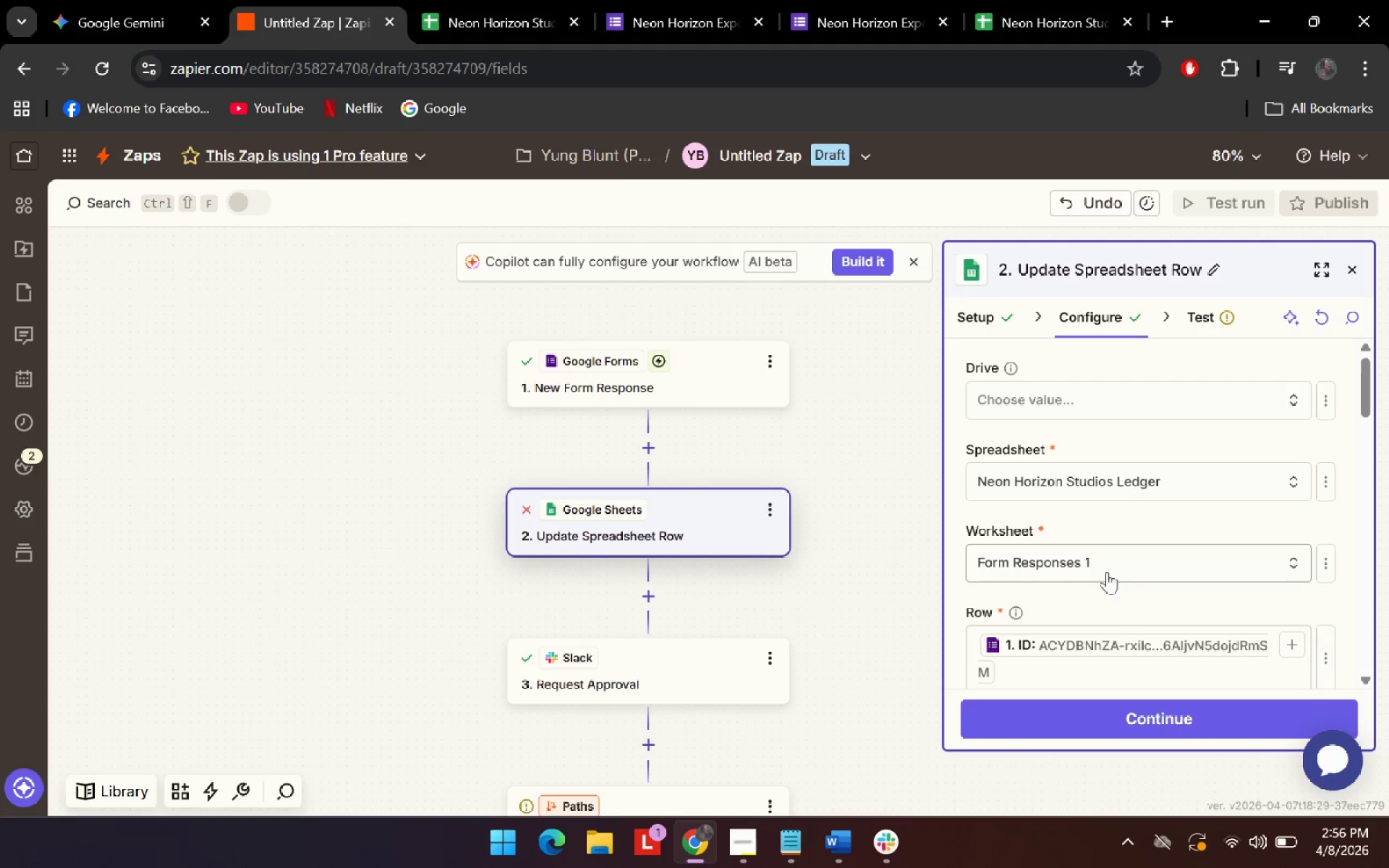 
scroll: coordinate [1112, 551], scroll_direction: down, amount: 2.0
 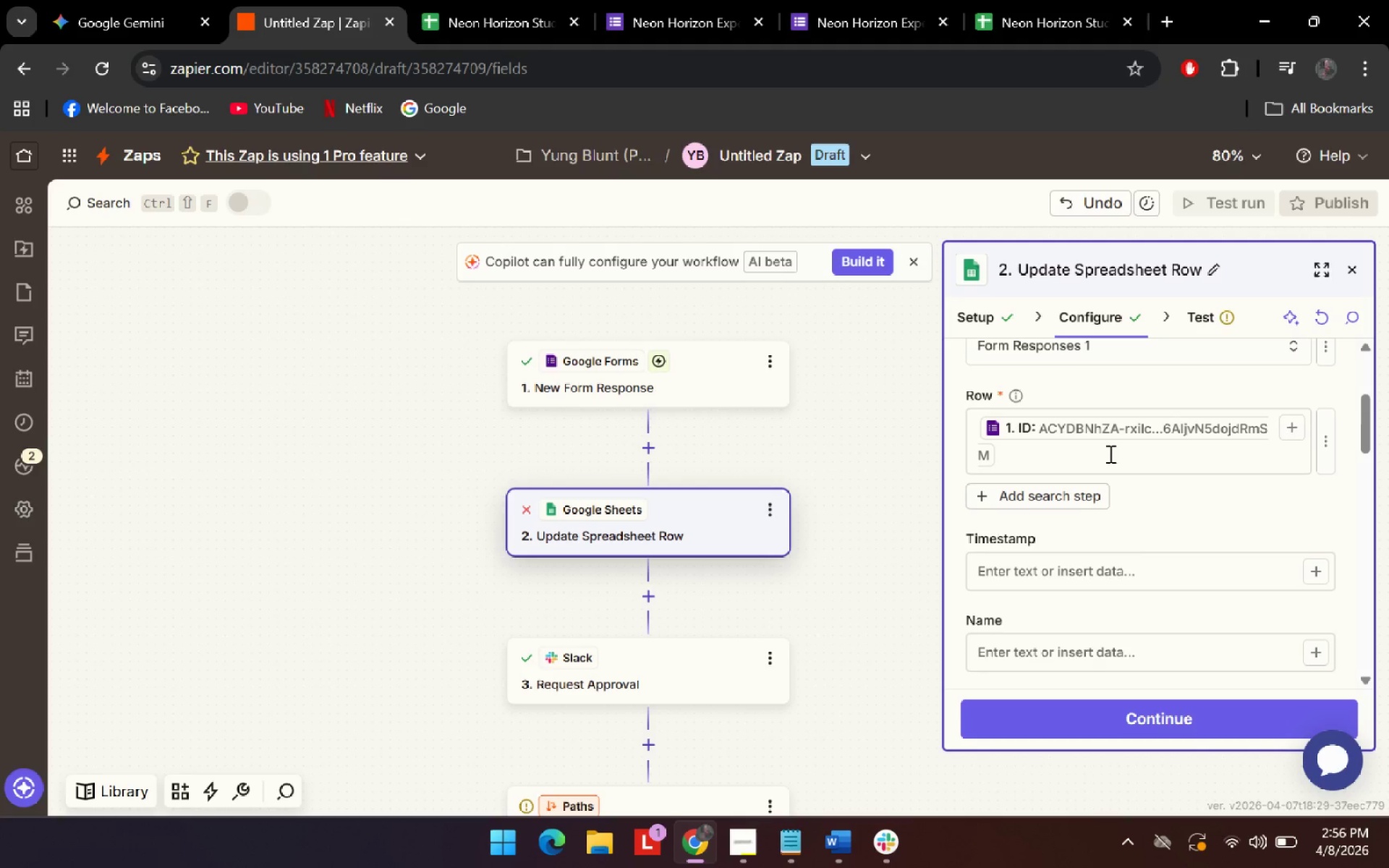 
left_click([1109, 454])
 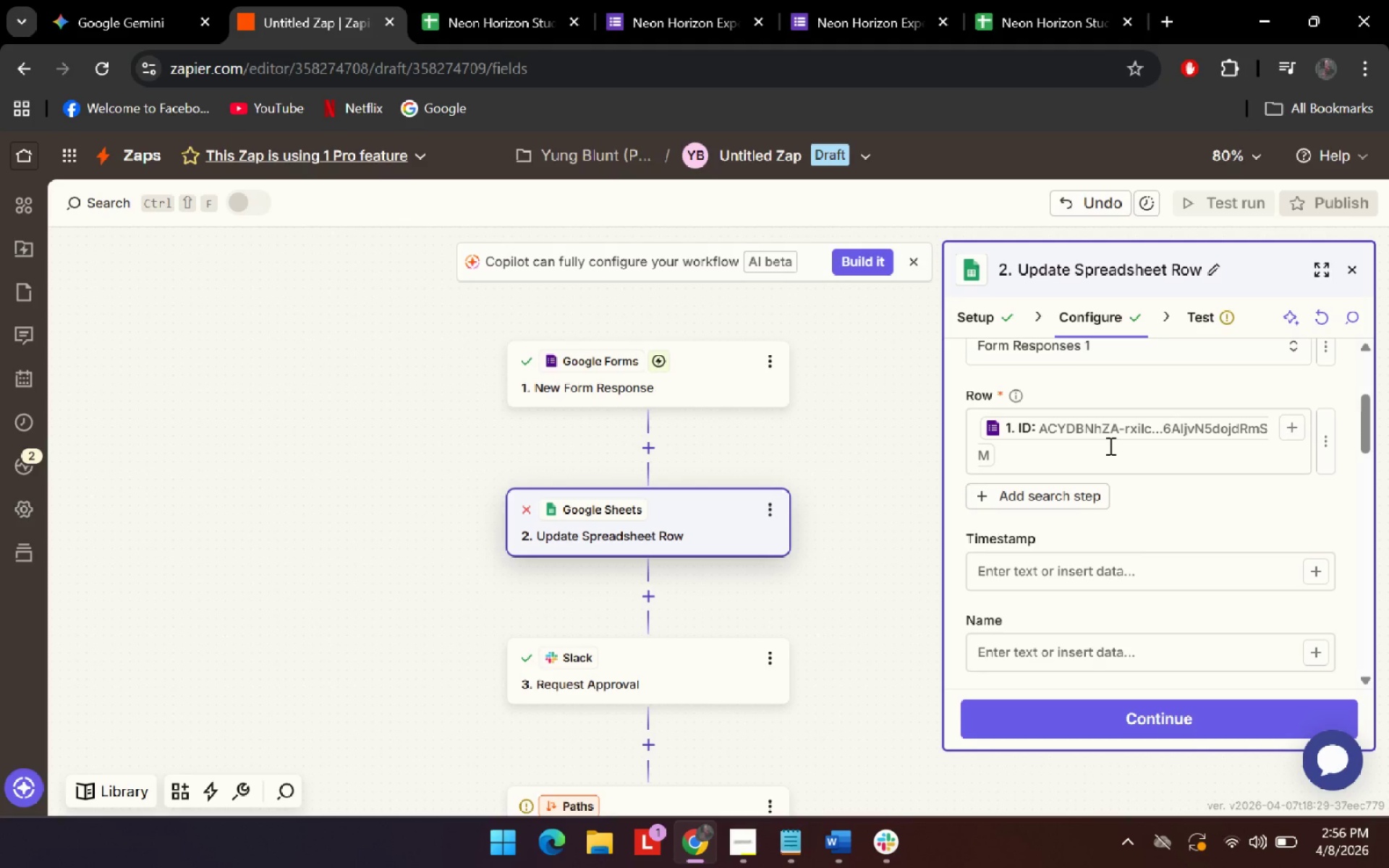 
key(Backspace)
 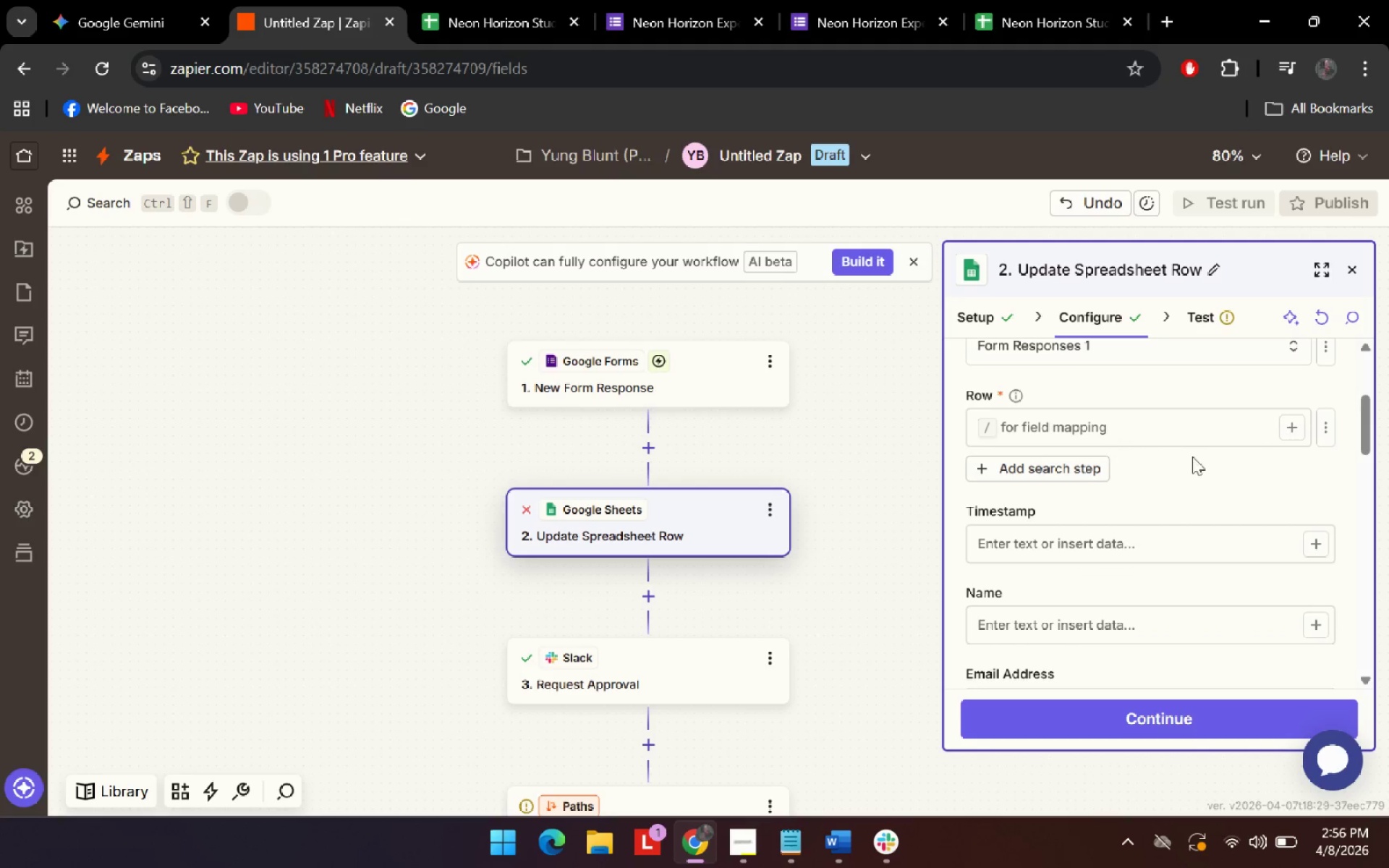 
key(Backspace)
 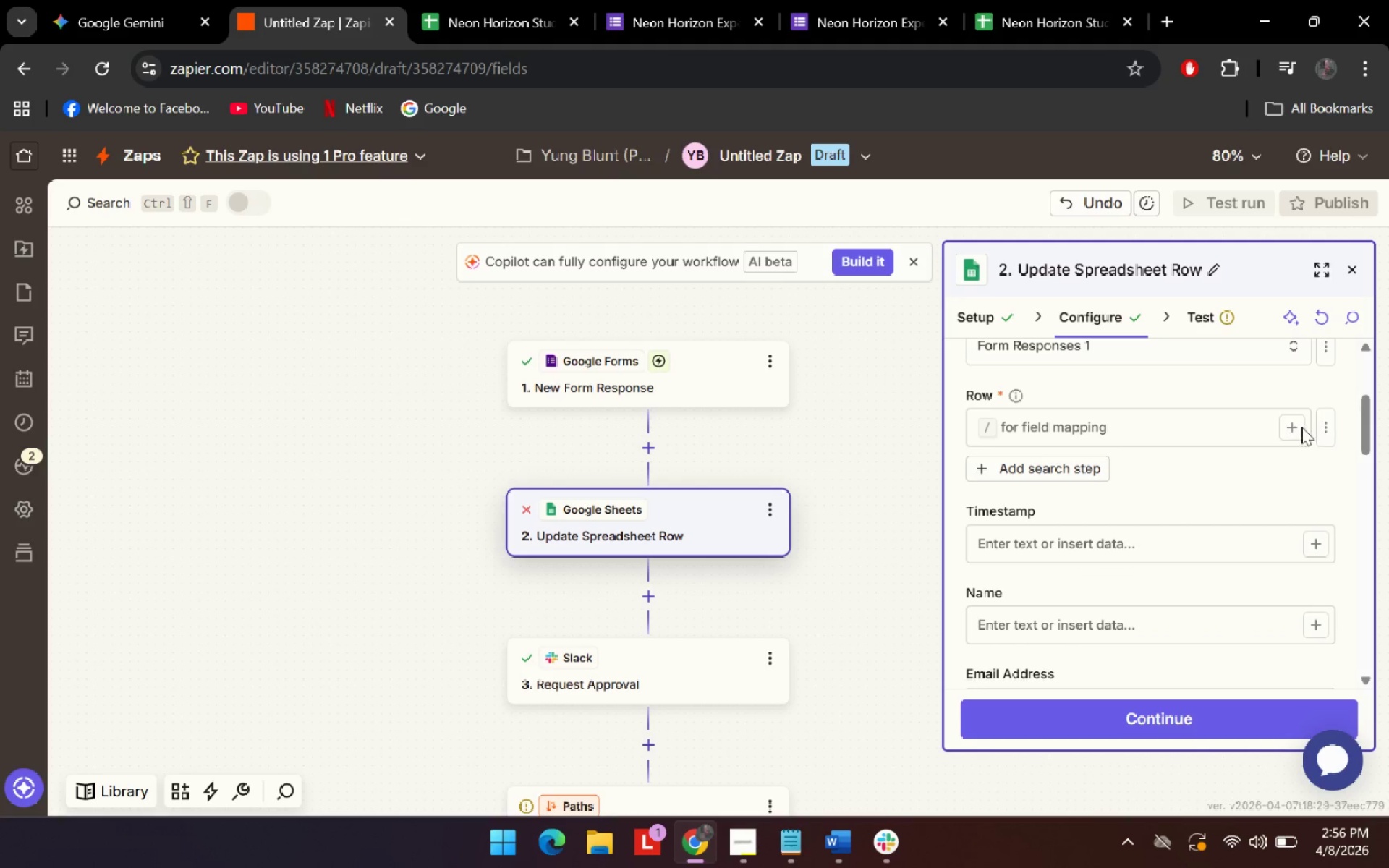 
left_click([1287, 433])
 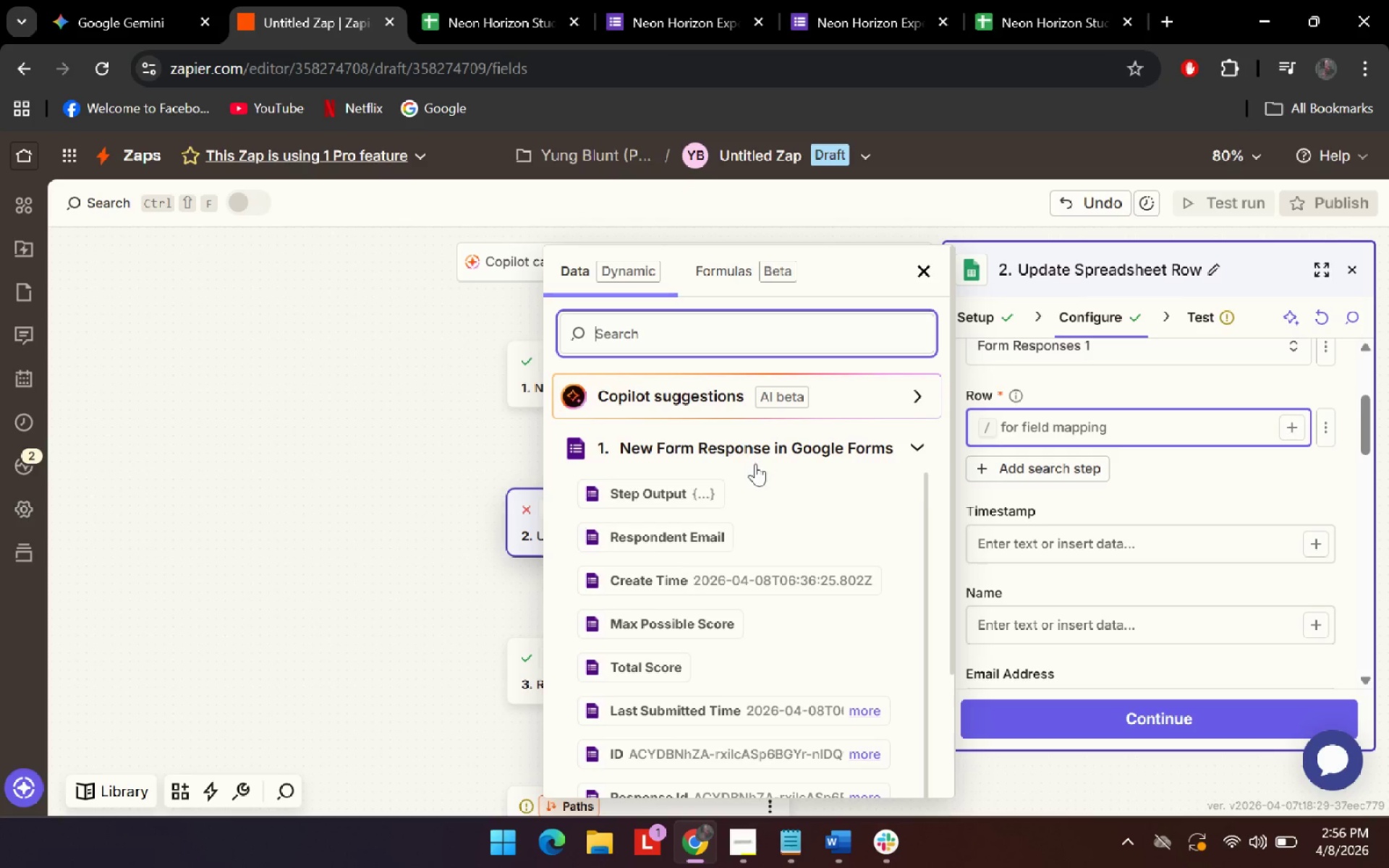 
scroll: coordinate [778, 721], scroll_direction: down, amount: 41.0
 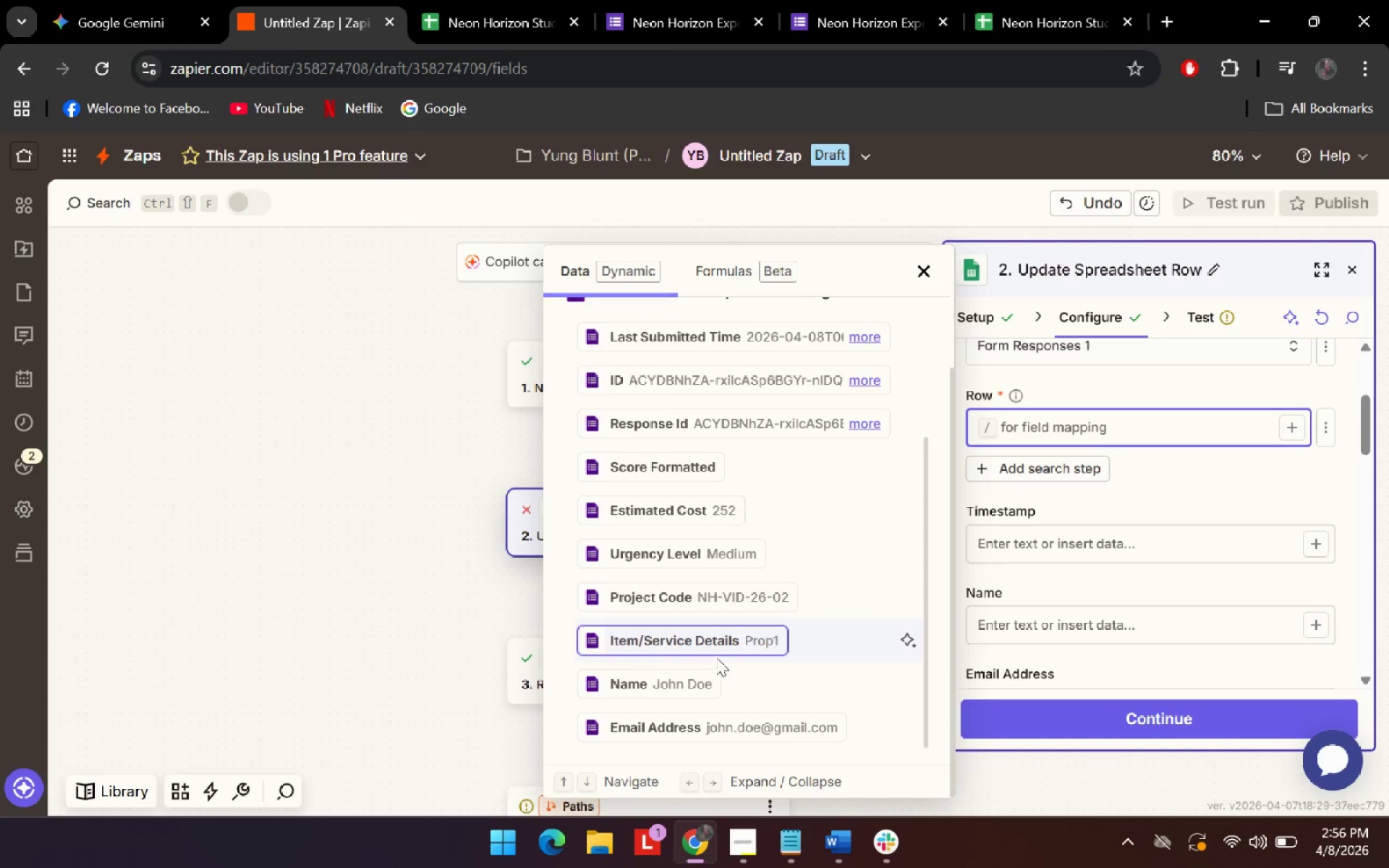 
scroll: coordinate [718, 583], scroll_direction: up, amount: 6.0
 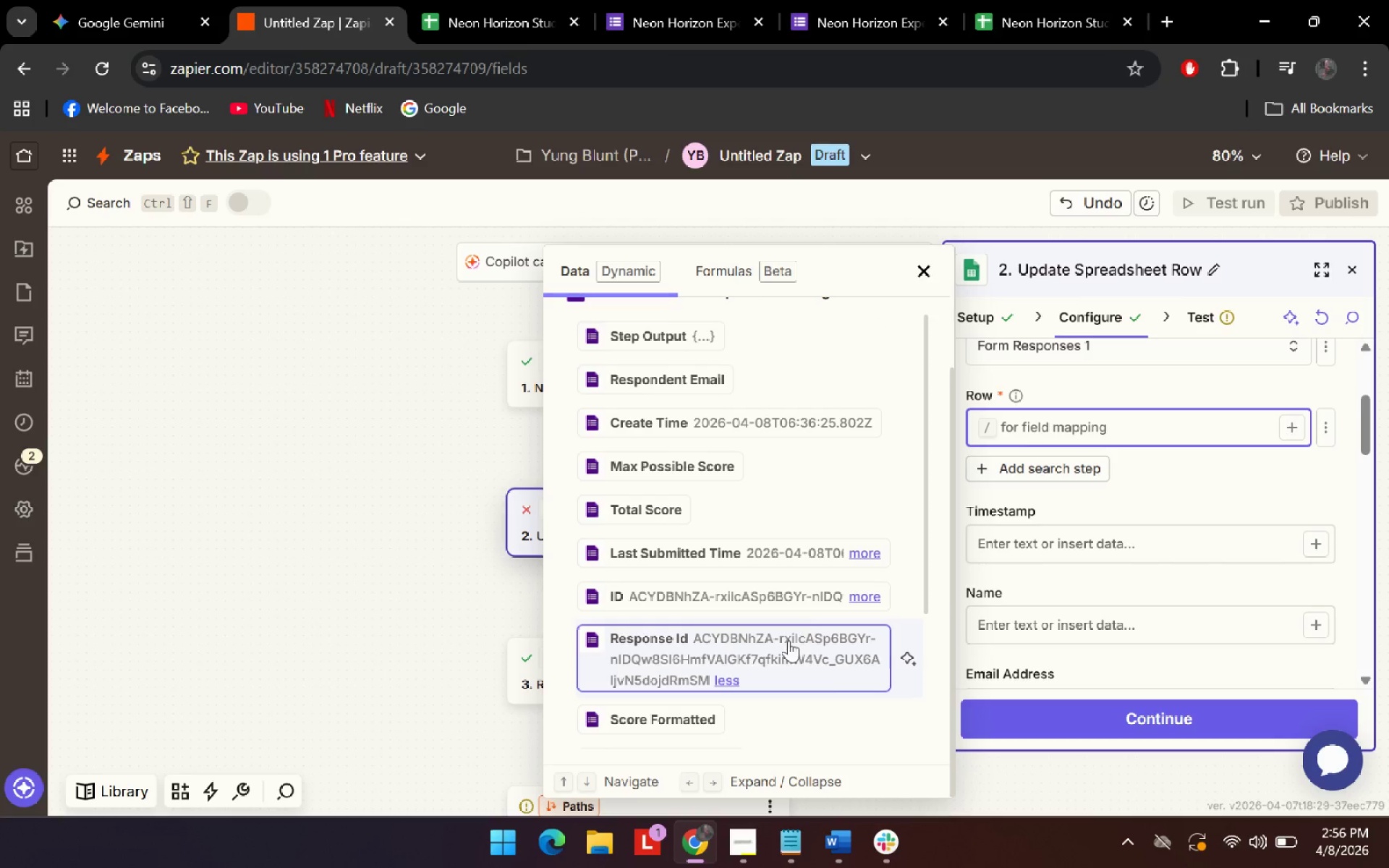 
left_click([865, 597])
 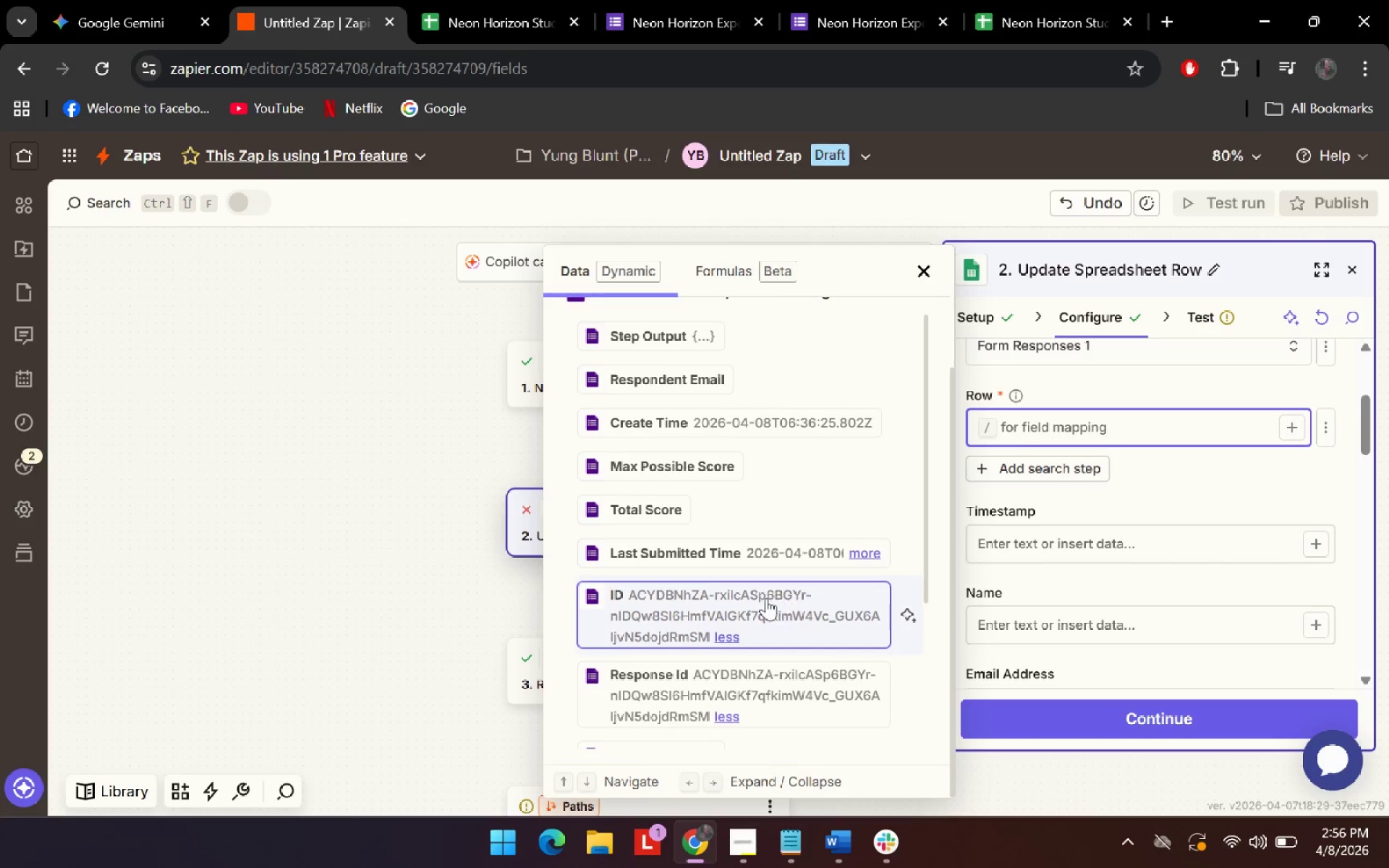 
left_click([804, 730])
 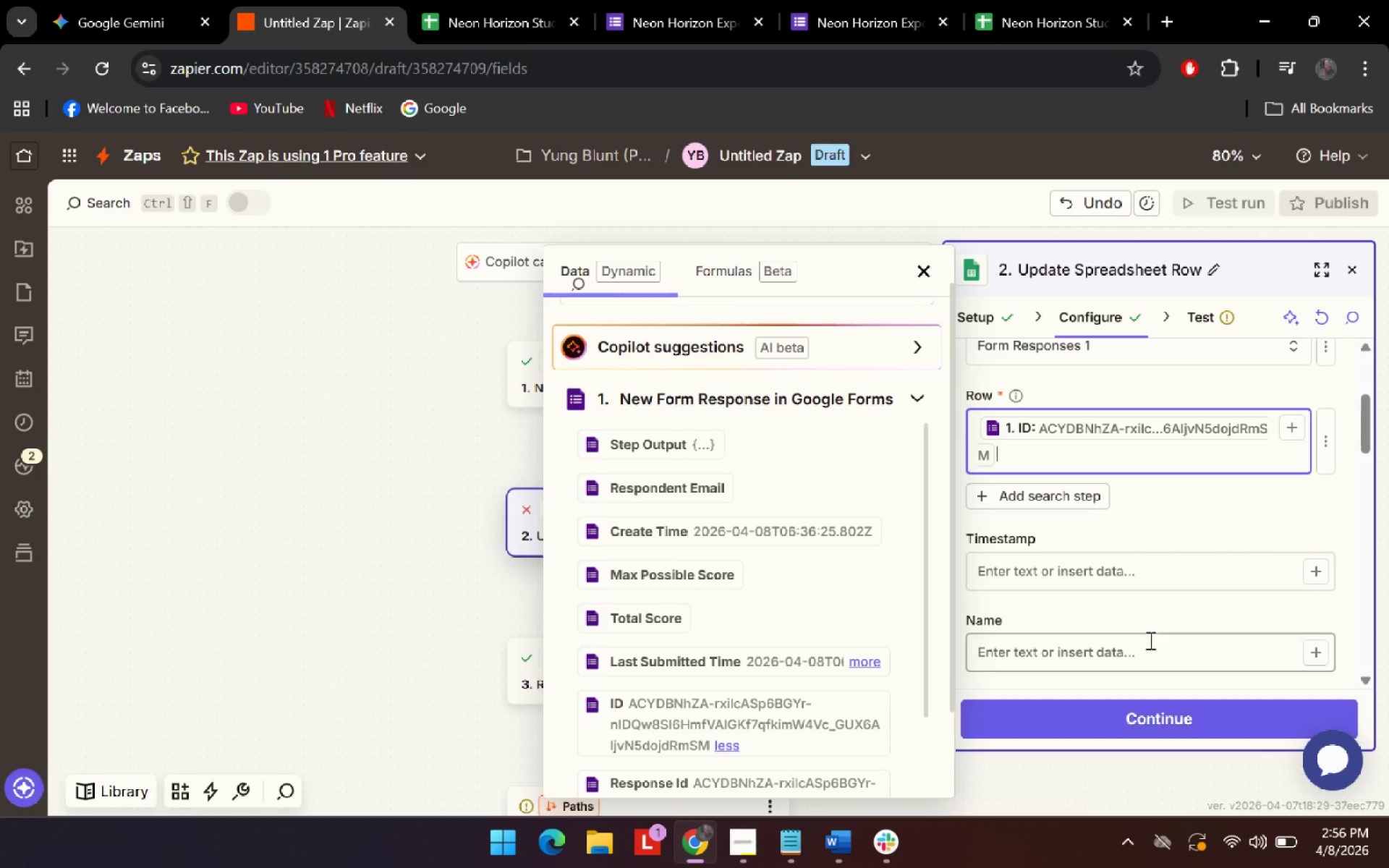 
scroll: coordinate [766, 598], scroll_direction: up, amount: 1.0
 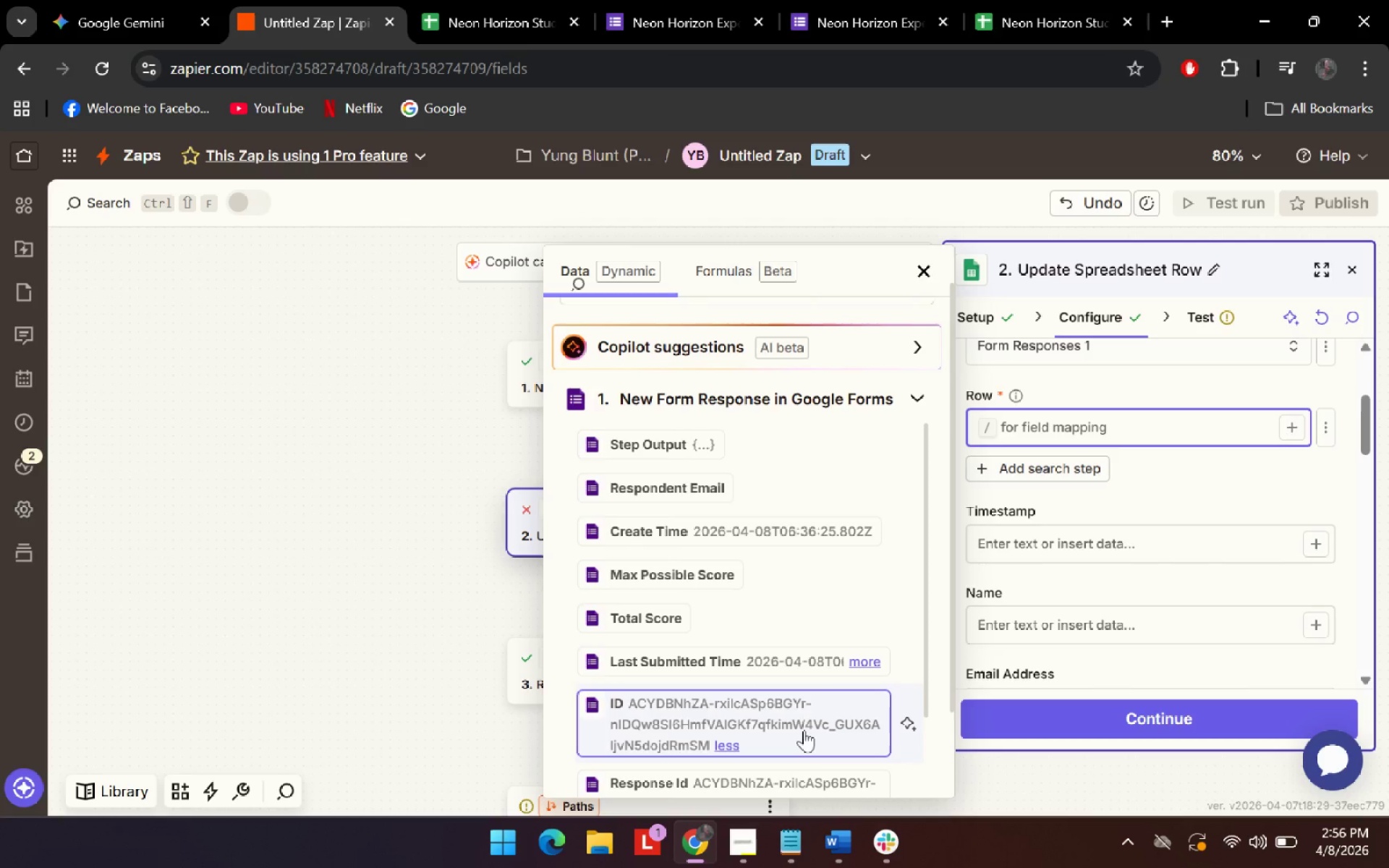 
scroll: coordinate [1181, 582], scroll_direction: down, amount: 3.0
 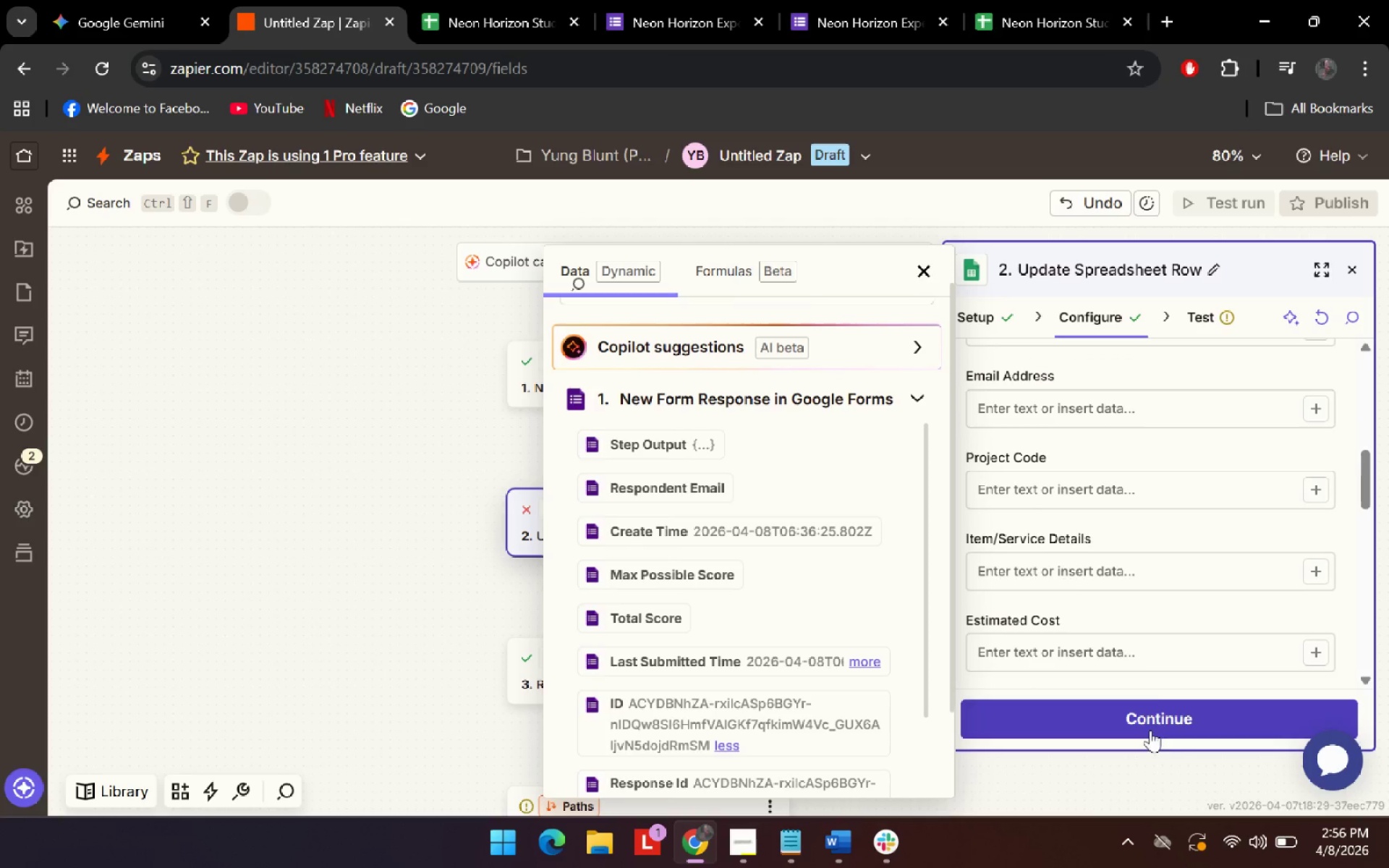 
scroll: coordinate [1141, 631], scroll_direction: up, amount: 3.0
 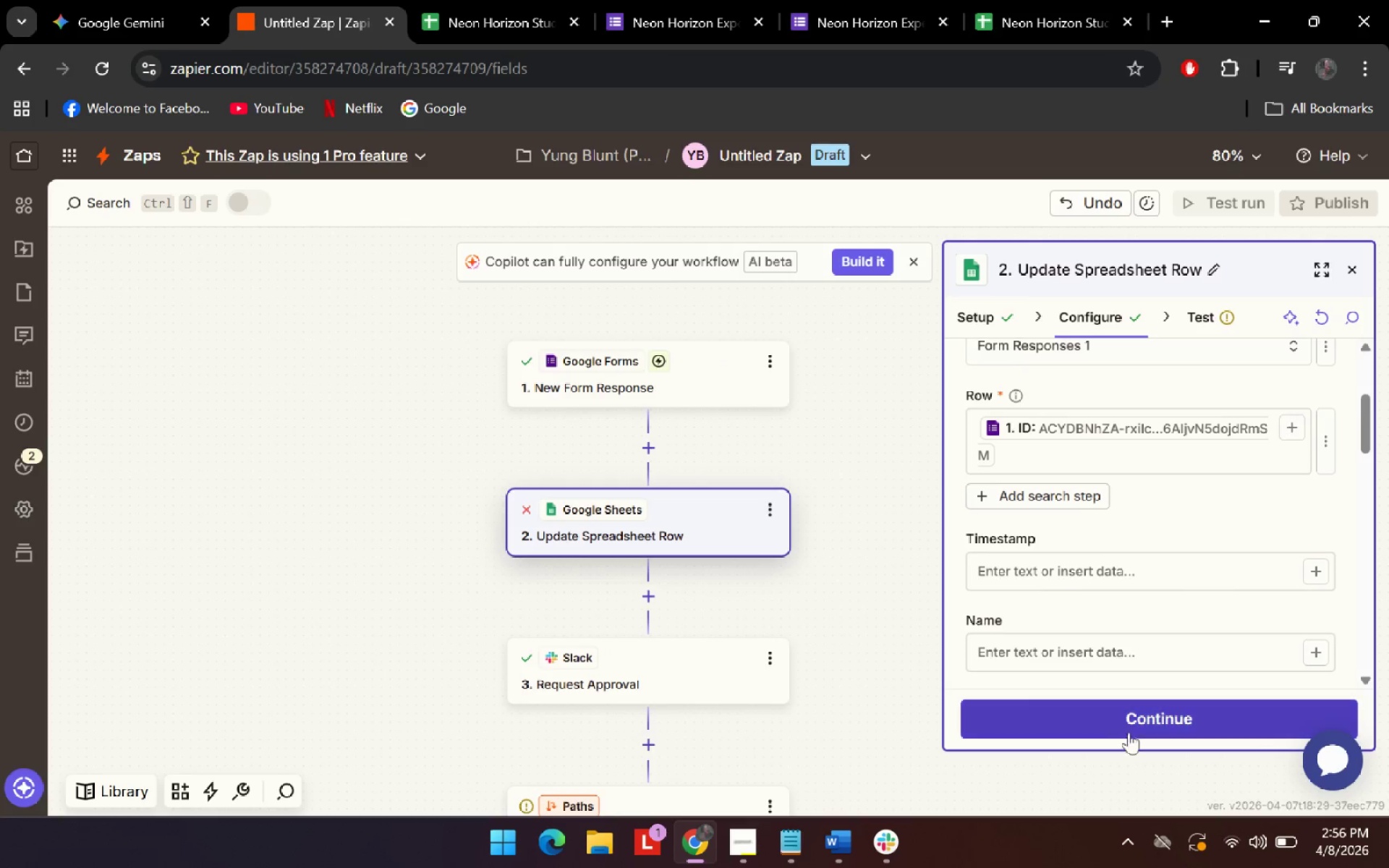 
double_click([1133, 718])
 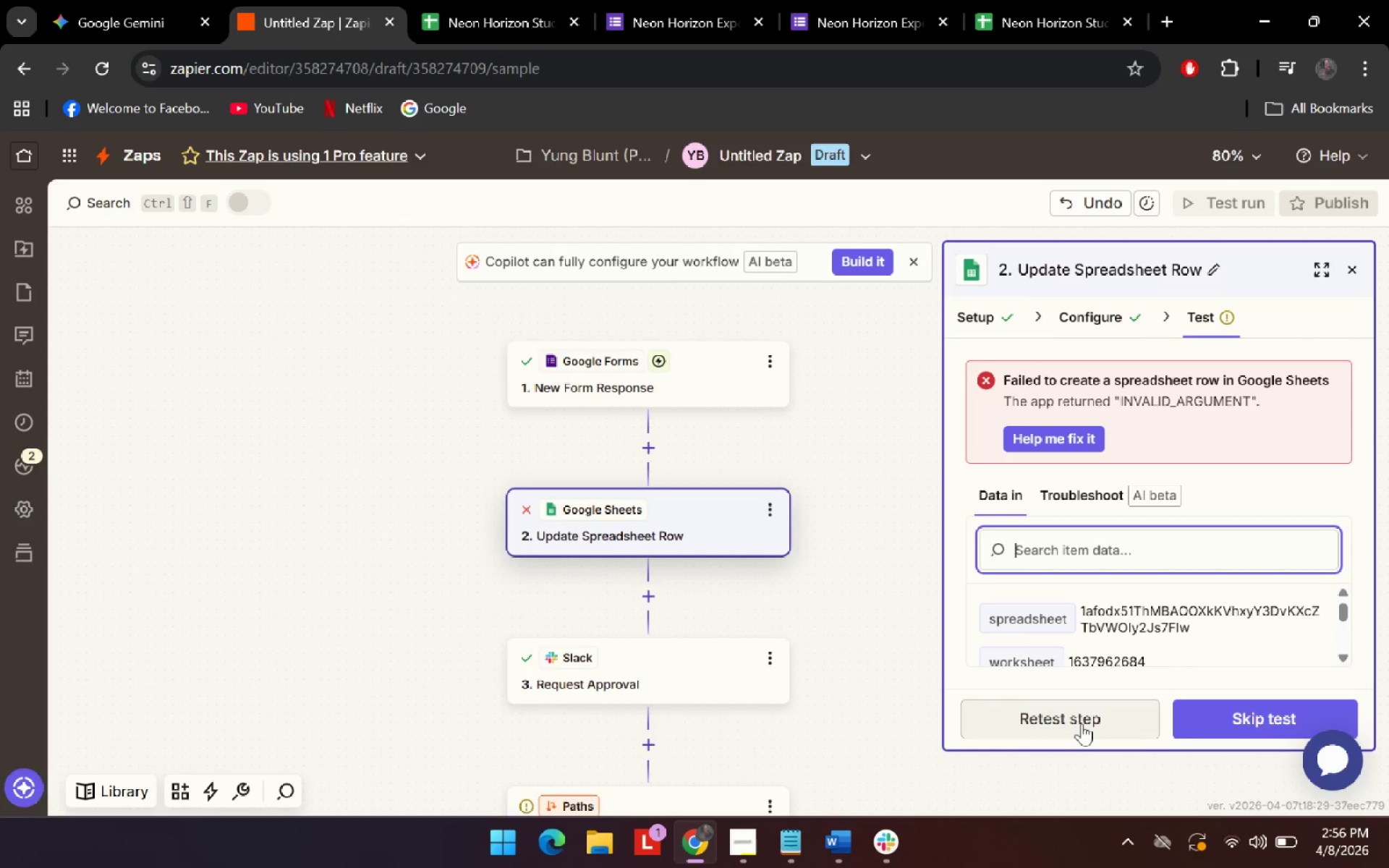 
left_click([1082, 723])
 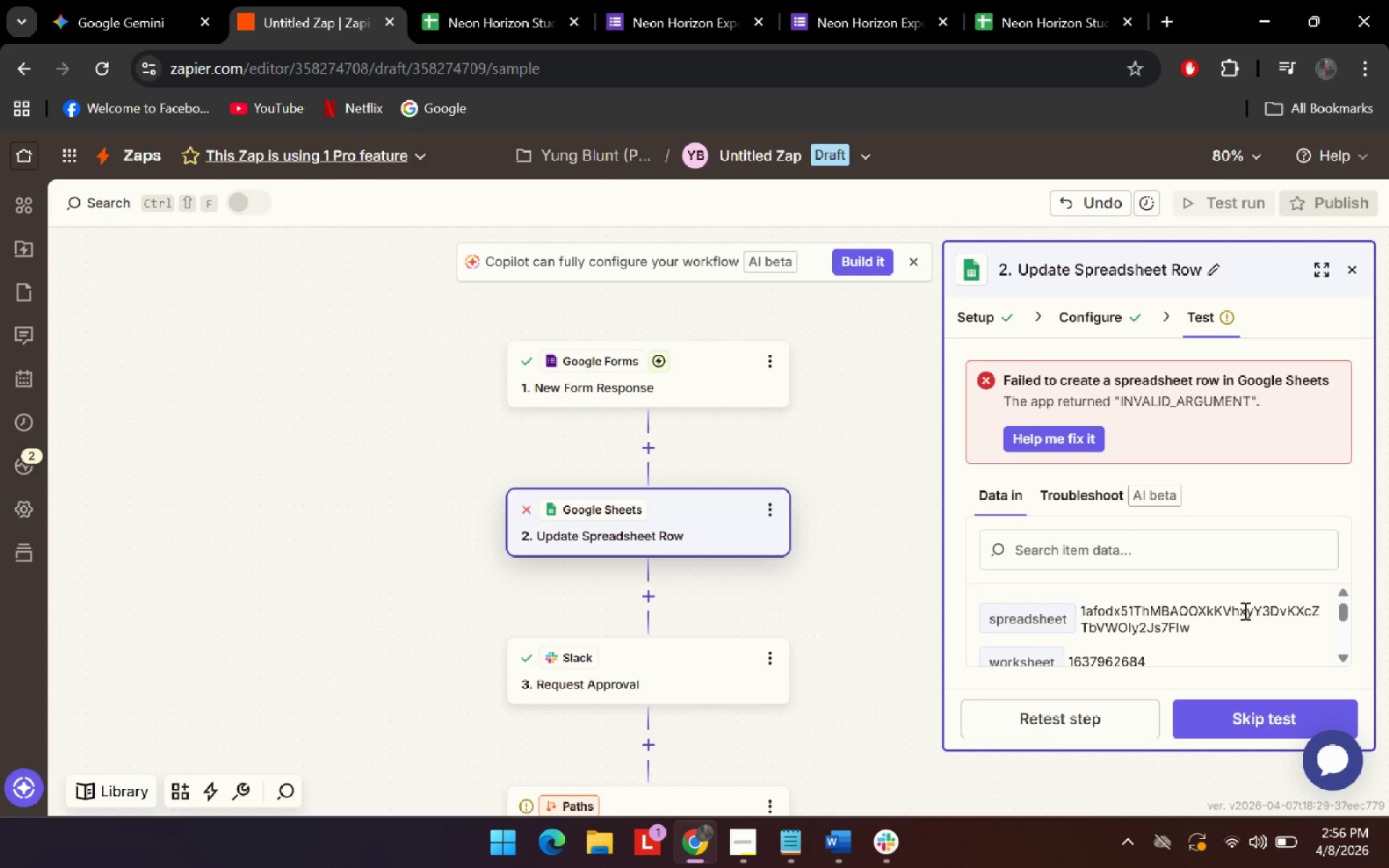 
left_click([1082, 311])
 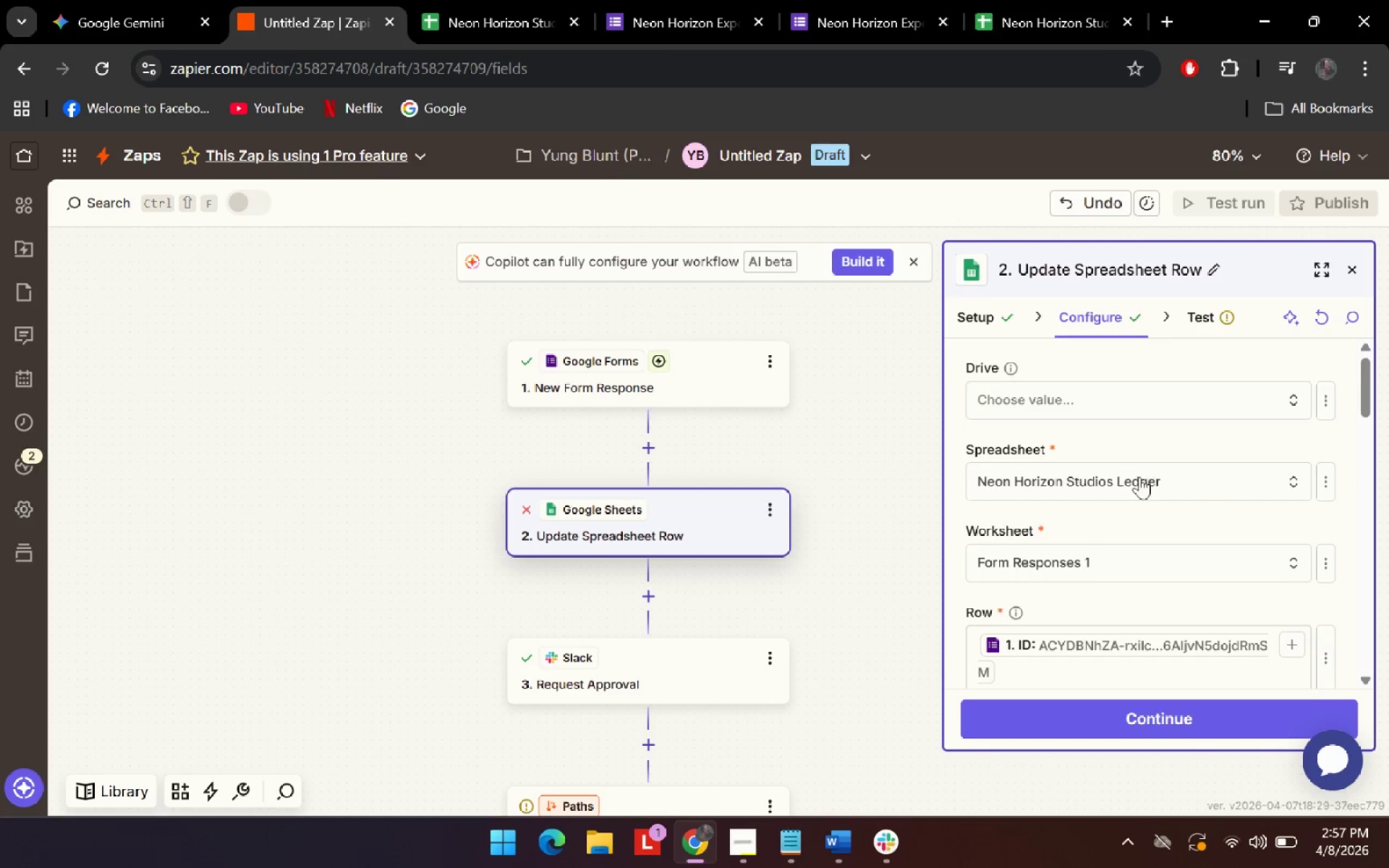 
left_click([1139, 456])
 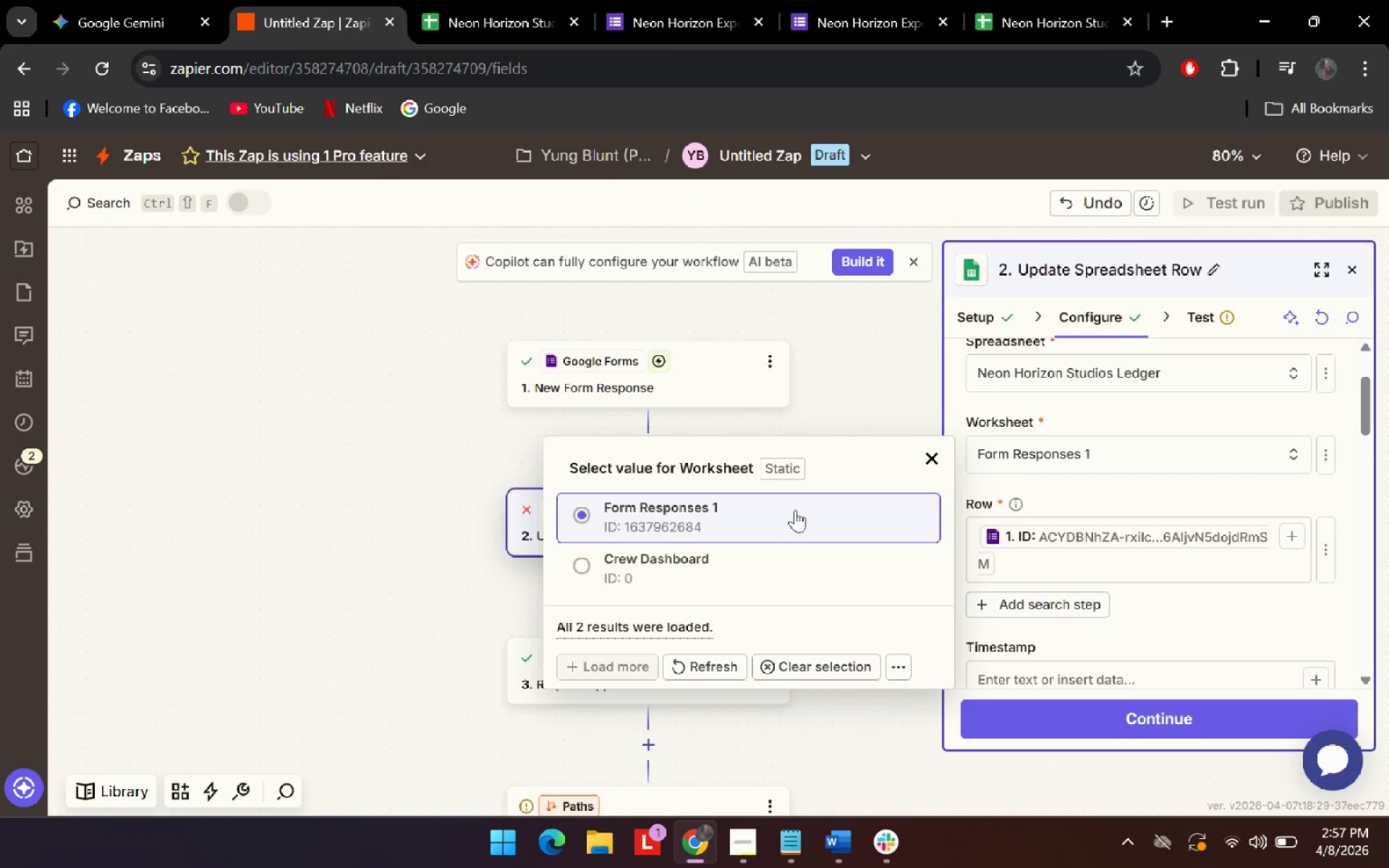 
scroll: coordinate [1142, 543], scroll_direction: down, amount: 1.0
 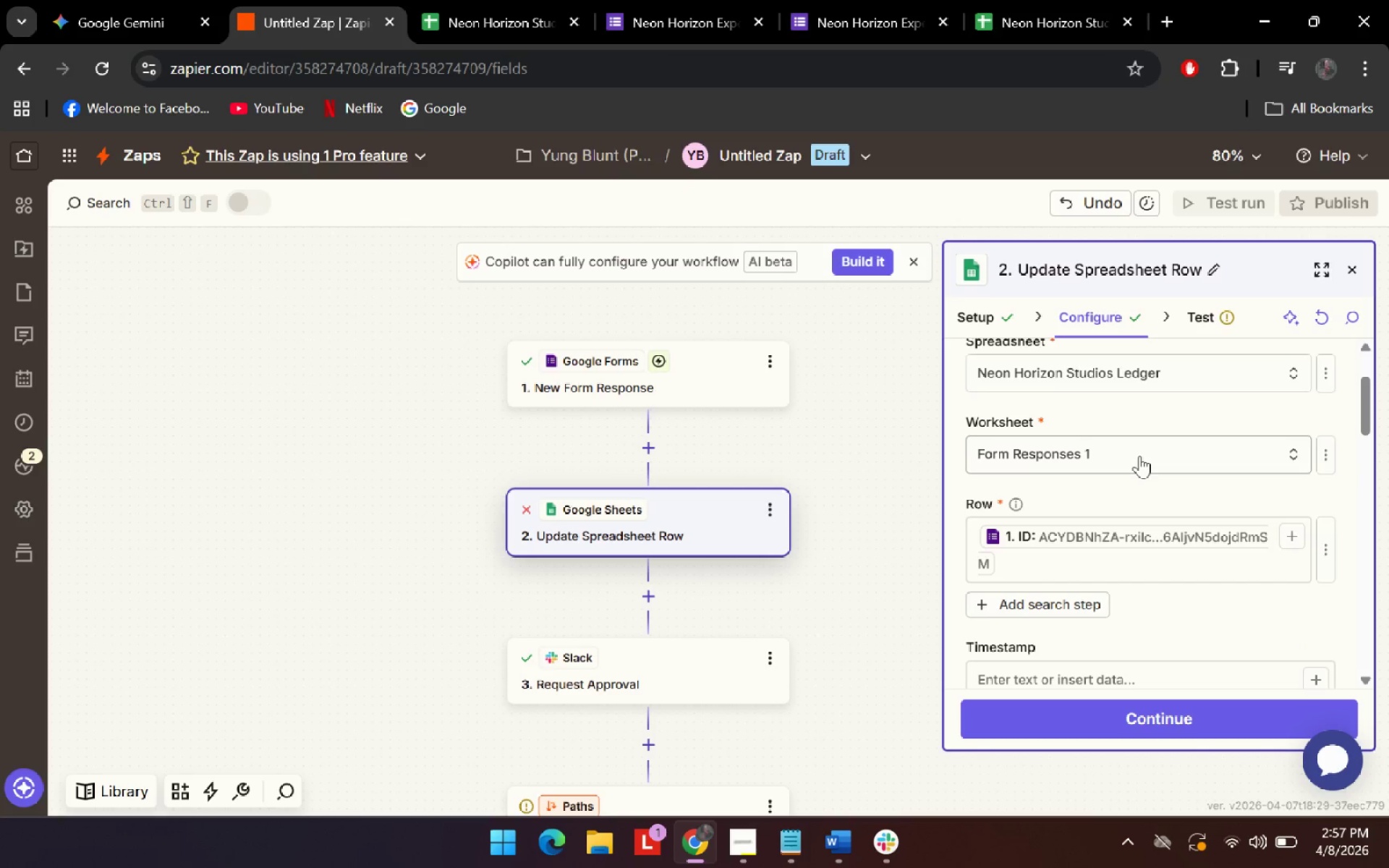 
left_click([795, 510])
 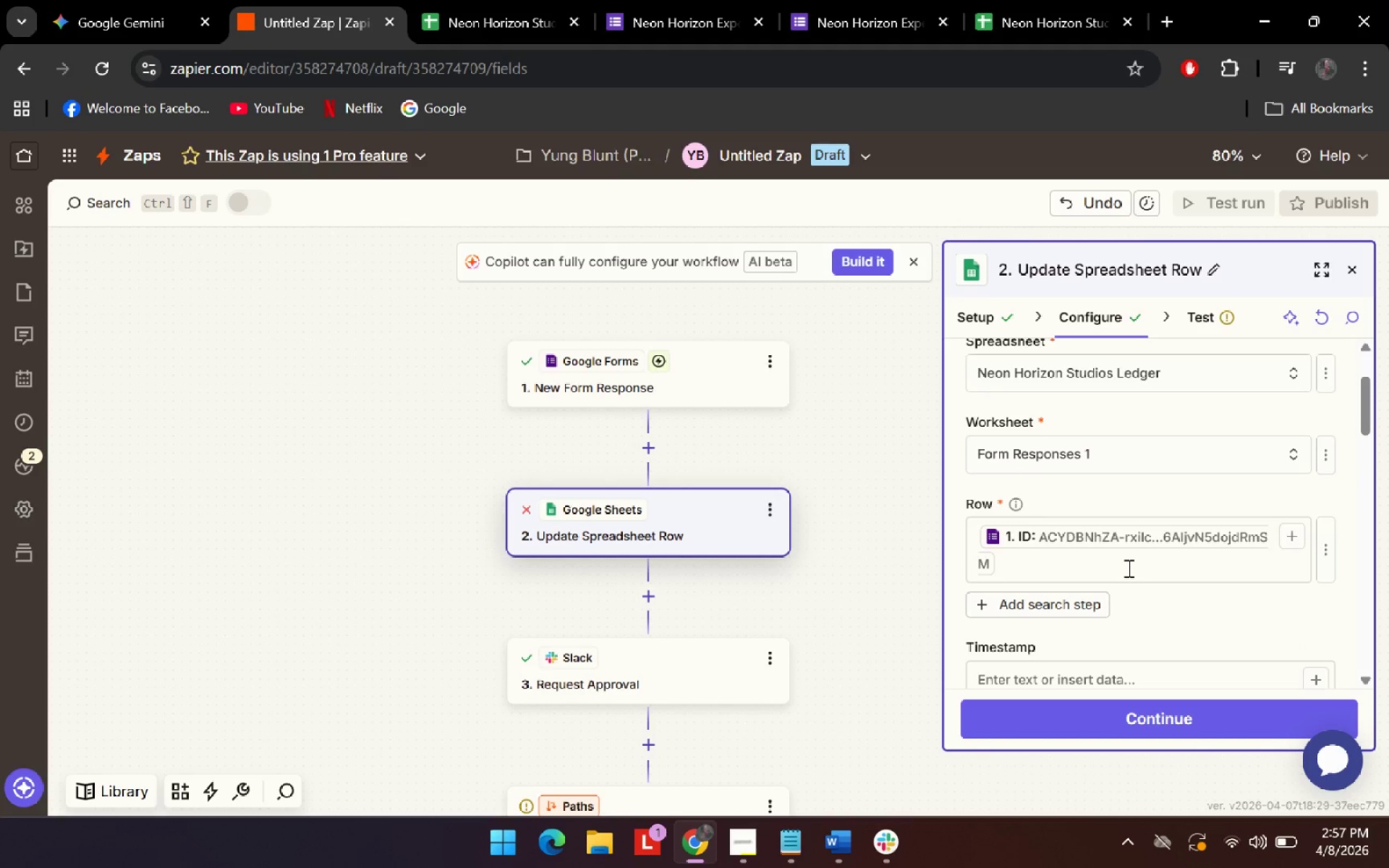 
left_click([1127, 568])
 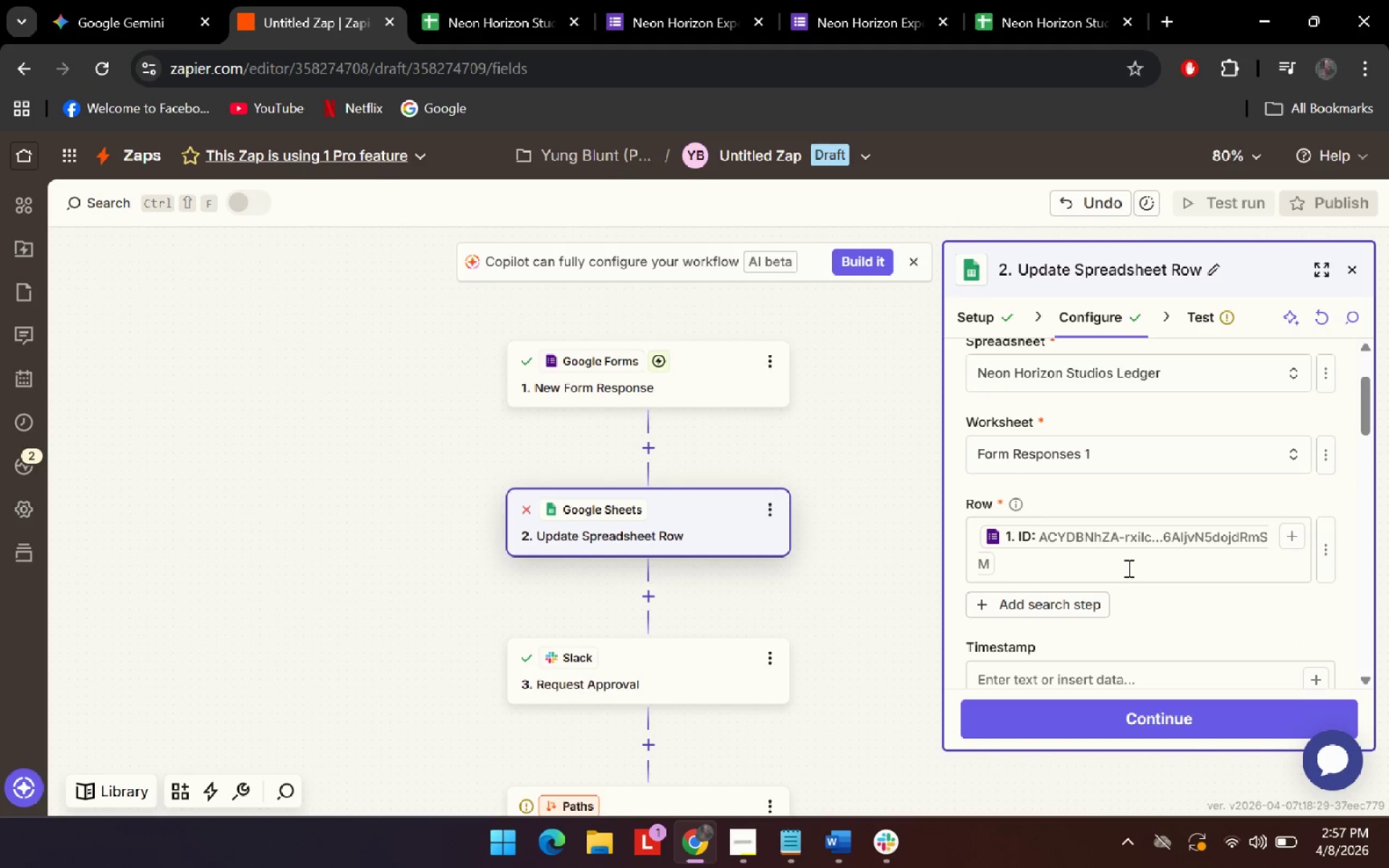 
key(Backspace)
 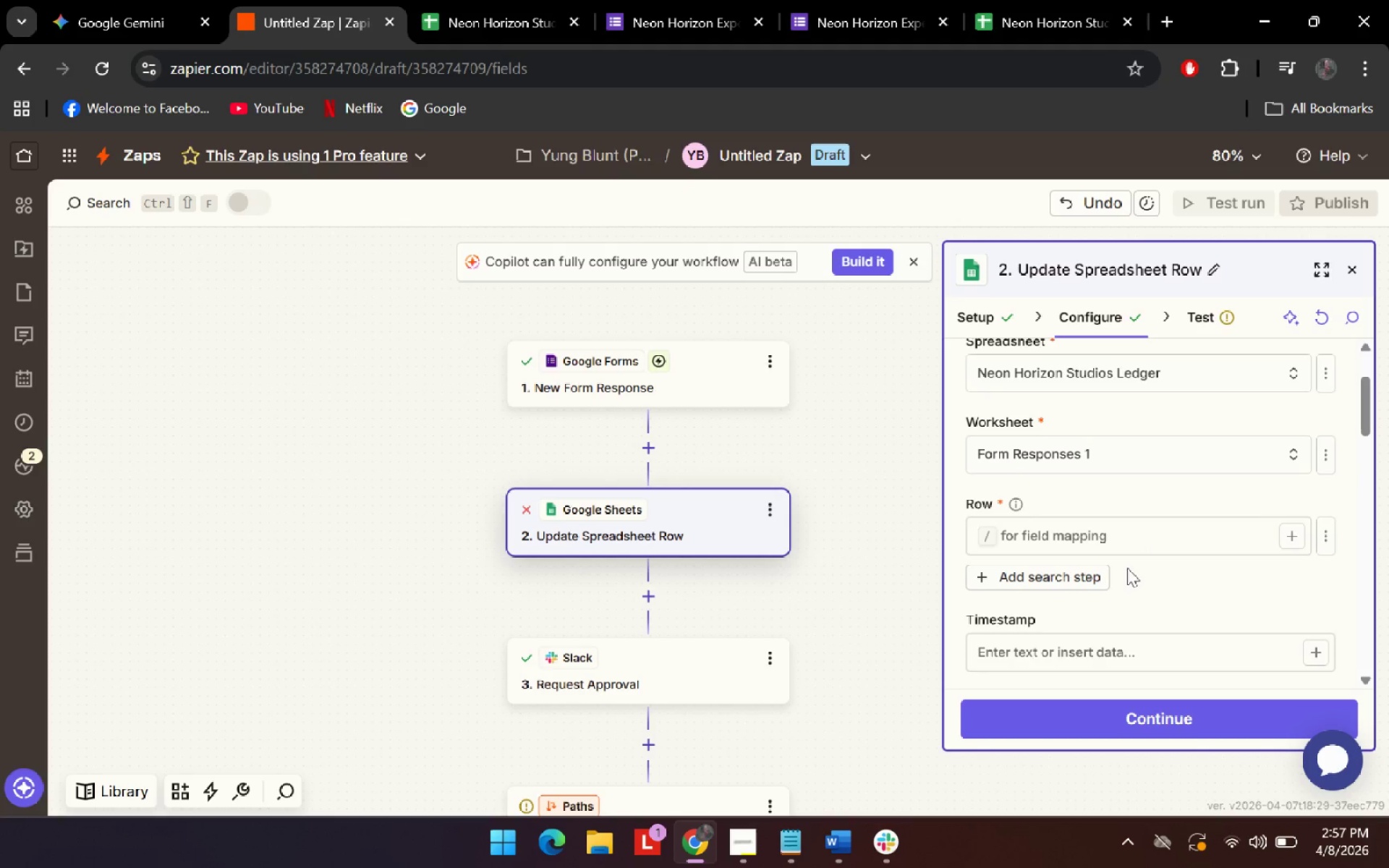 
key(Backspace)
 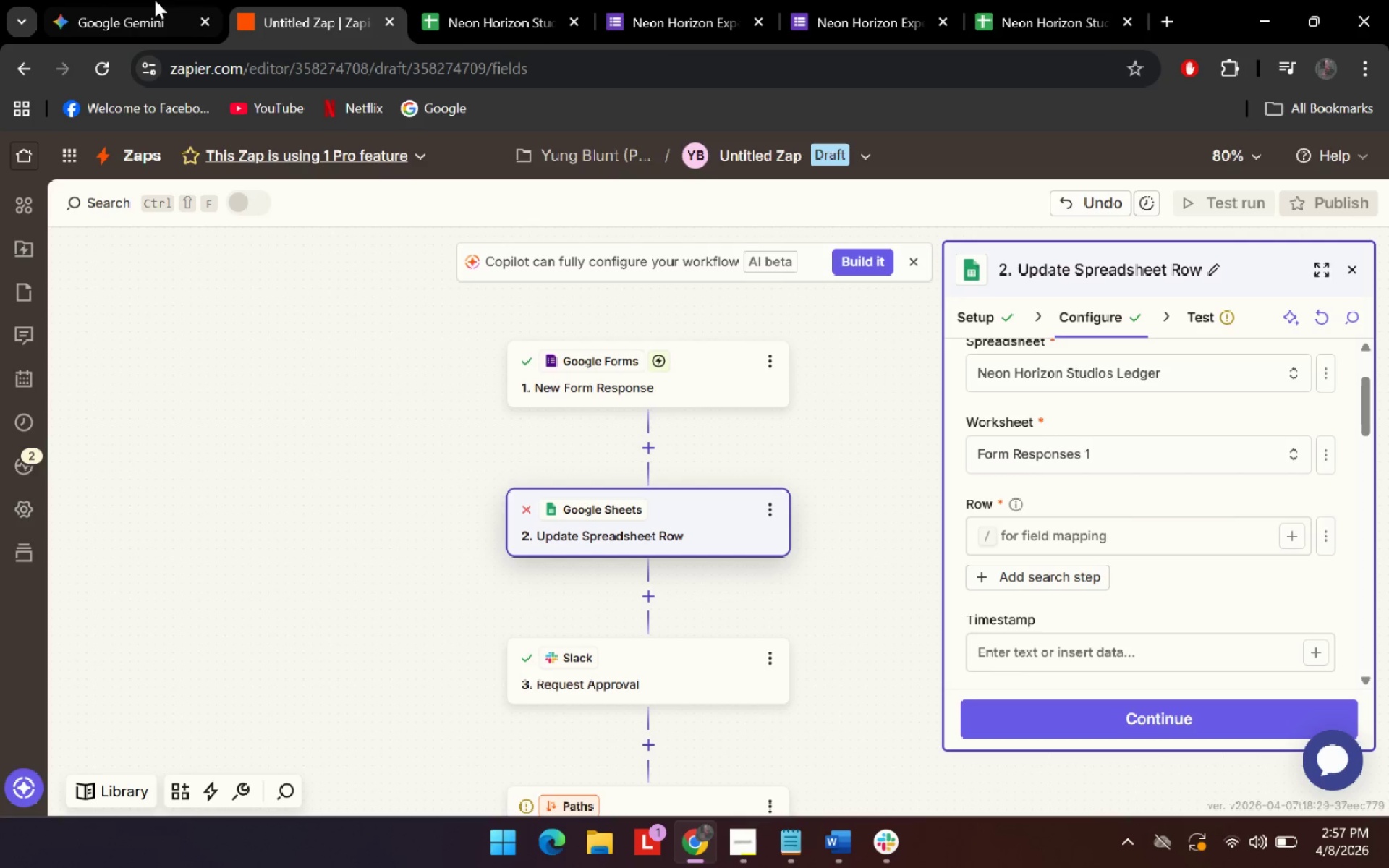 
left_click([155, 0])
 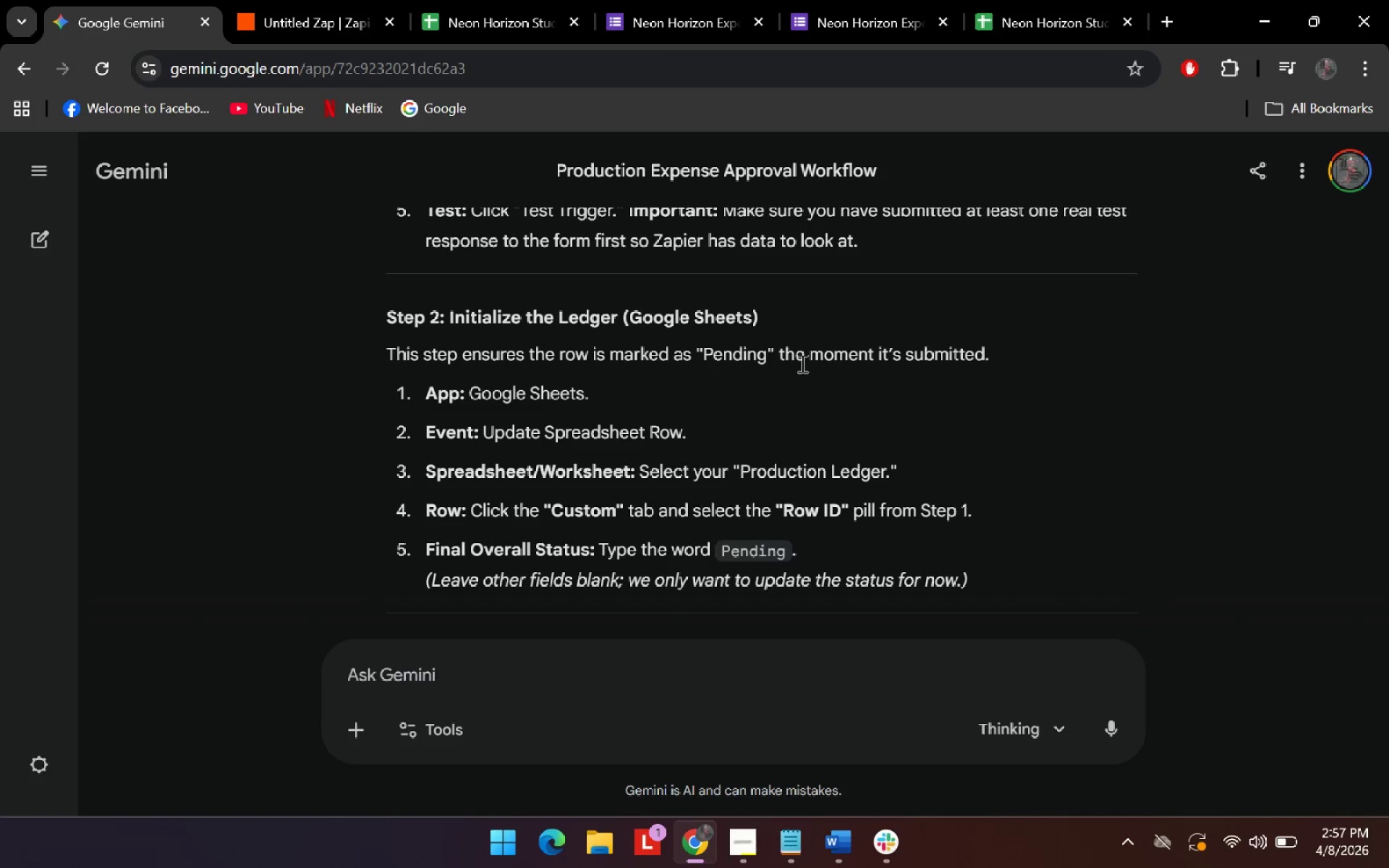 
scroll: coordinate [800, 362], scroll_direction: up, amount: 1.0
 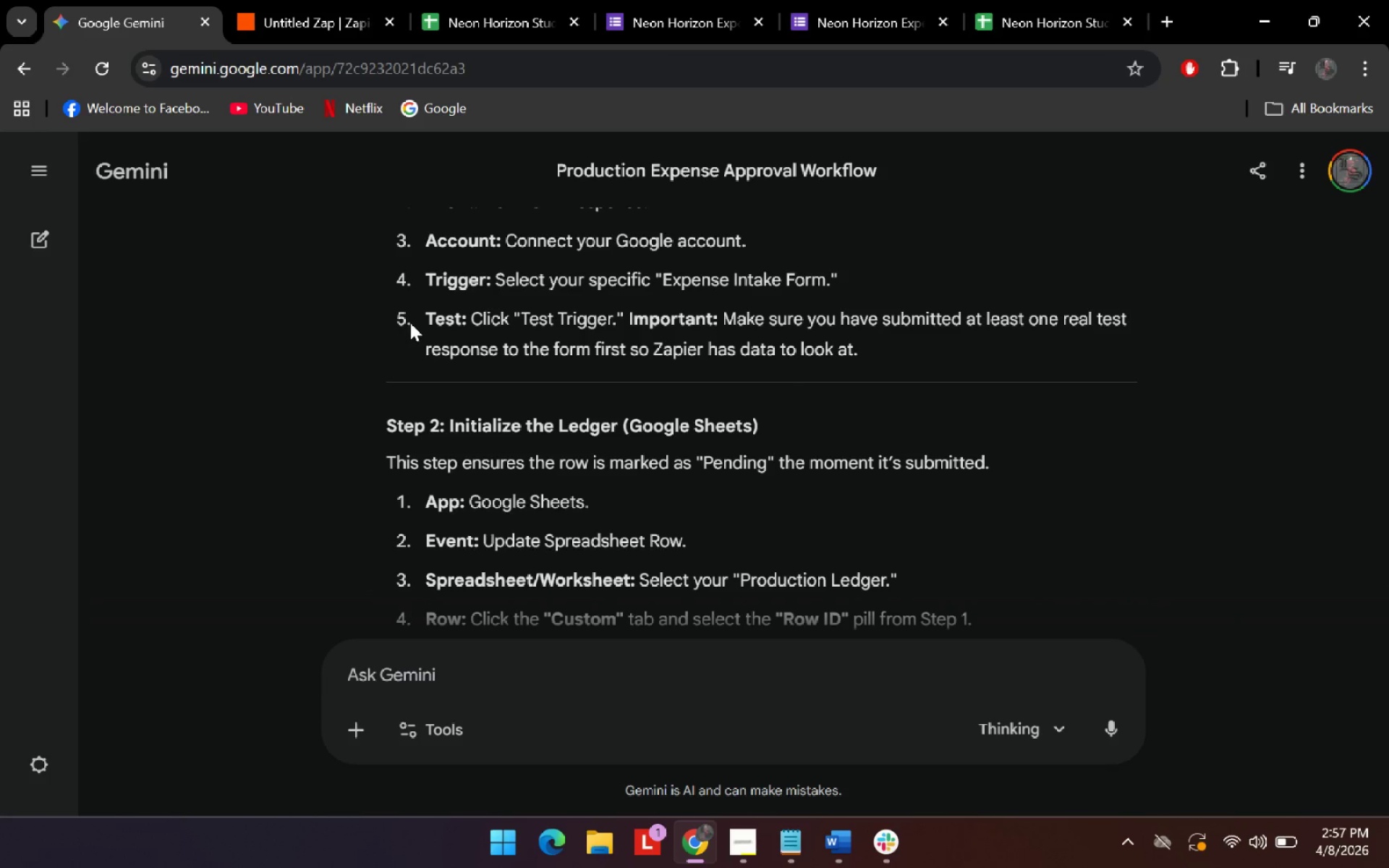 
scroll: coordinate [456, 417], scroll_direction: down, amount: 1.0
 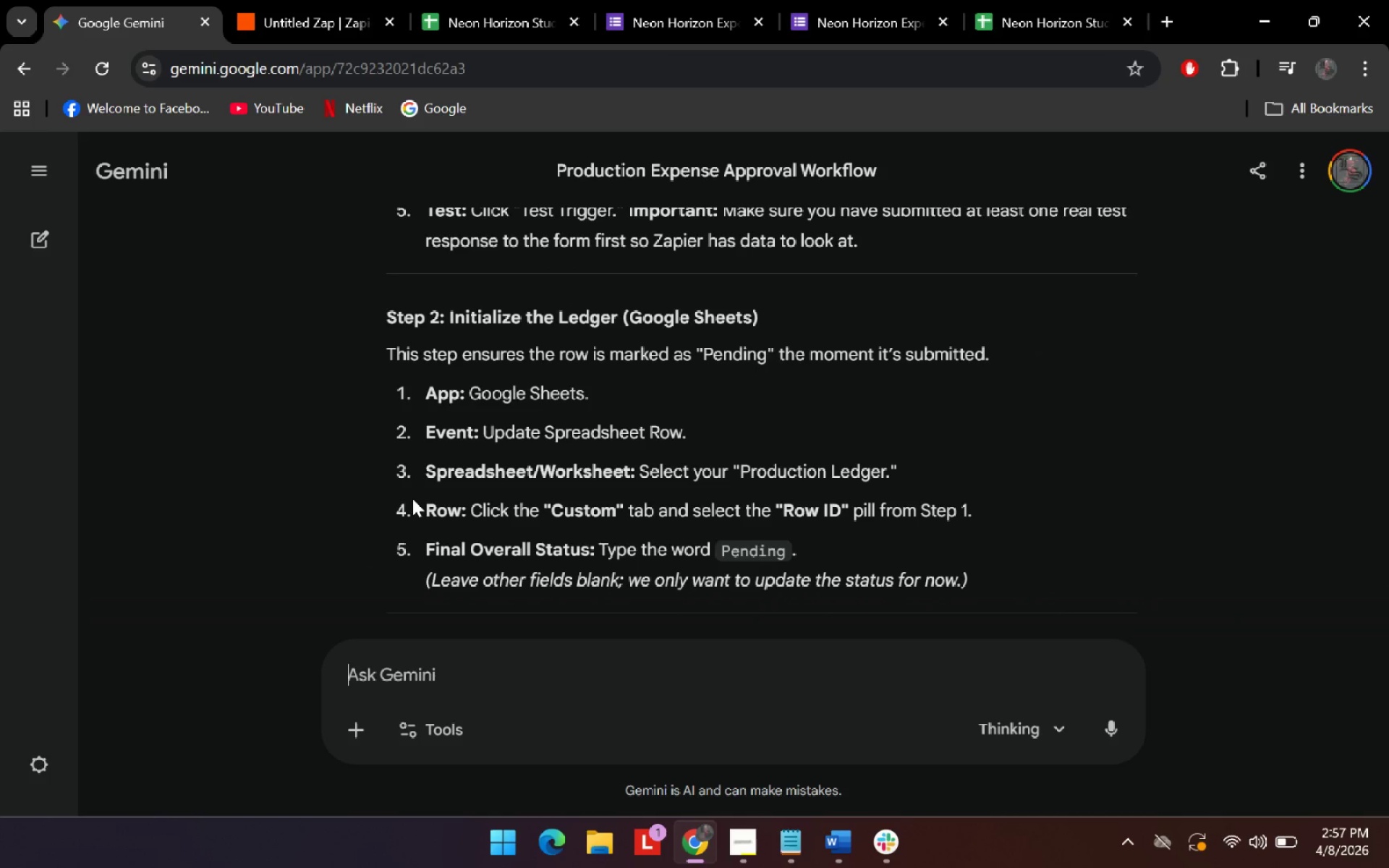 
left_click_drag(start_coordinate=[426, 504], to_coordinate=[1053, 506])
 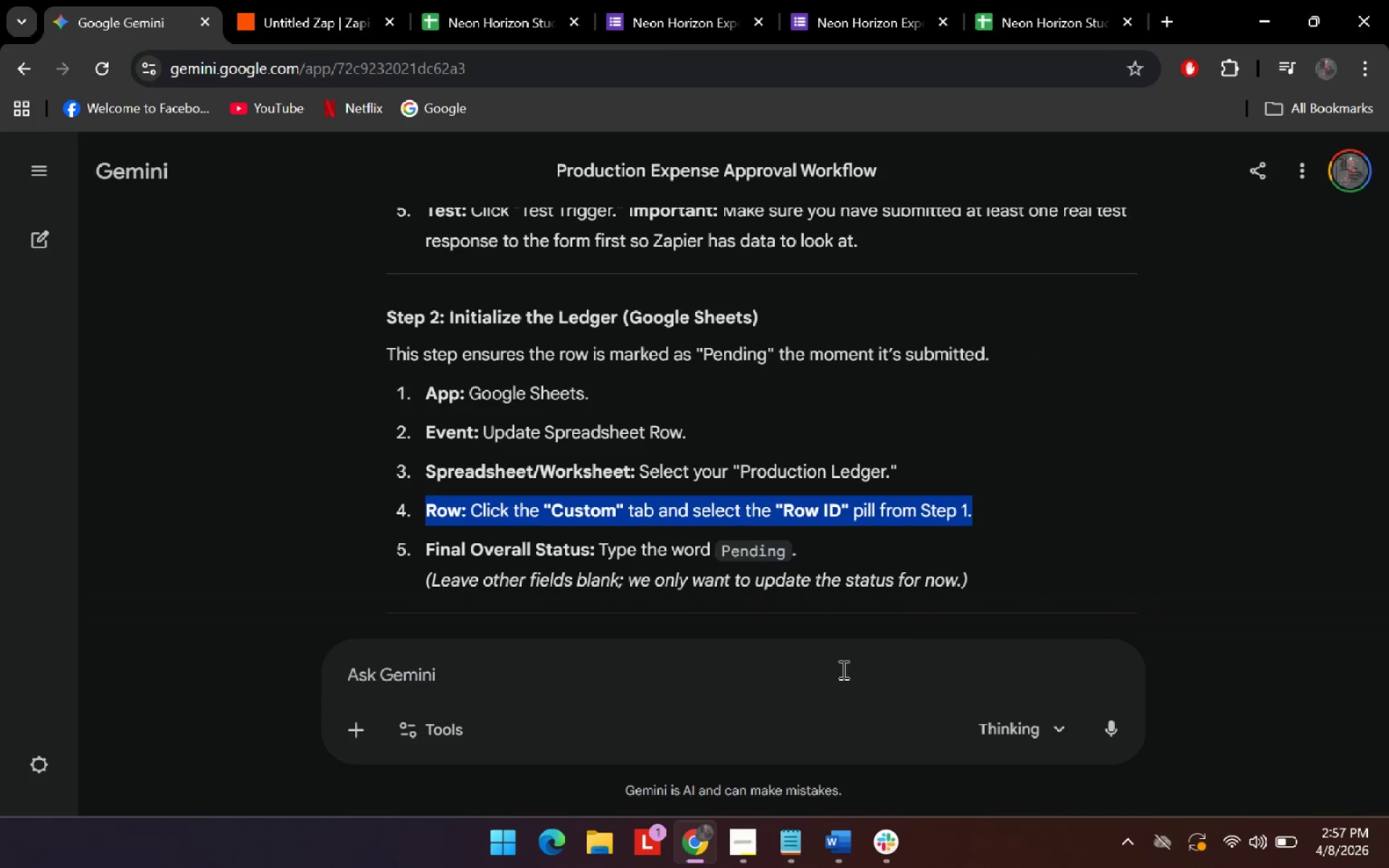 
key(Control+C)
 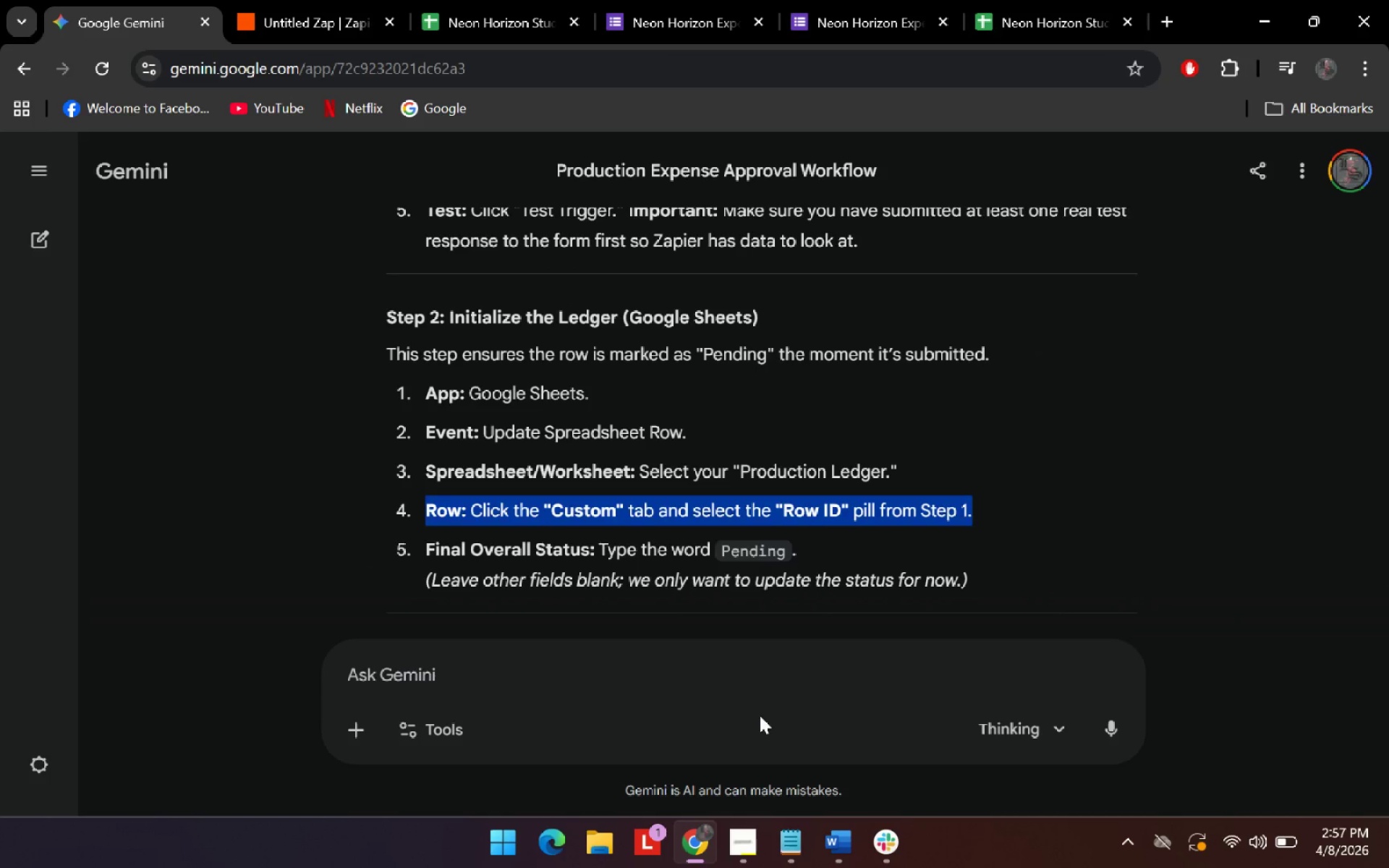 
left_click_drag(start_coordinate=[759, 715], to_coordinate=[764, 710])
 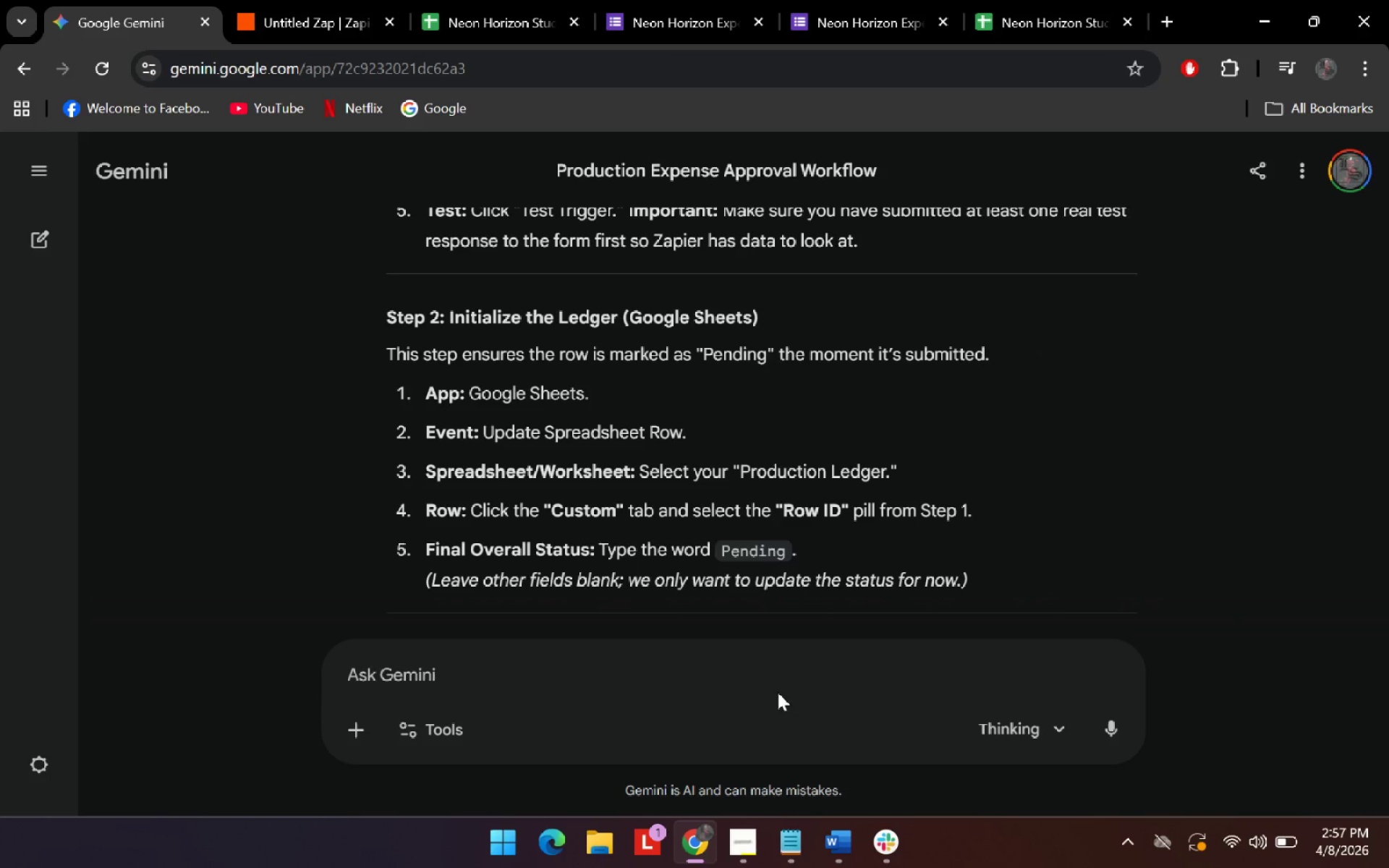 
double_click([778, 692])
 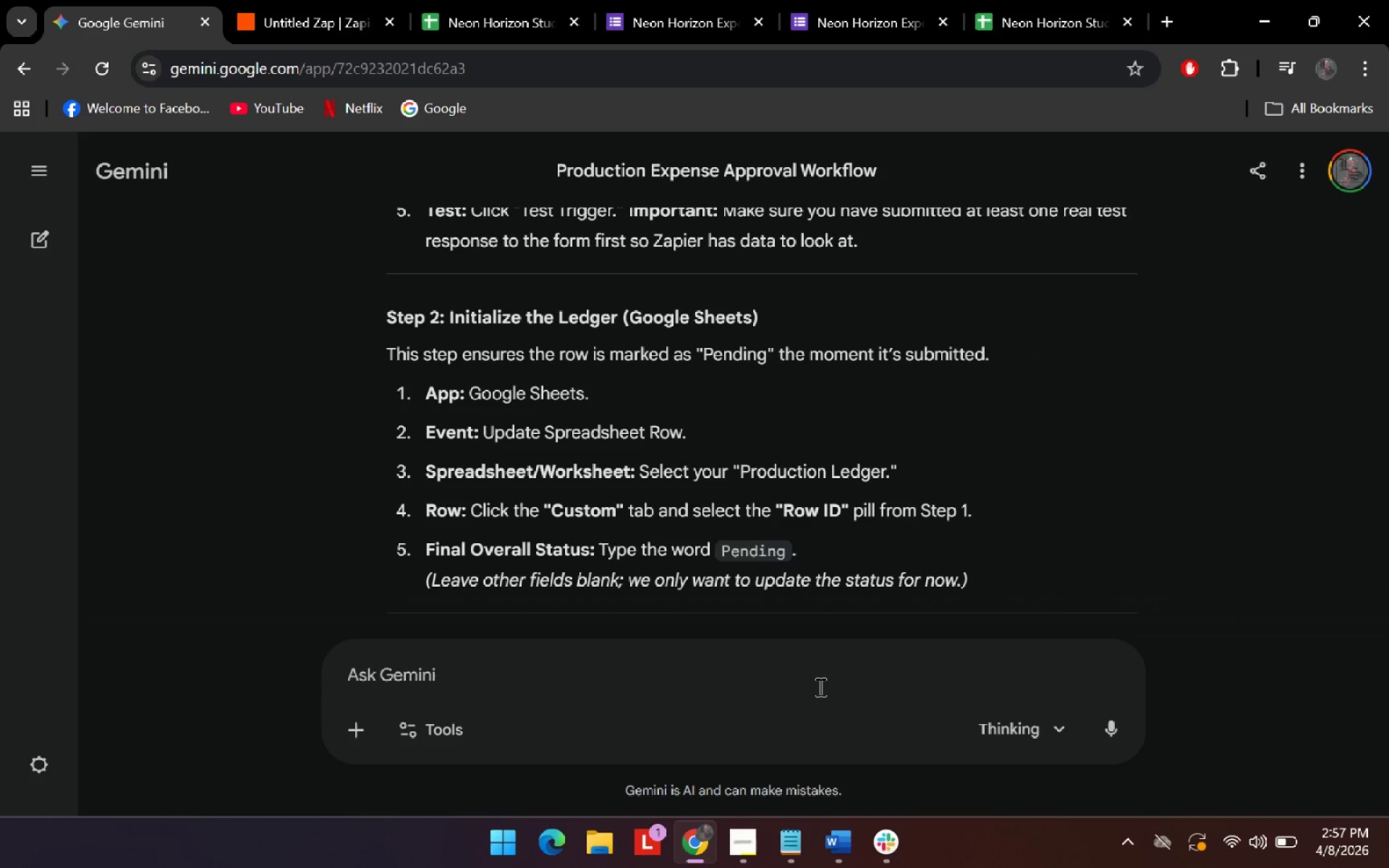 
type(im havinmg a)
key(Backspace)
key(Backspace)
key(Backspace)
key(Backspace)
type(g a hard w)
key(Backspace)
type(time l;ocat)
key(Backspace)
key(Backspace)
key(Backspace)
key(Backspace)
key(Backspace)
key(Backspace)
key(Backspace)
type(l)
key(Backspace)
type( locating this)
 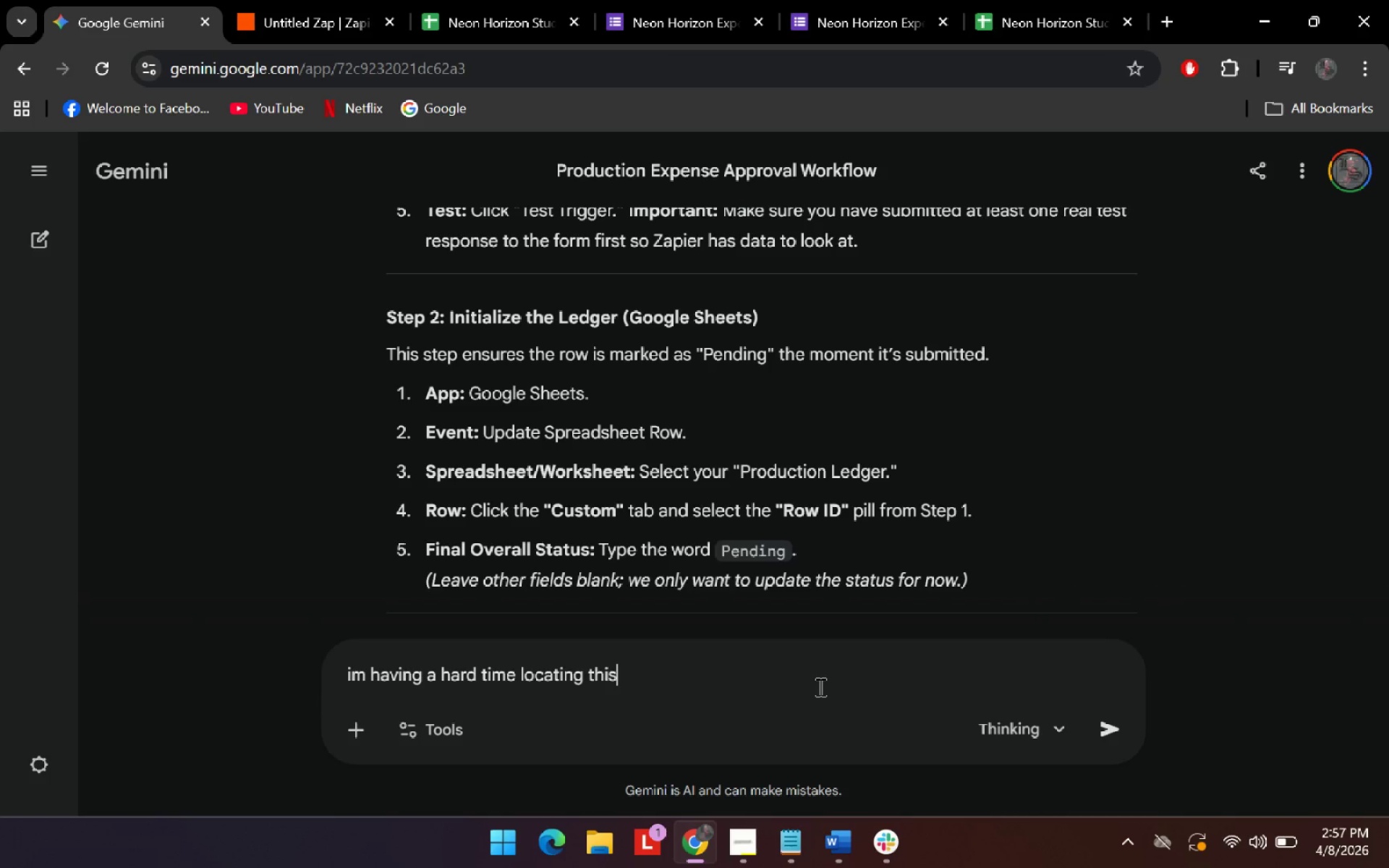 
key(Shift+Enter)
 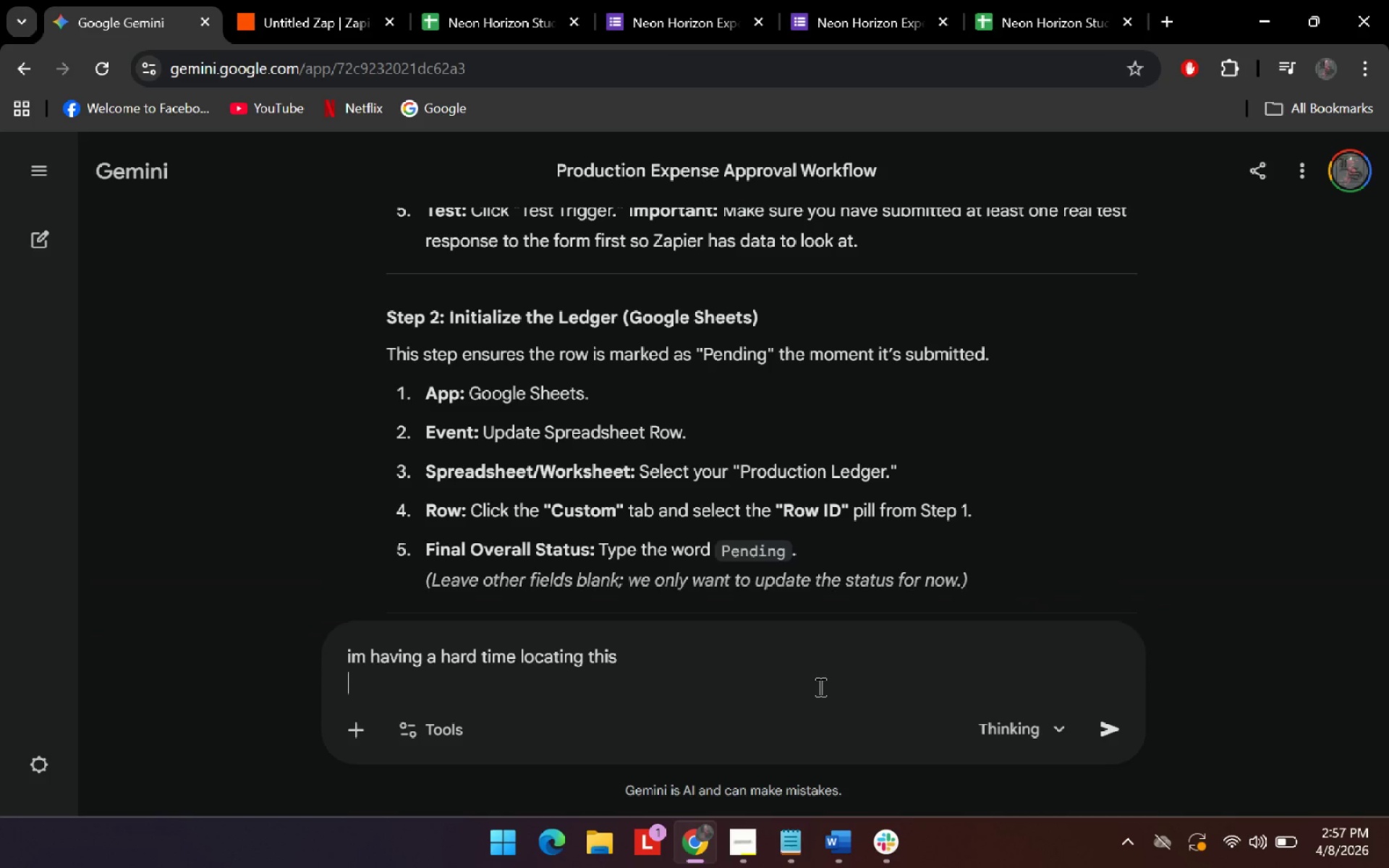 
key(Shift+Enter)
 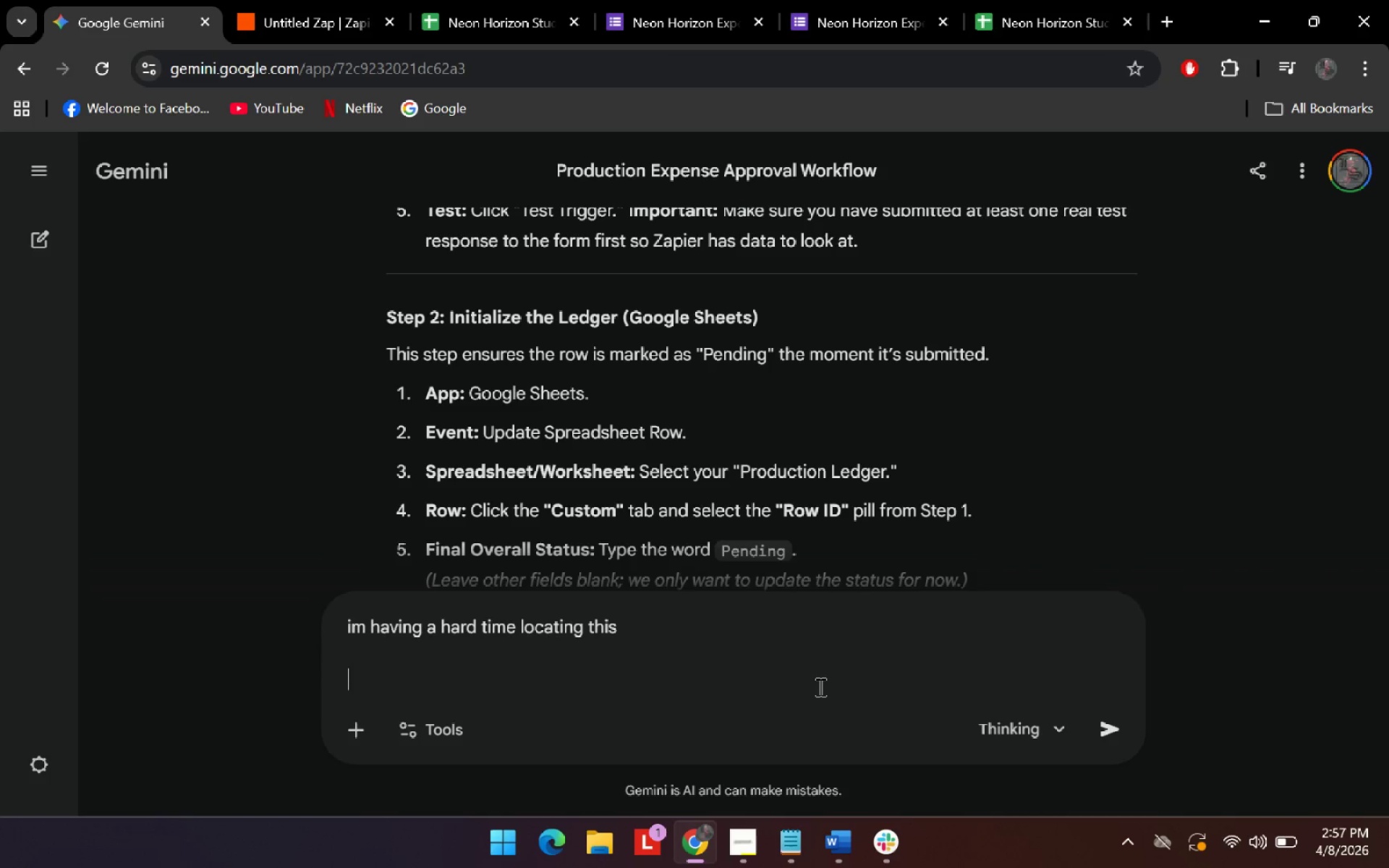 
key(Control+V)
 